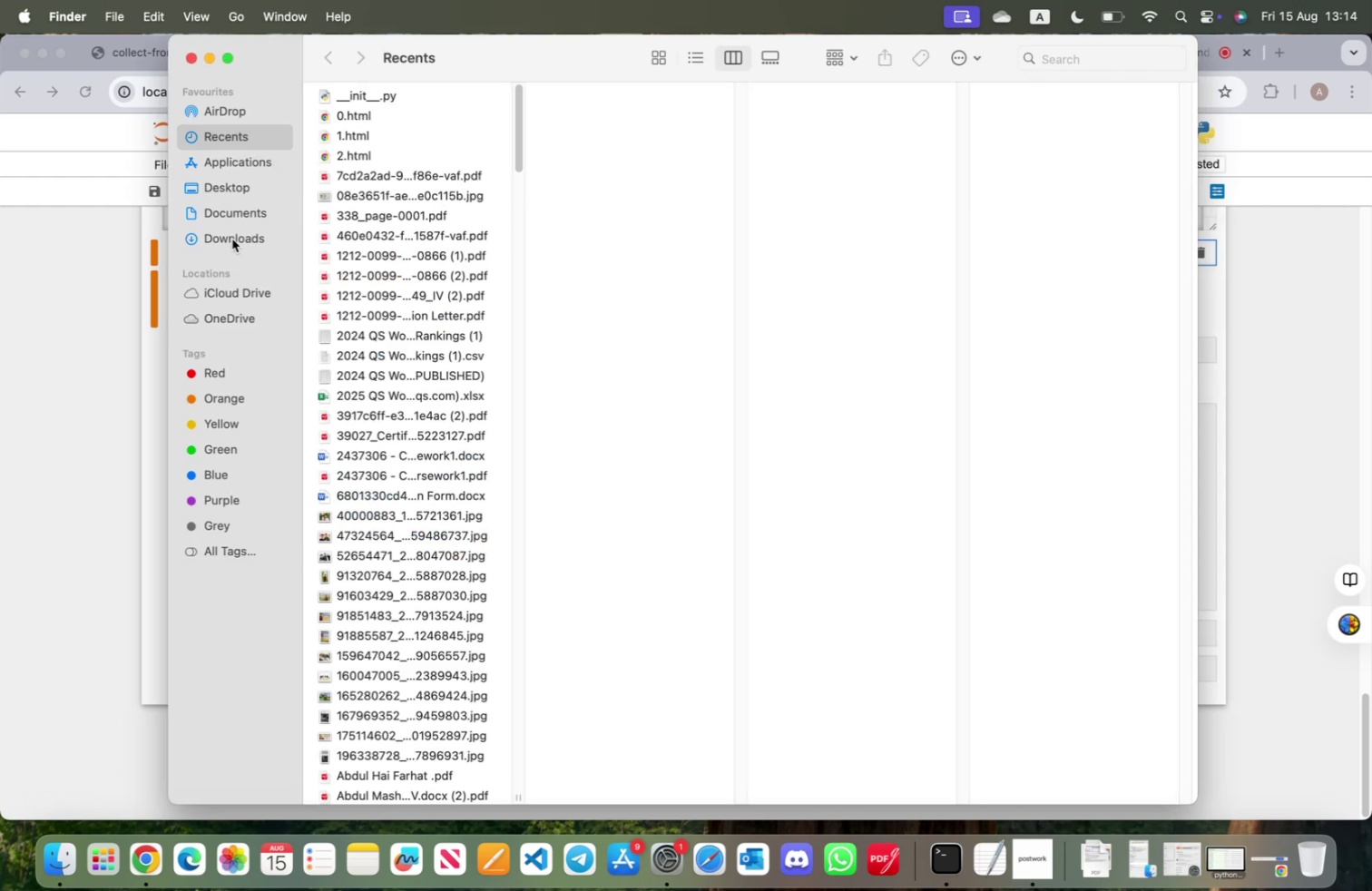 
left_click([232, 239])
 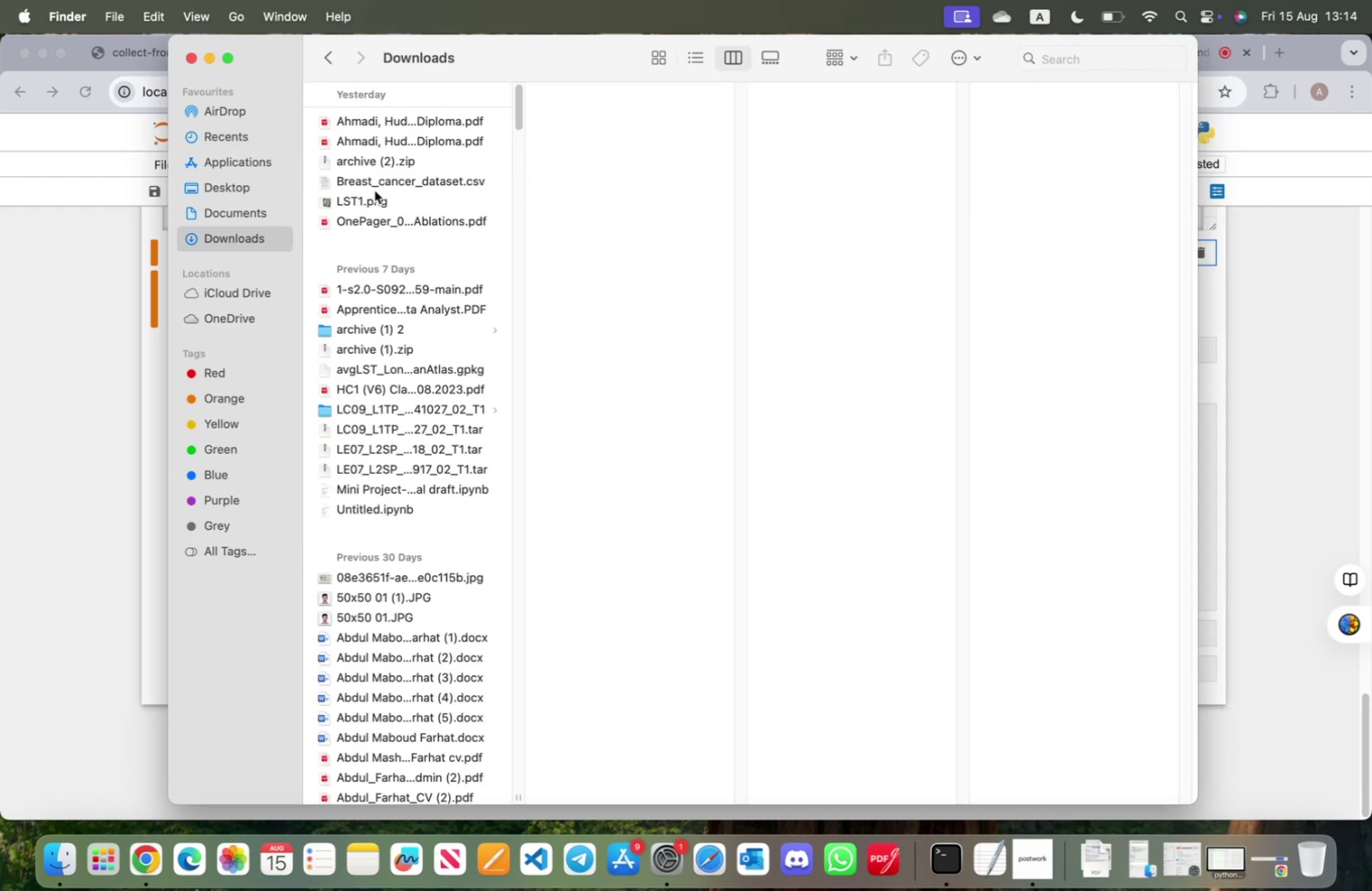 
left_click([375, 219])
 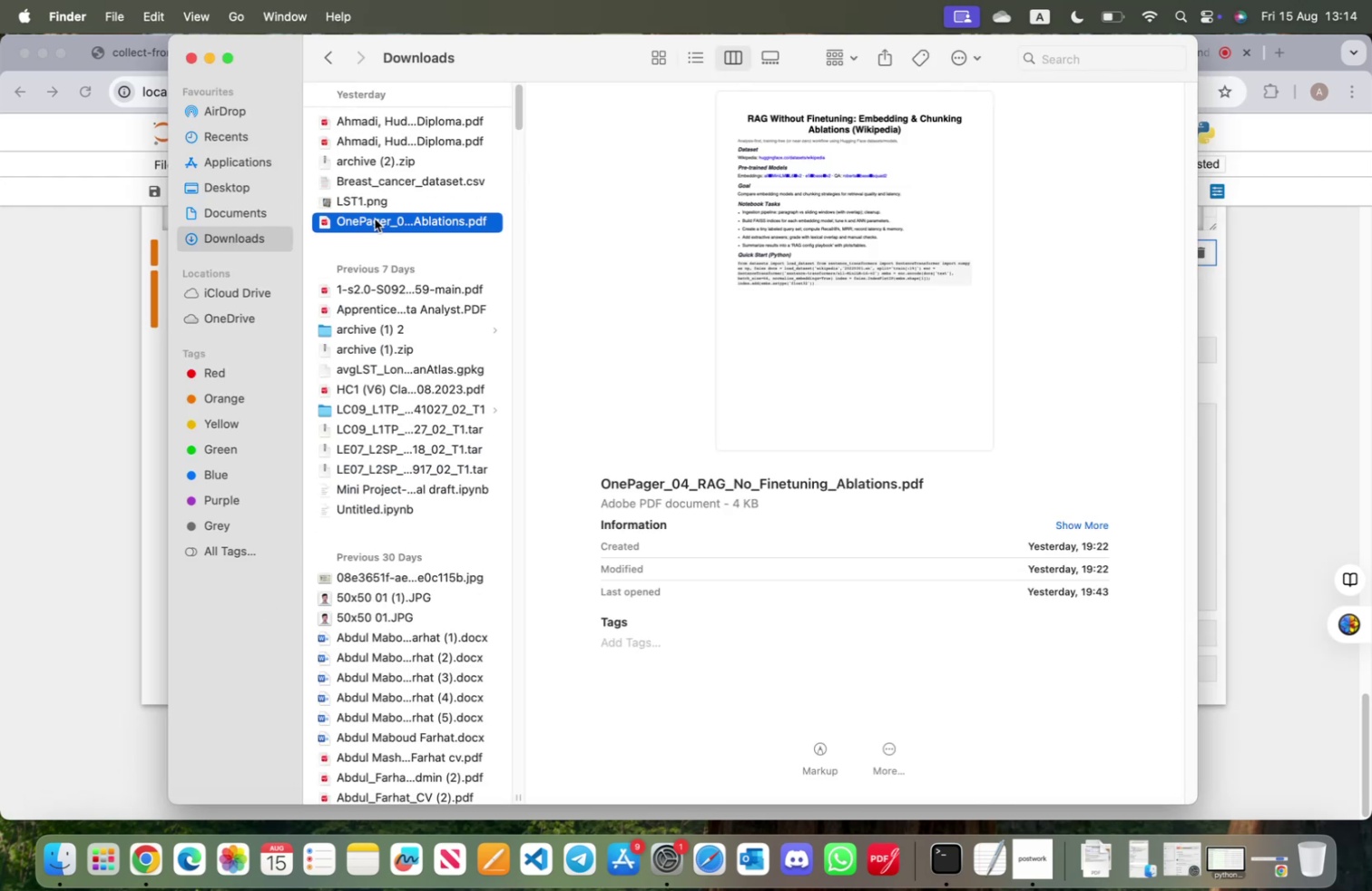 
double_click([375, 219])
 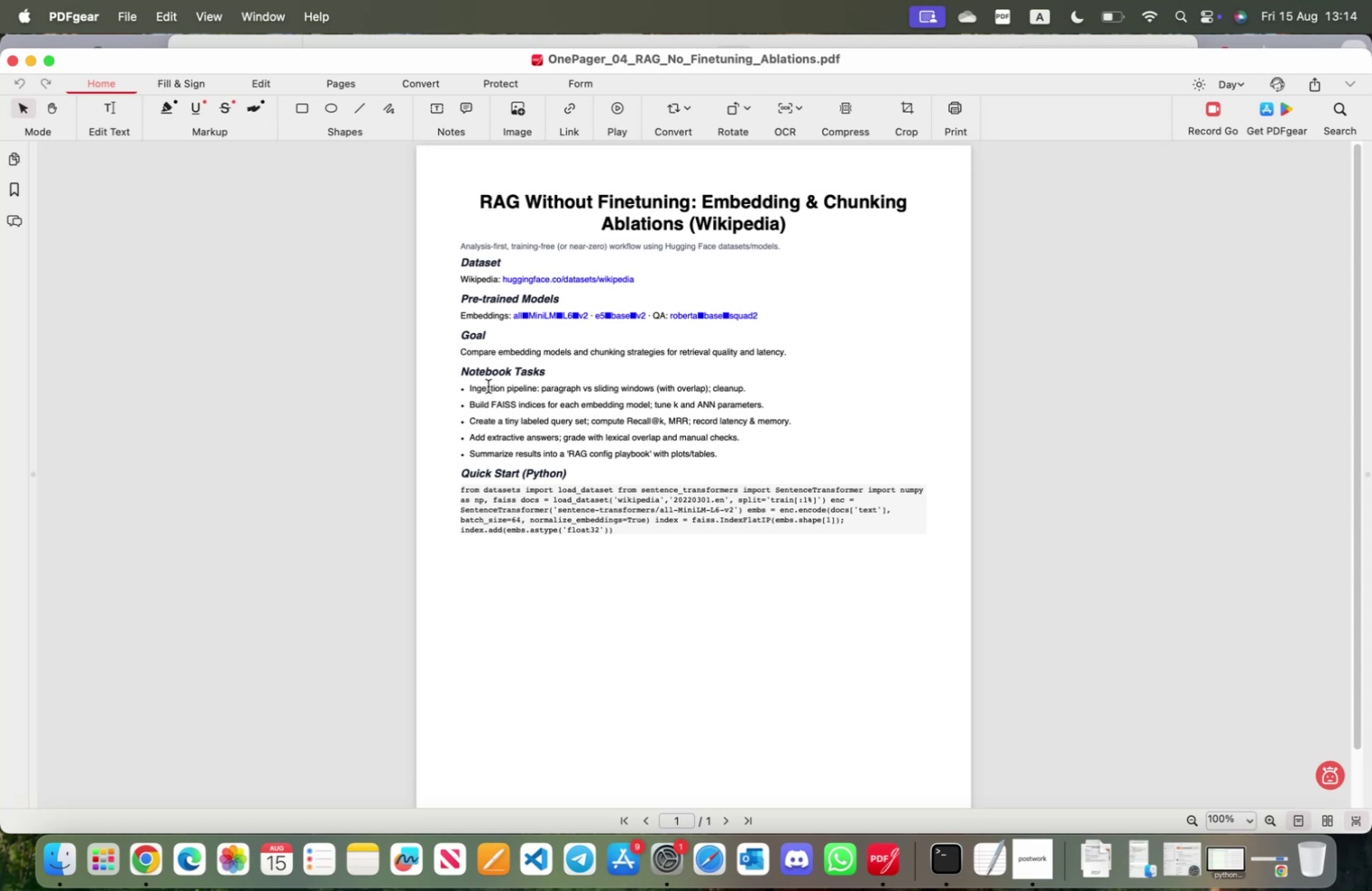 
wait(10.54)
 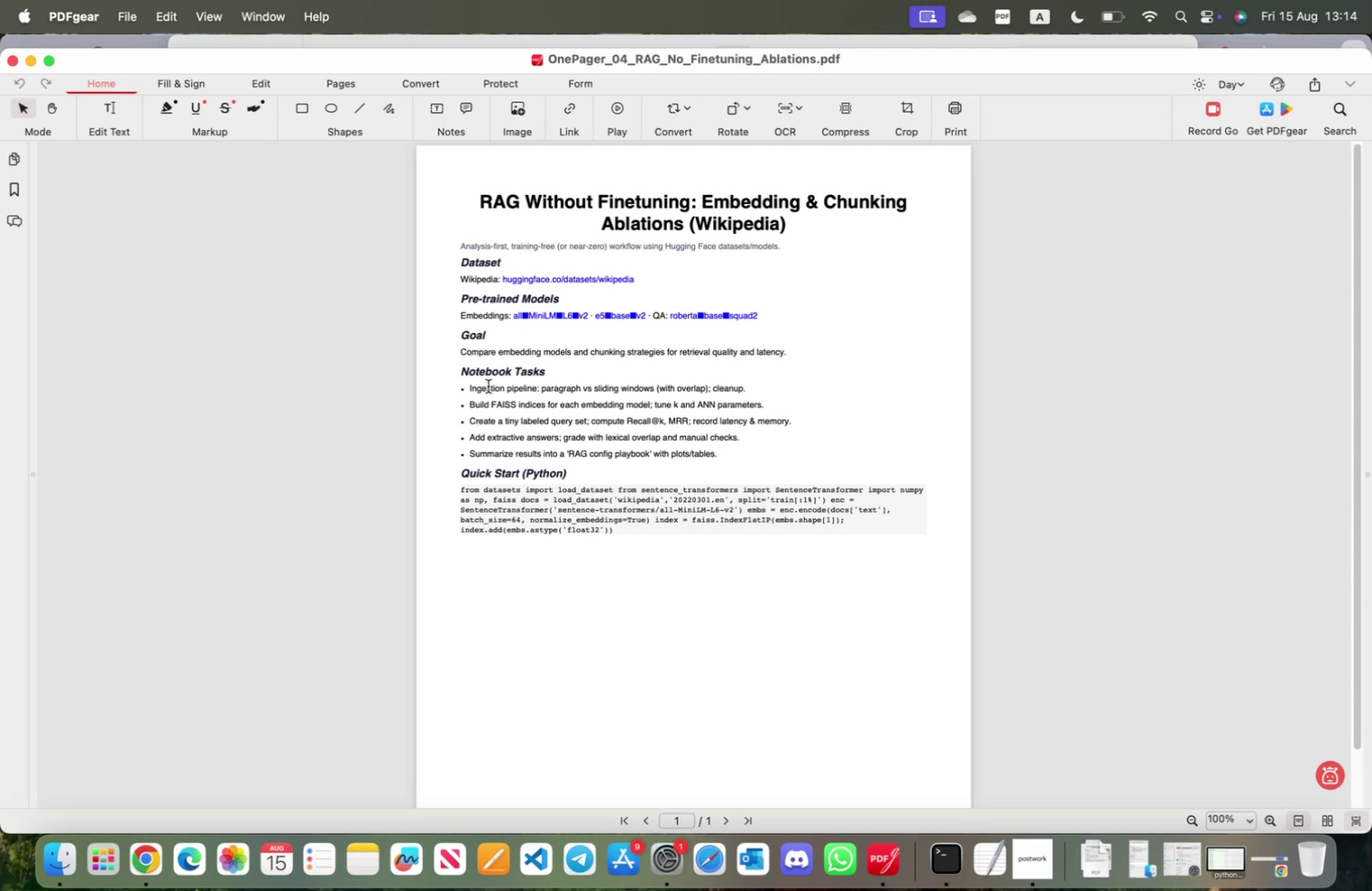 
left_click_drag(start_coordinate=[480, 403], to_coordinate=[600, 403])
 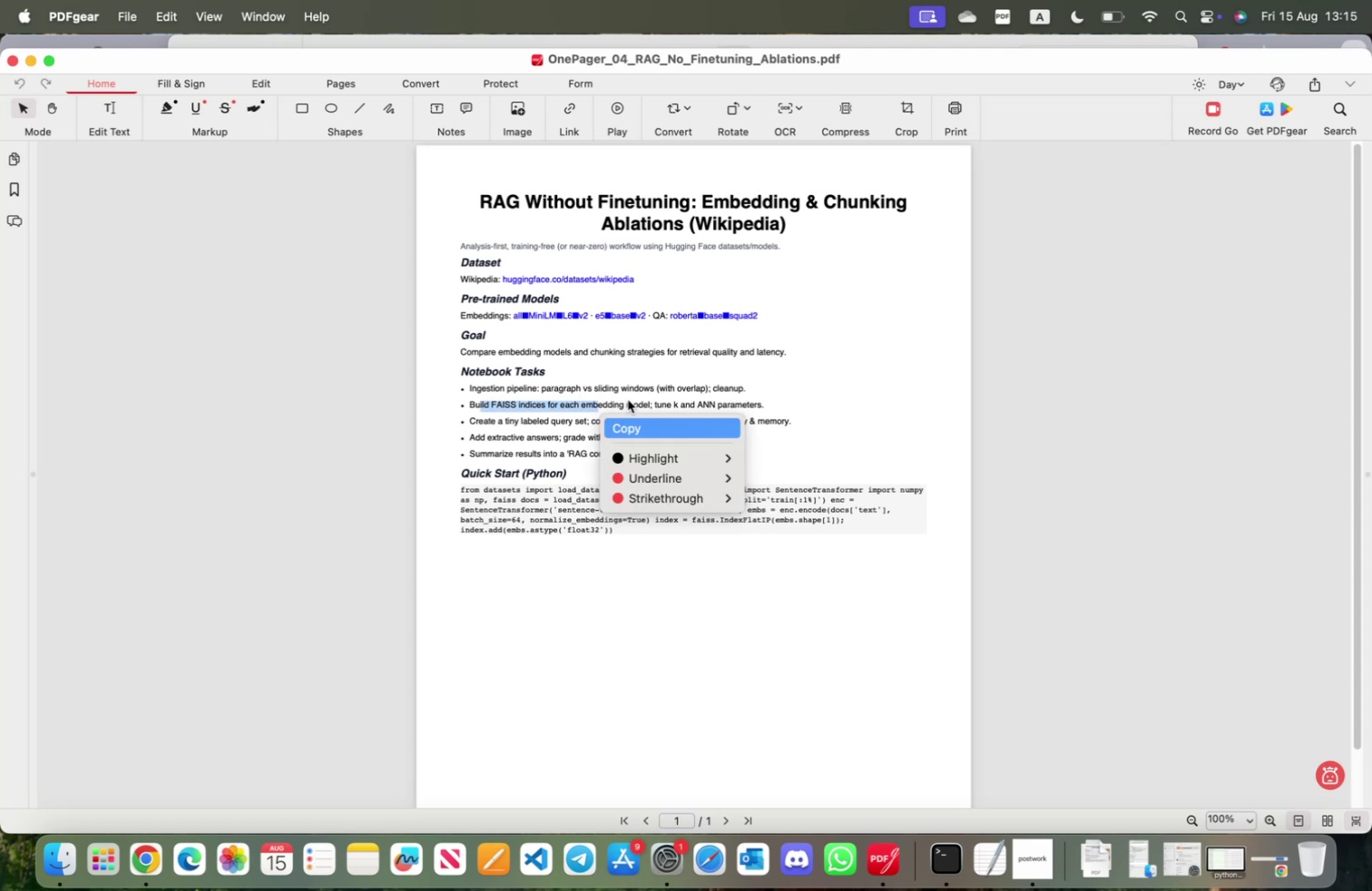 
left_click([629, 399])
 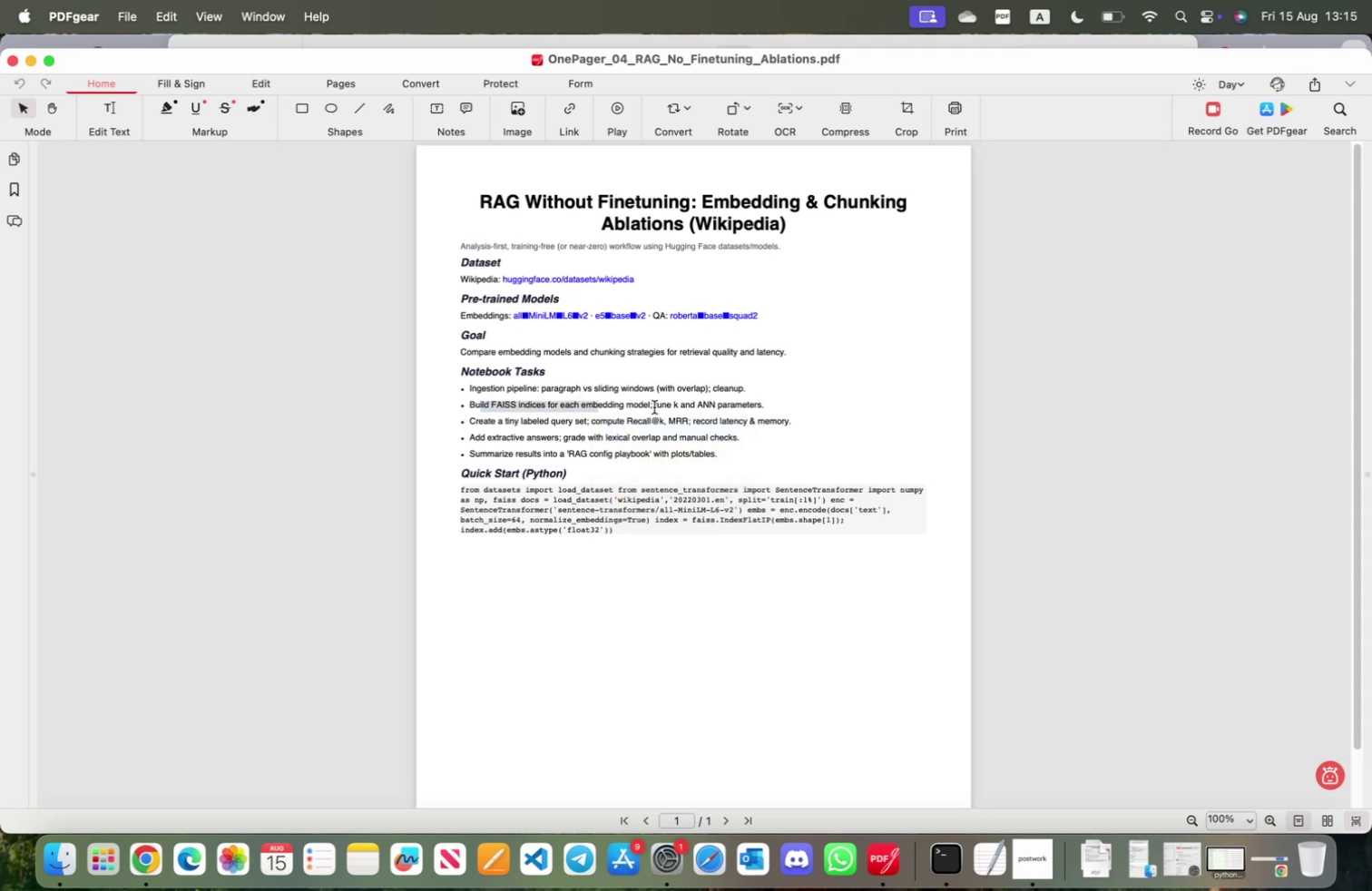 
left_click_drag(start_coordinate=[654, 406], to_coordinate=[729, 407])
 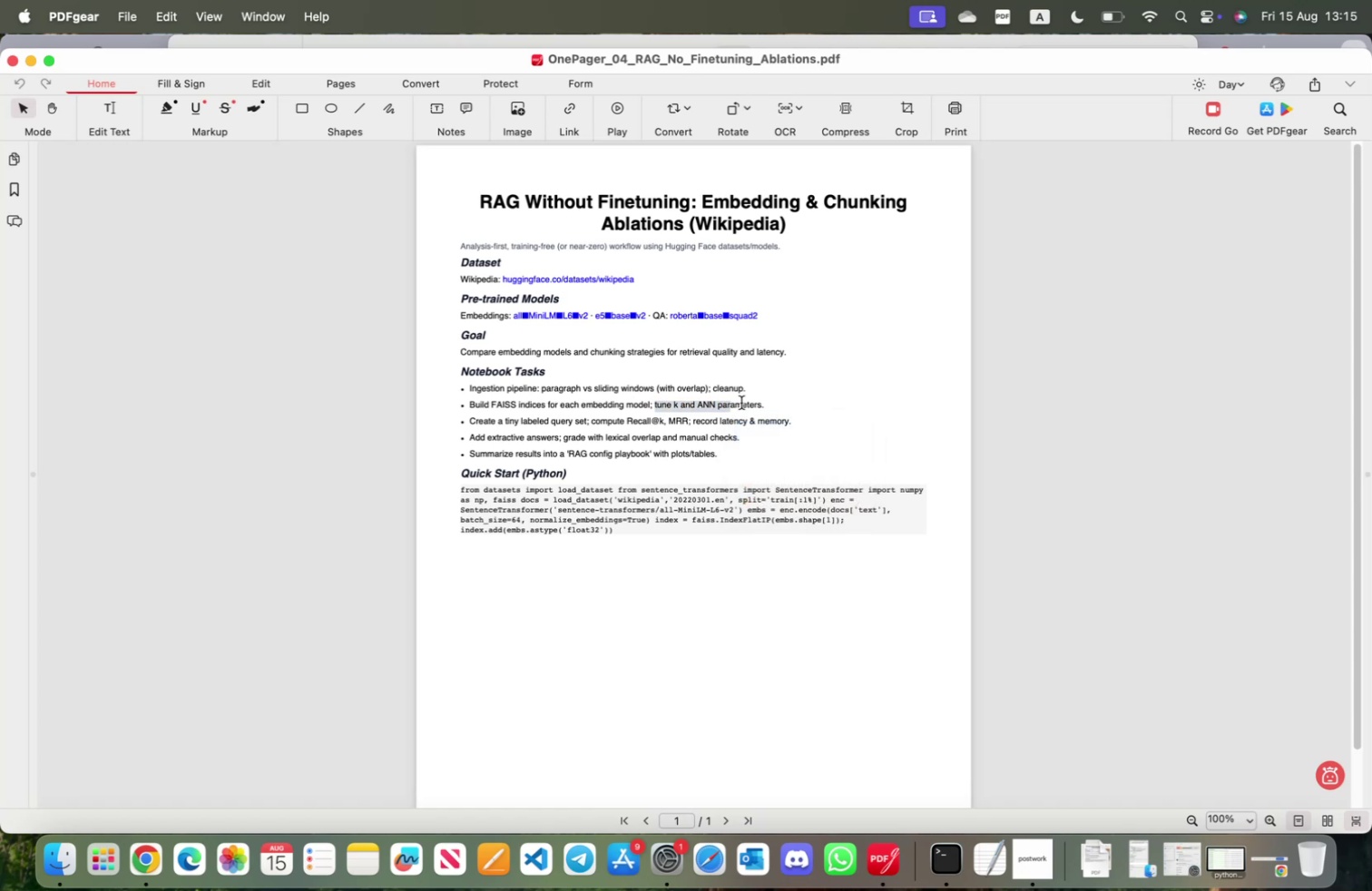 
double_click([741, 402])
 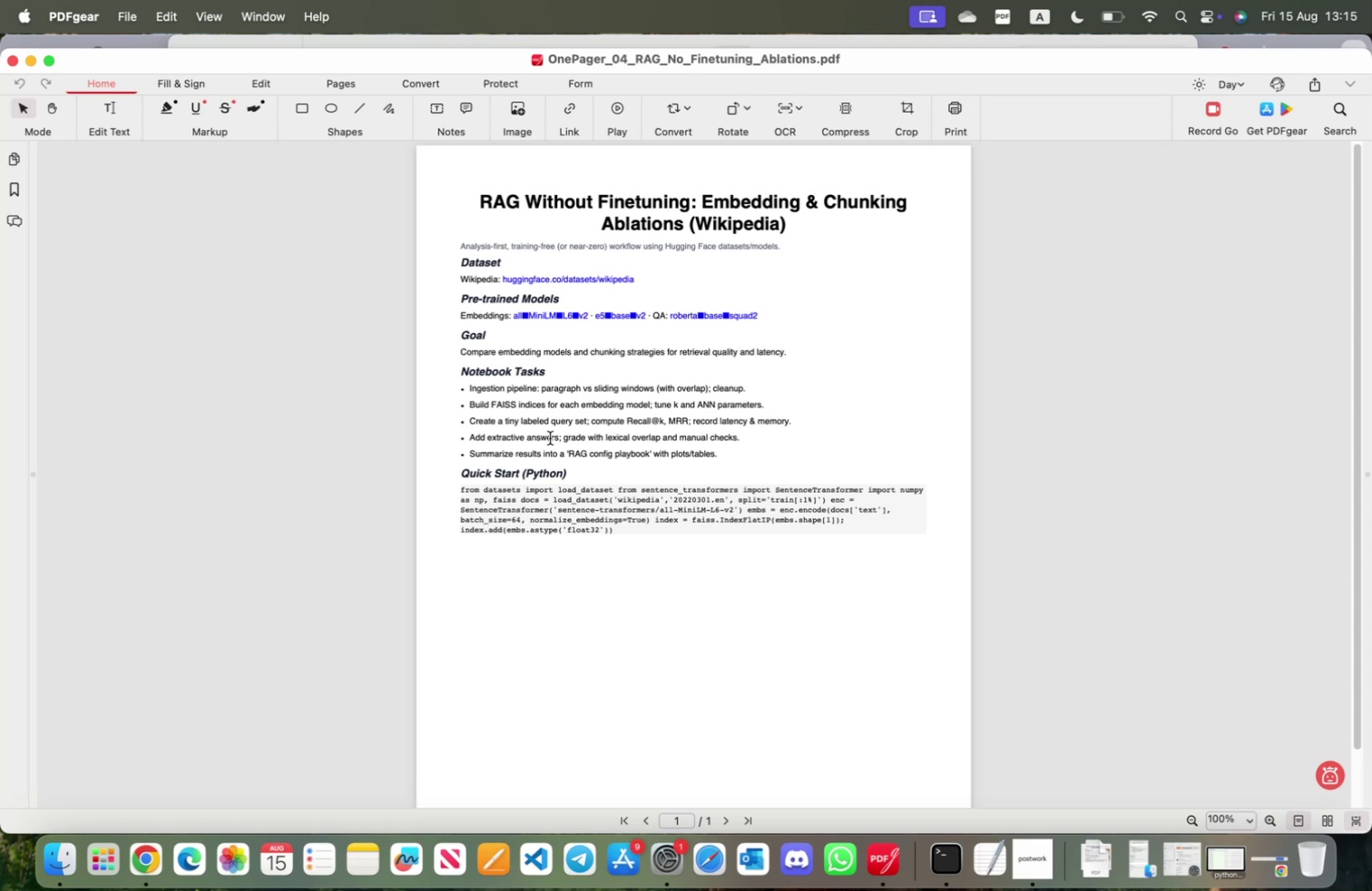 
wait(34.81)
 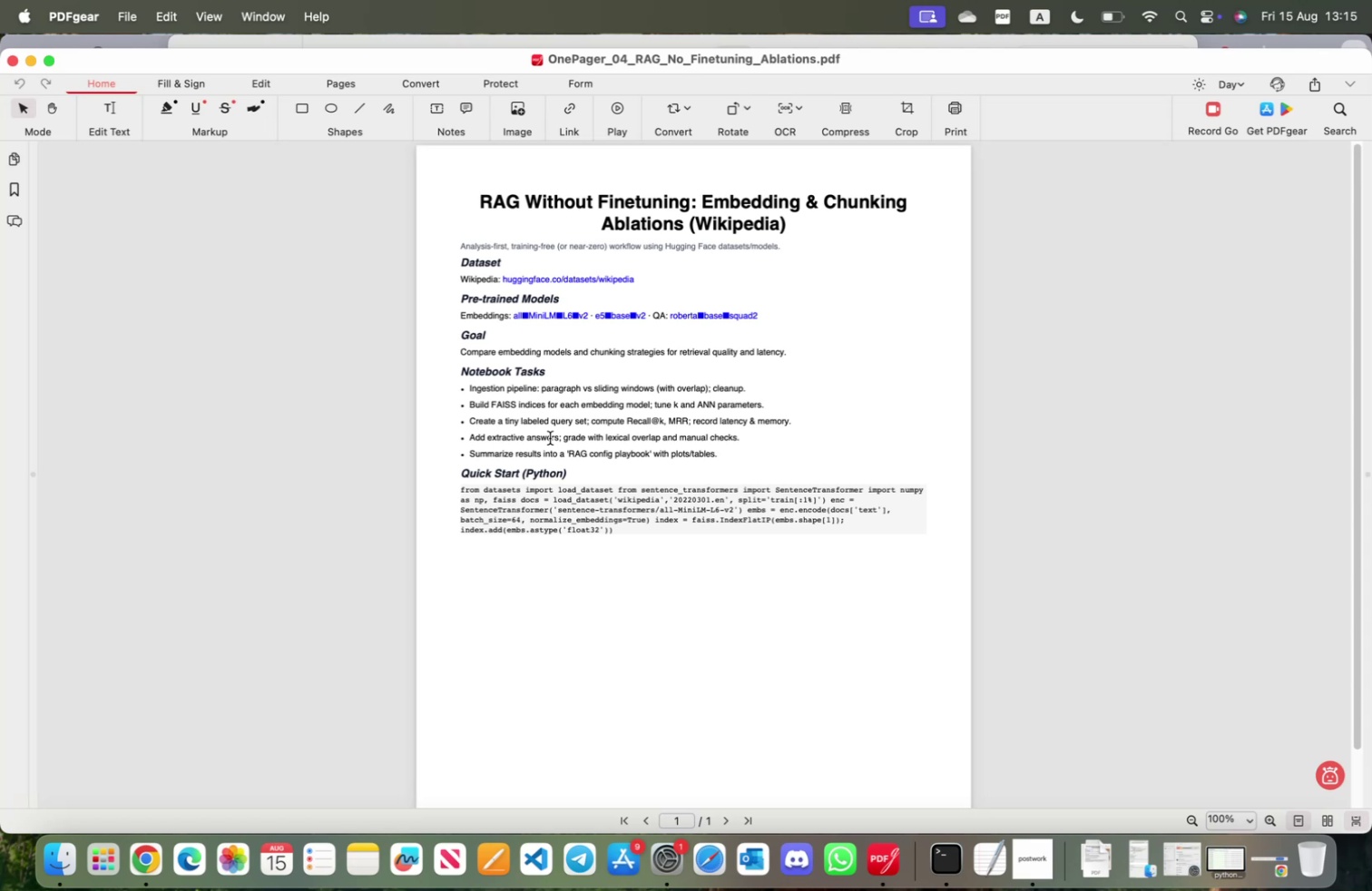 
left_click_drag(start_coordinate=[529, 451], to_coordinate=[664, 449])
 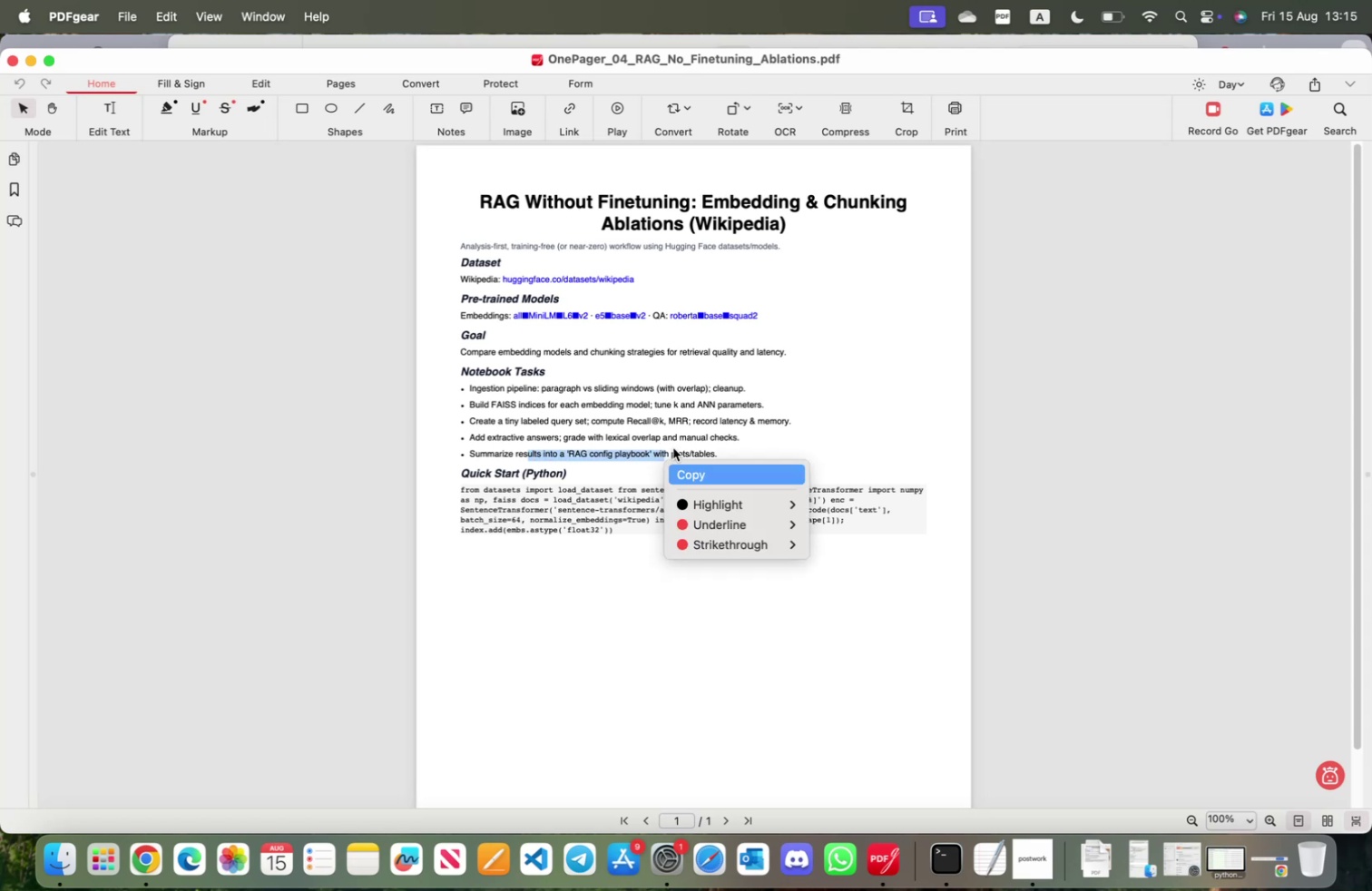 
left_click([673, 447])
 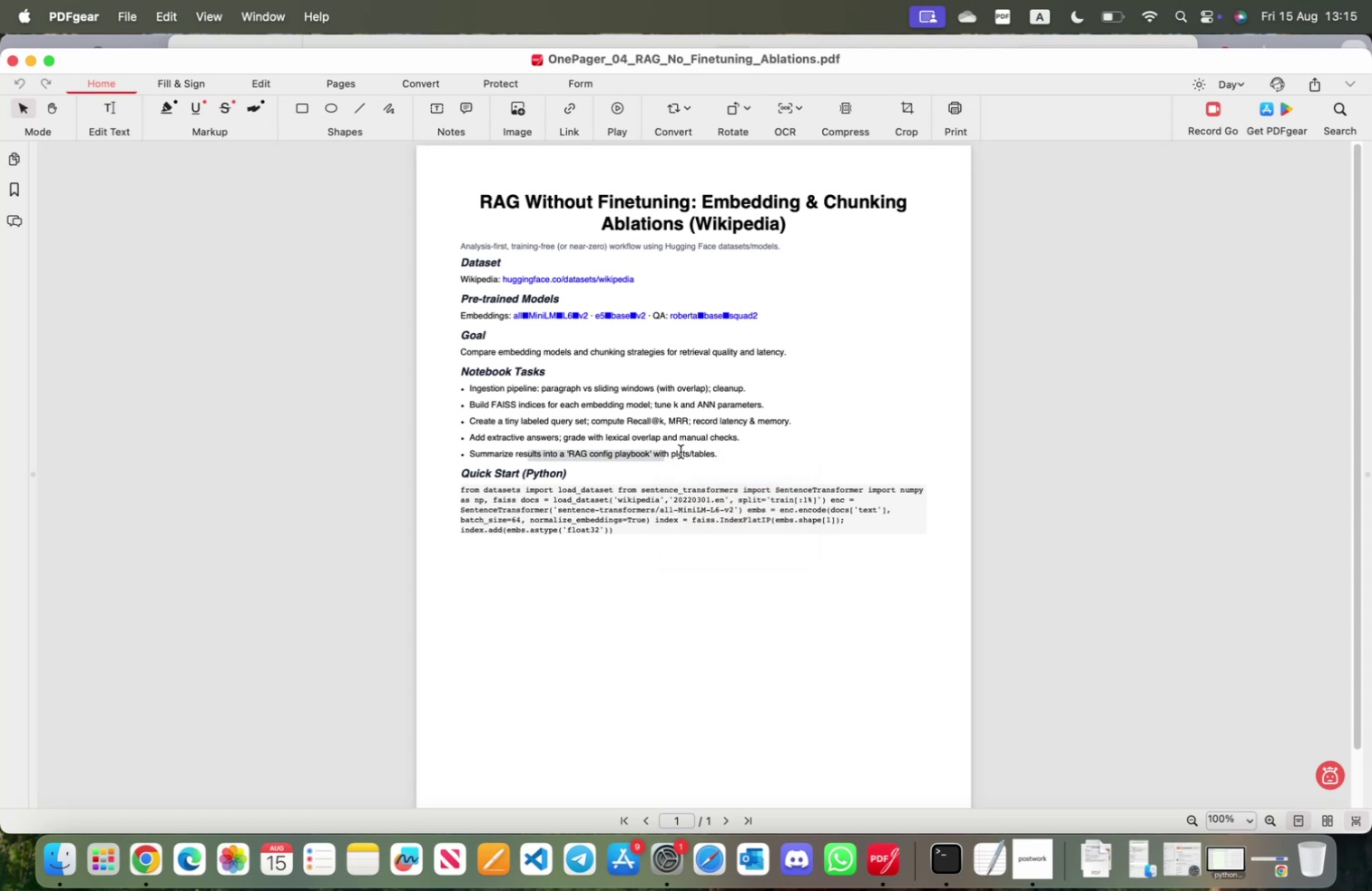 
left_click([681, 451])
 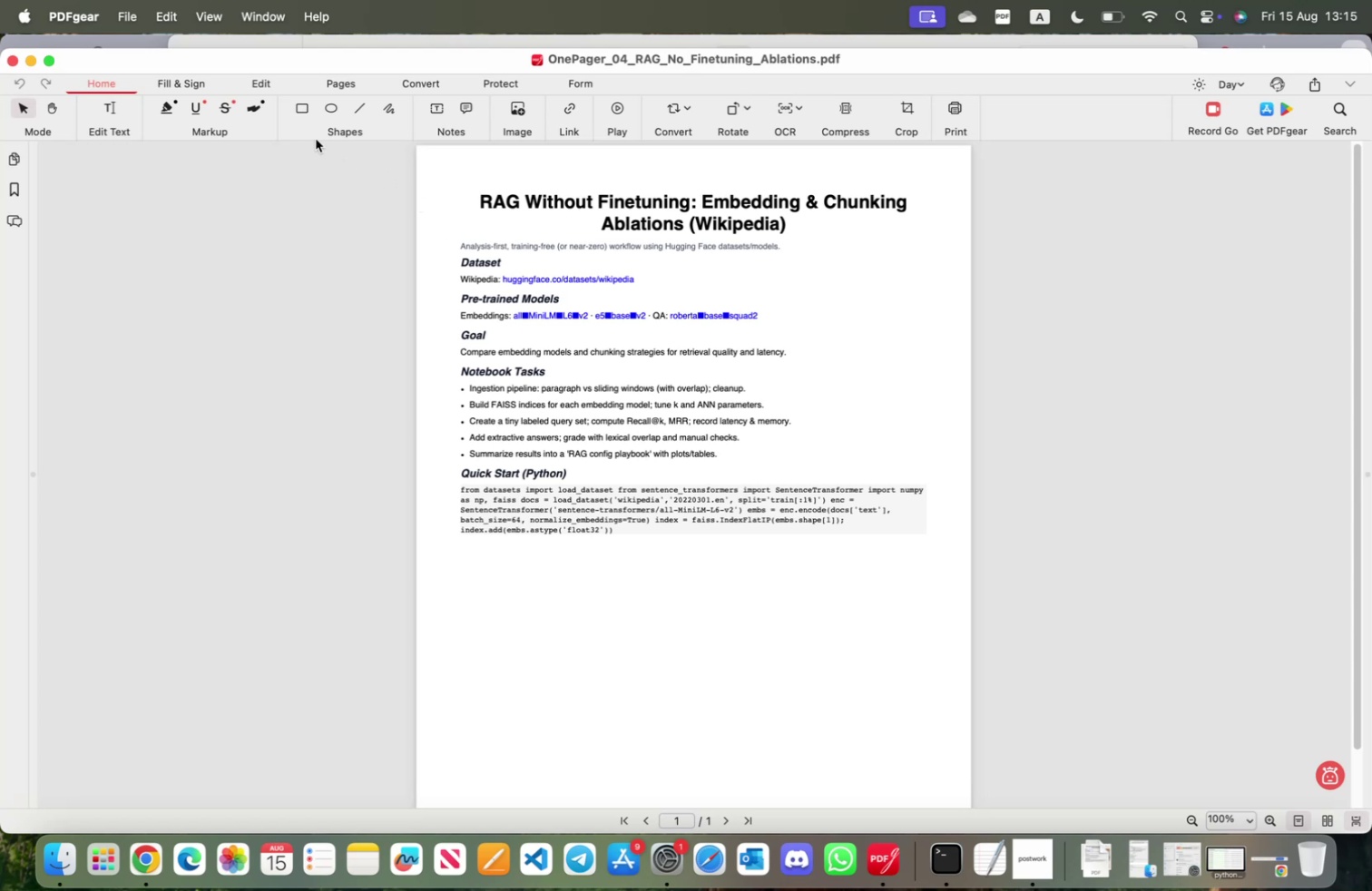 
wait(16.22)
 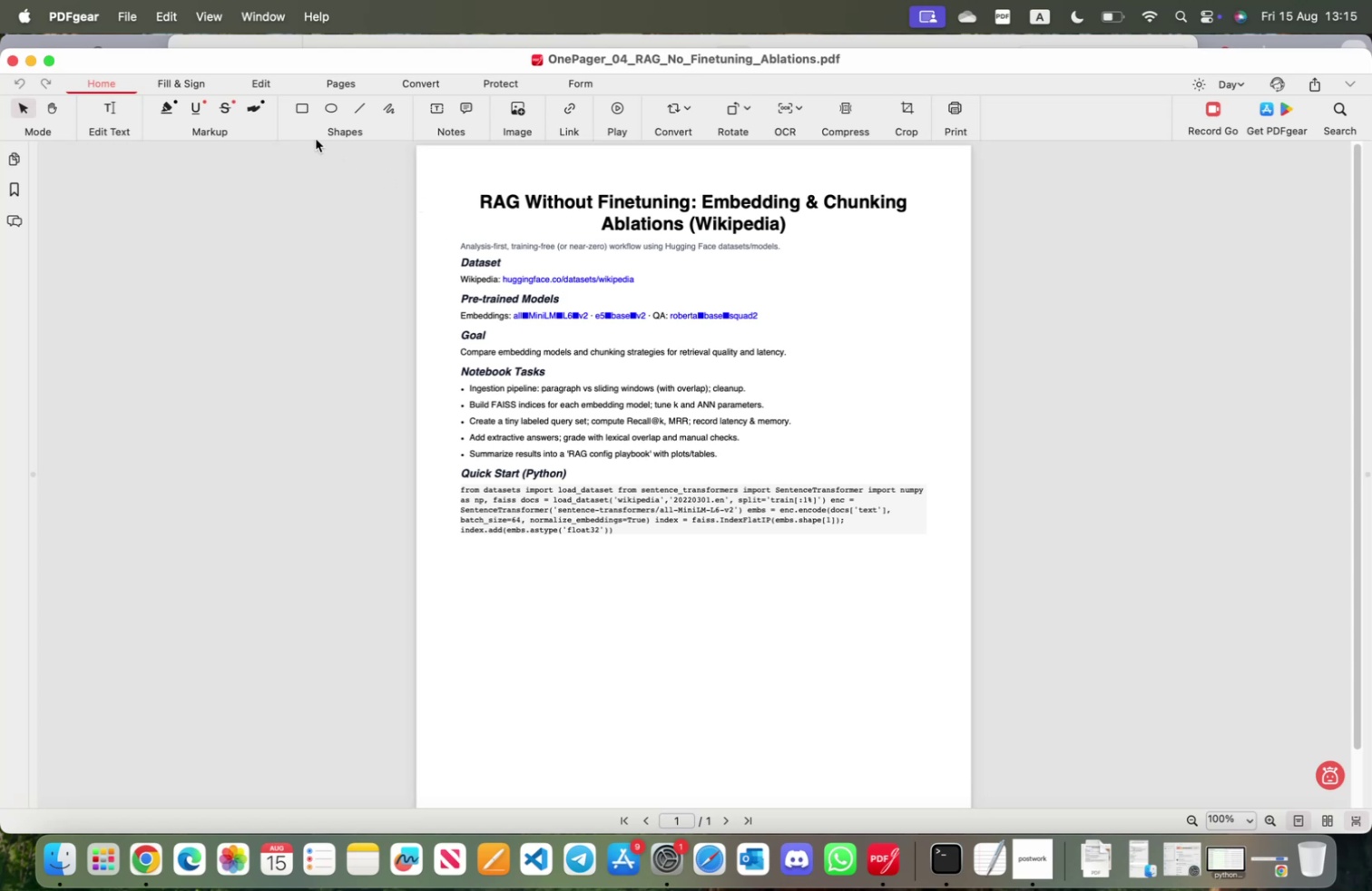 
left_click([206, 58])
 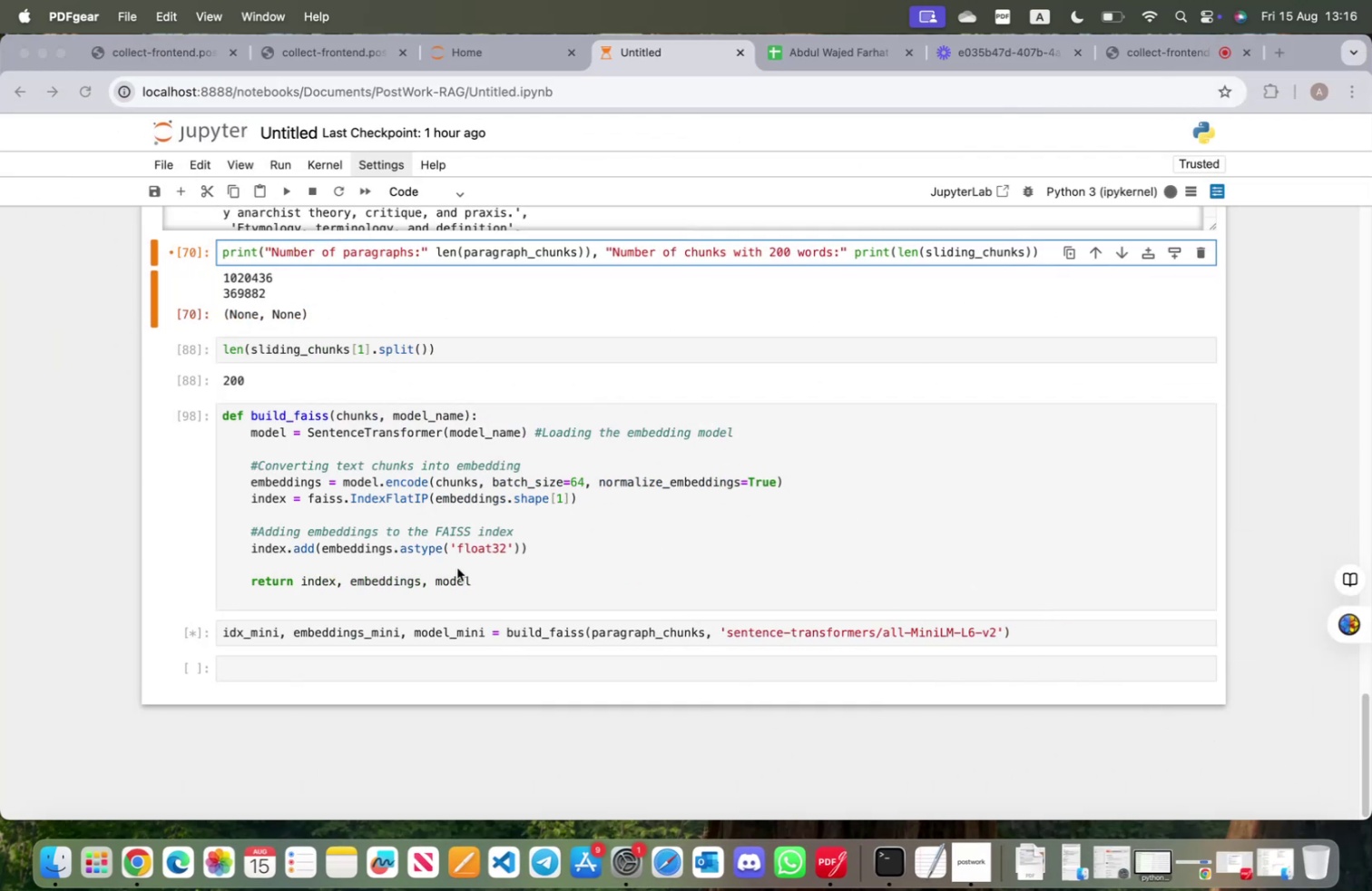 
scroll: coordinate [462, 573], scroll_direction: up, amount: 80.0
 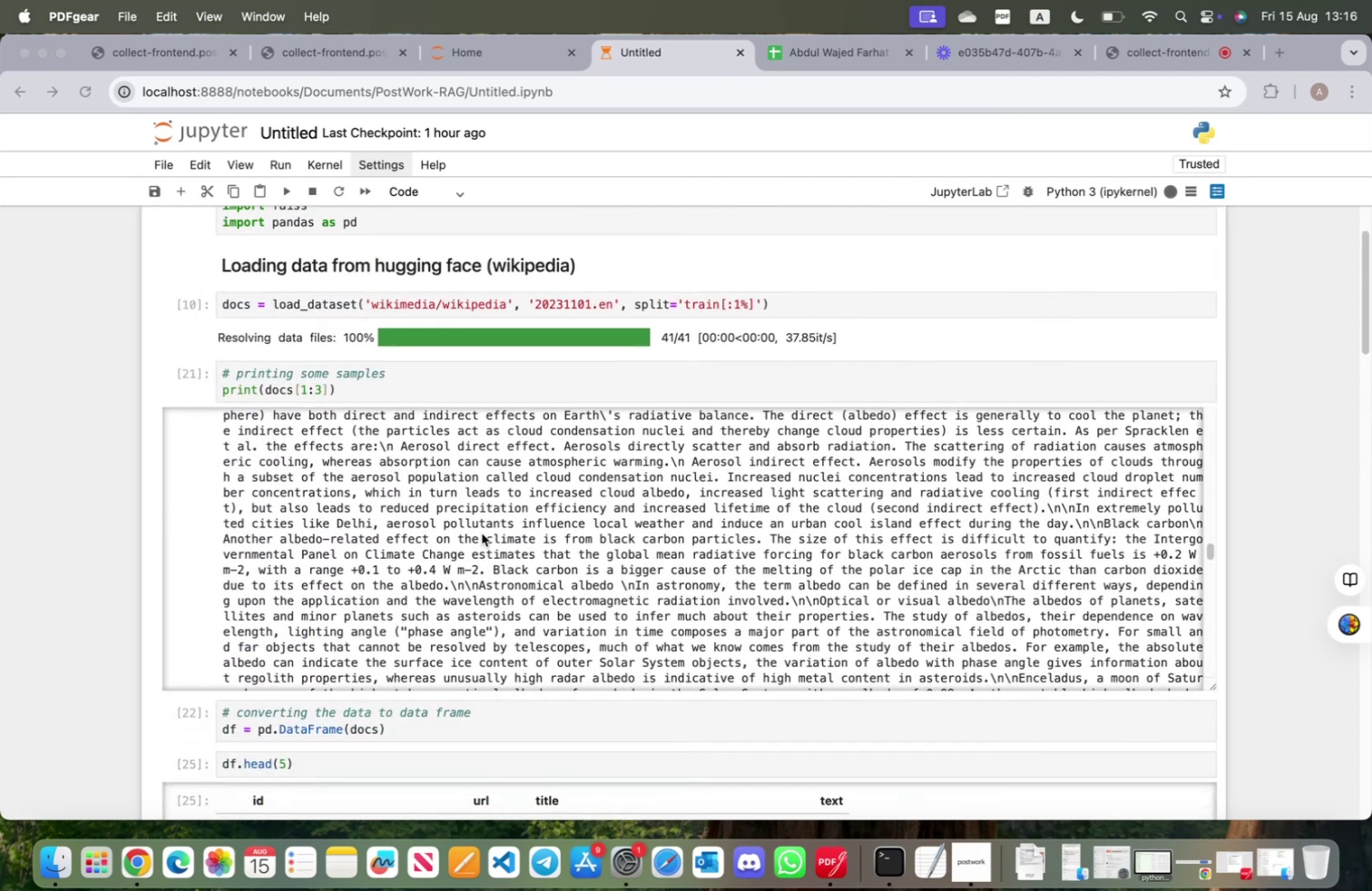 
scroll: coordinate [503, 498], scroll_direction: down, amount: 7.0
 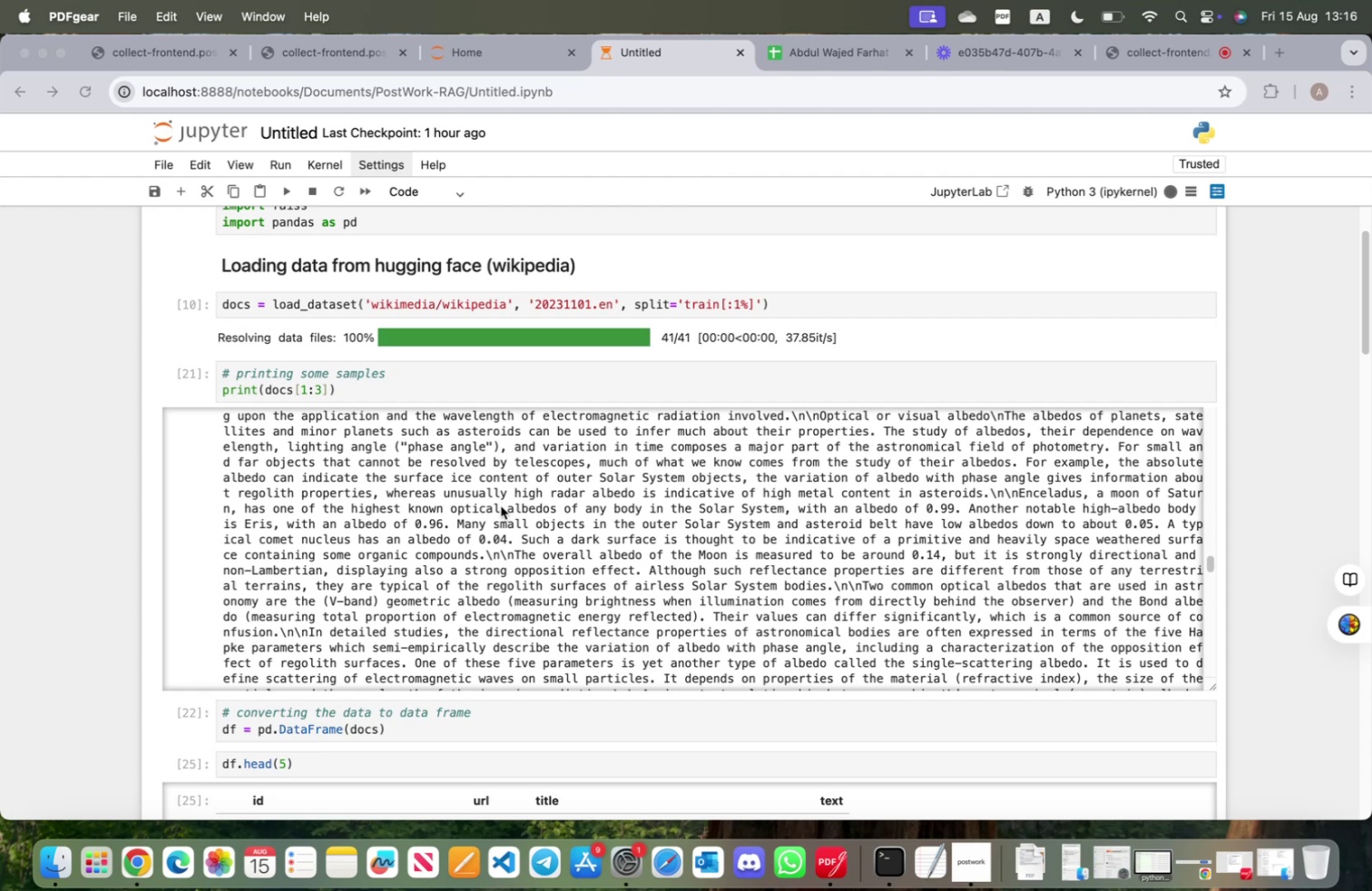 
left_click_drag(start_coordinate=[476, 518], to_coordinate=[534, 519])
 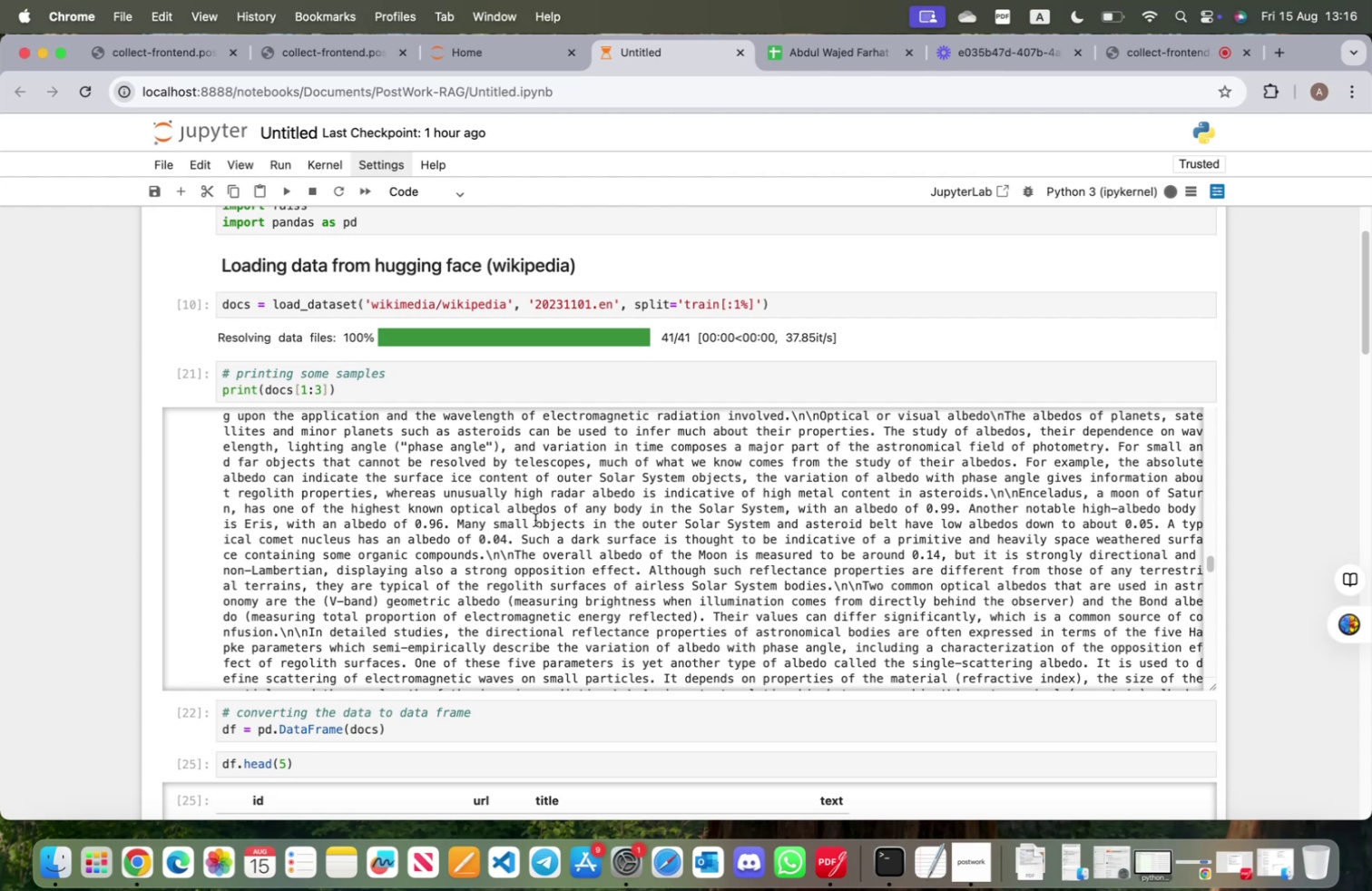 
left_click_drag(start_coordinate=[534, 520], to_coordinate=[1084, 526])
 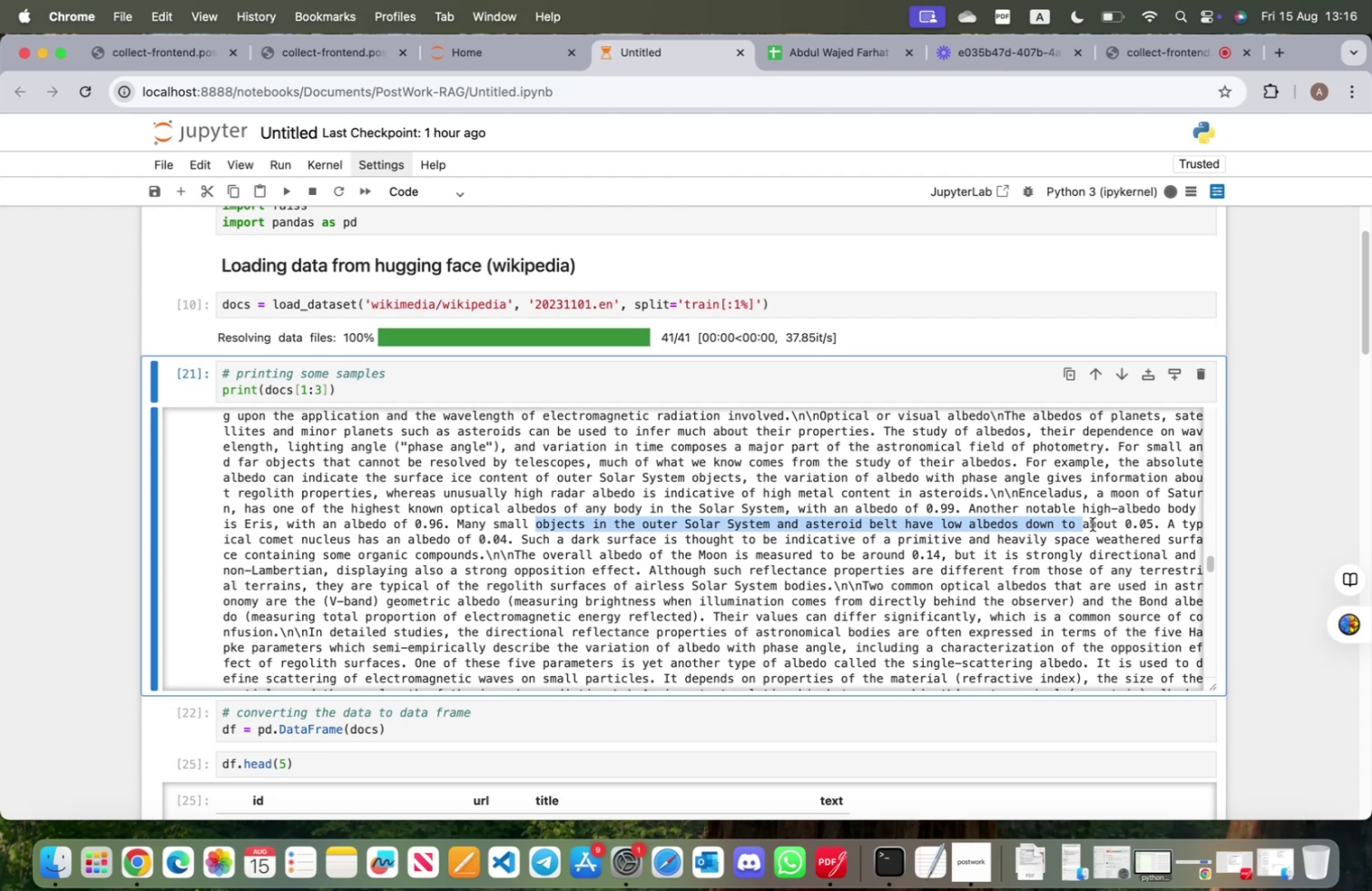 
left_click([1093, 524])
 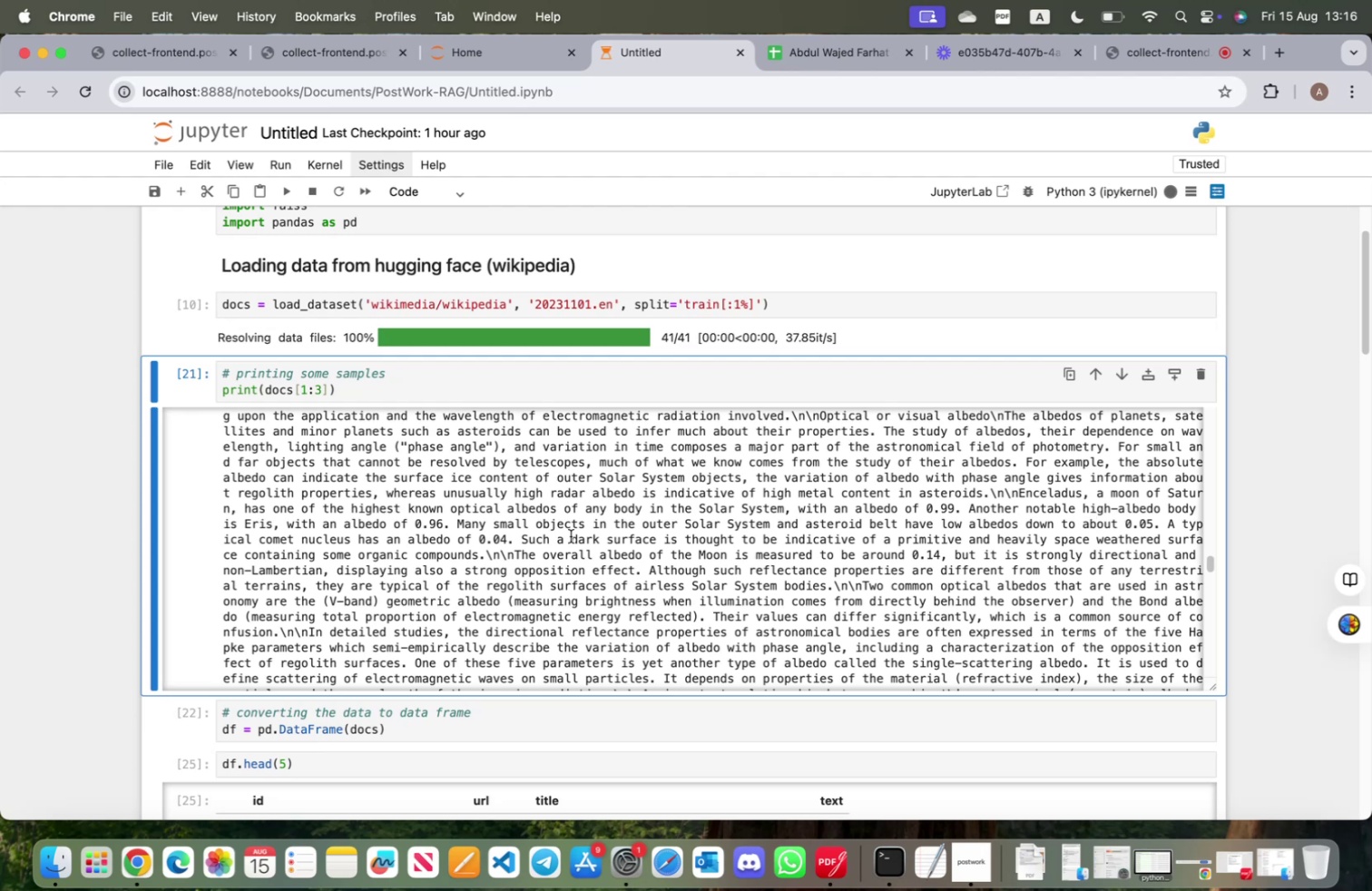 
scroll: coordinate [465, 539], scroll_direction: down, amount: 21.0
 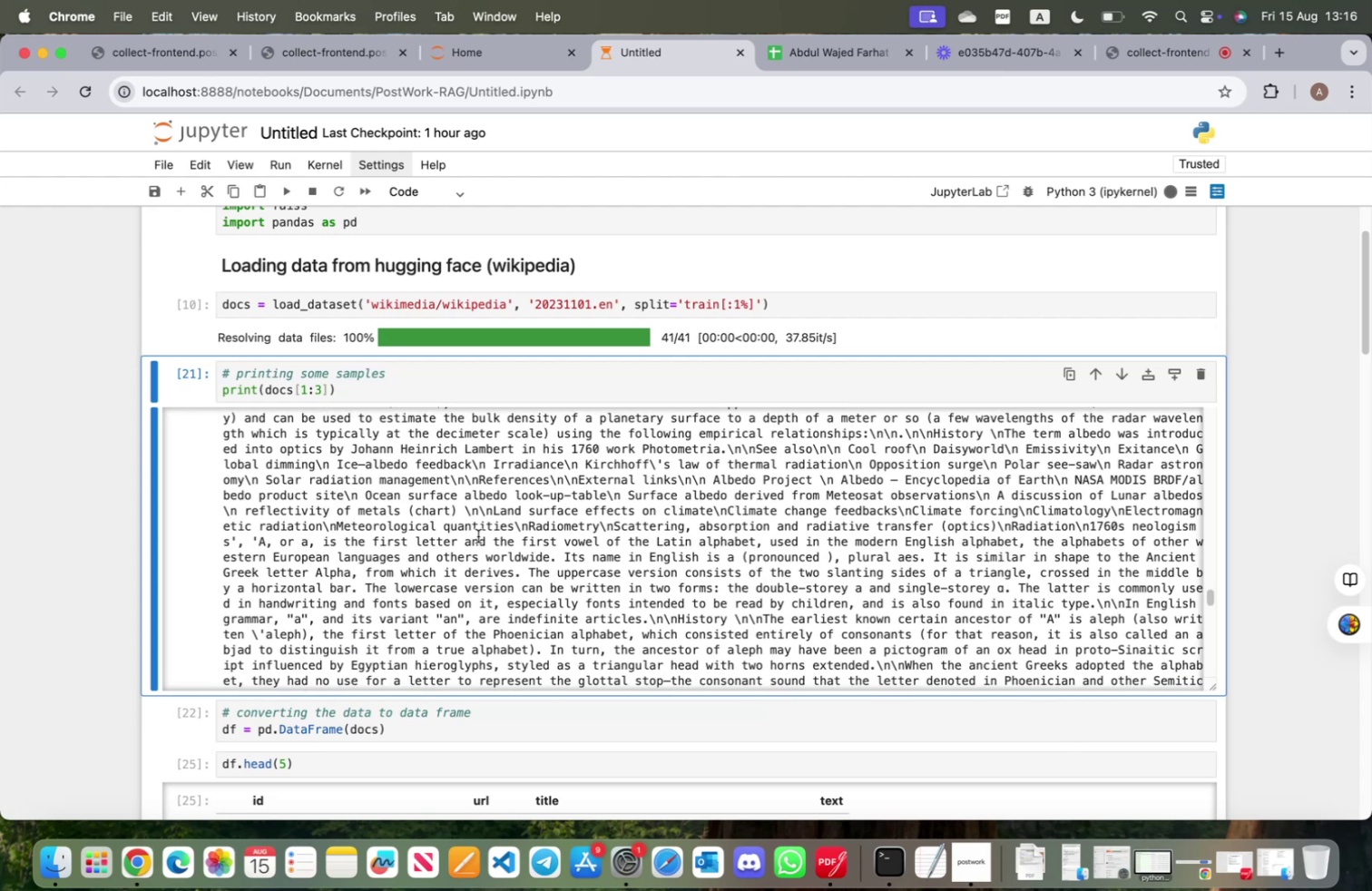 
wait(15.72)
 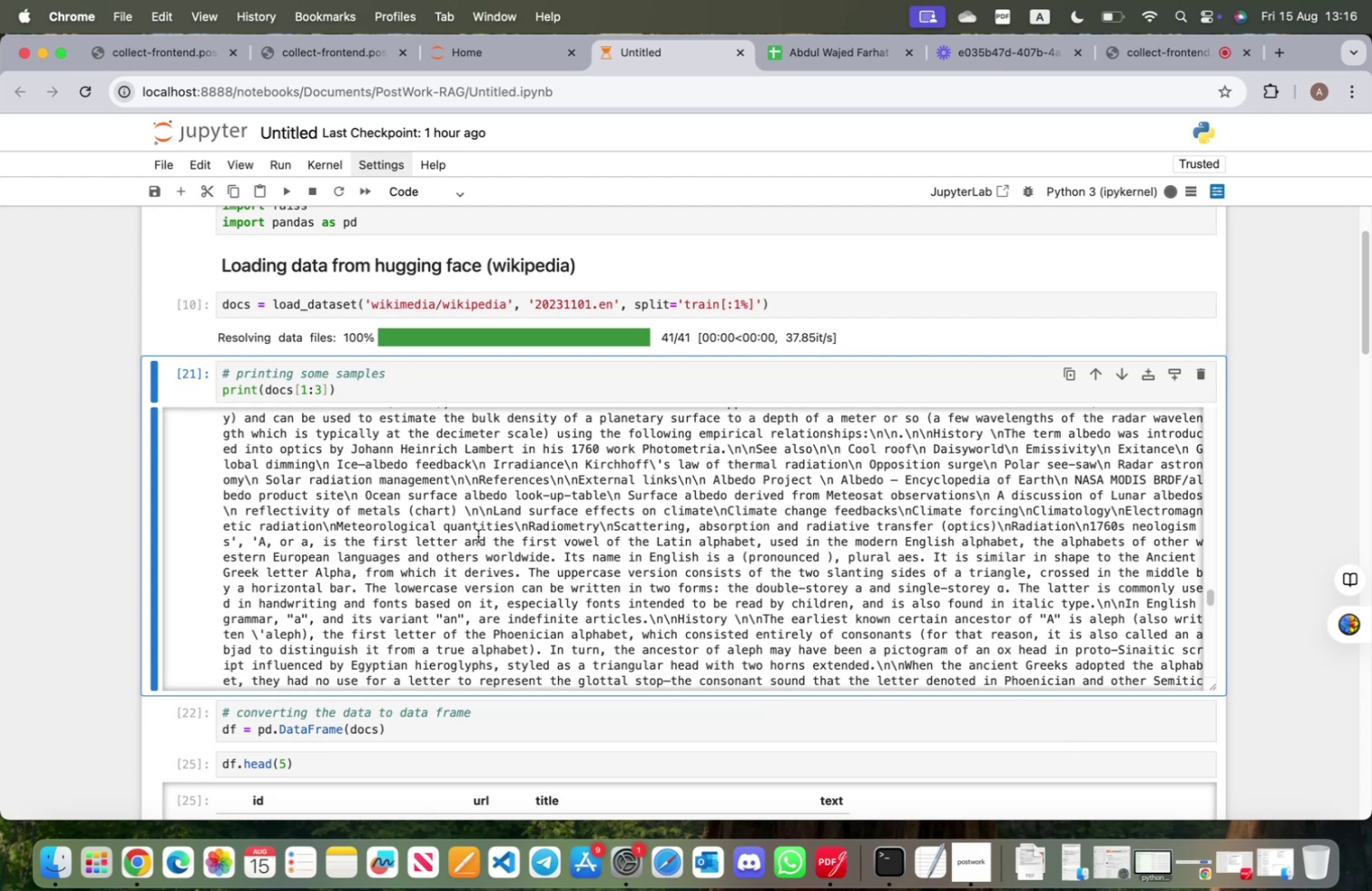 
scroll: coordinate [1193, 454], scroll_direction: down, amount: 102.0
 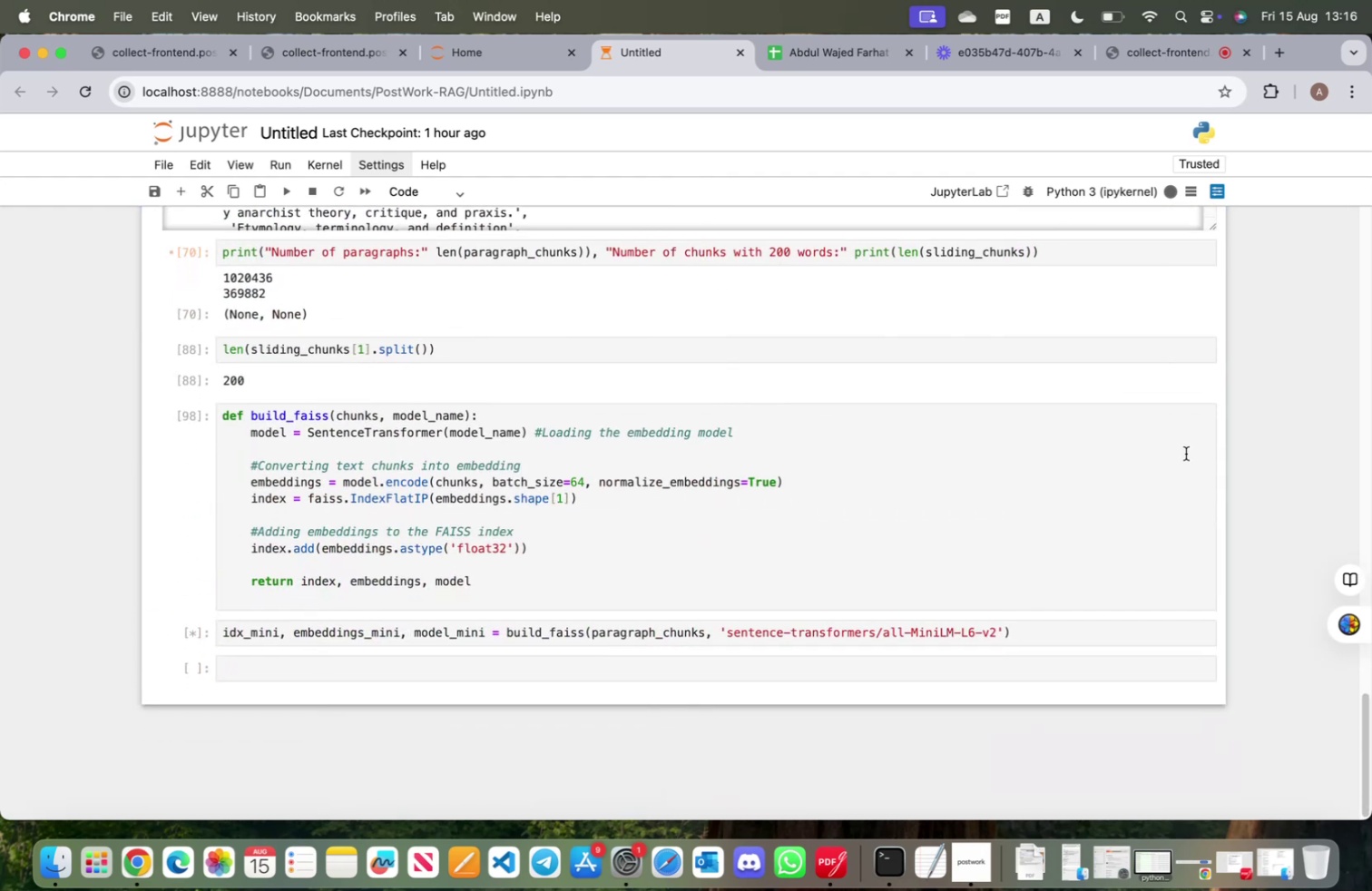 
scroll: coordinate [1184, 453], scroll_direction: up, amount: 2.0
 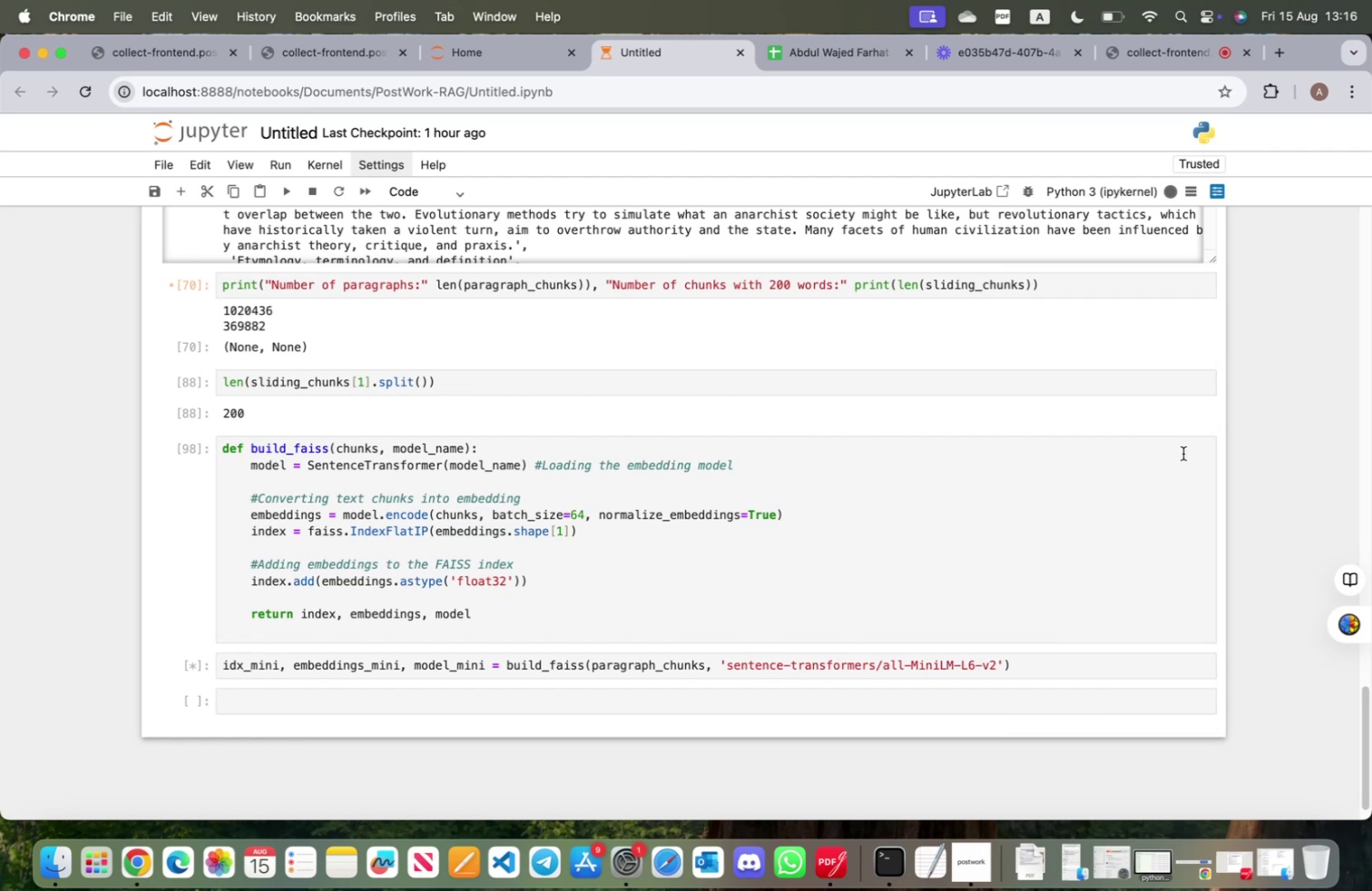 
scroll: coordinate [1183, 456], scroll_direction: down, amount: 8.0
 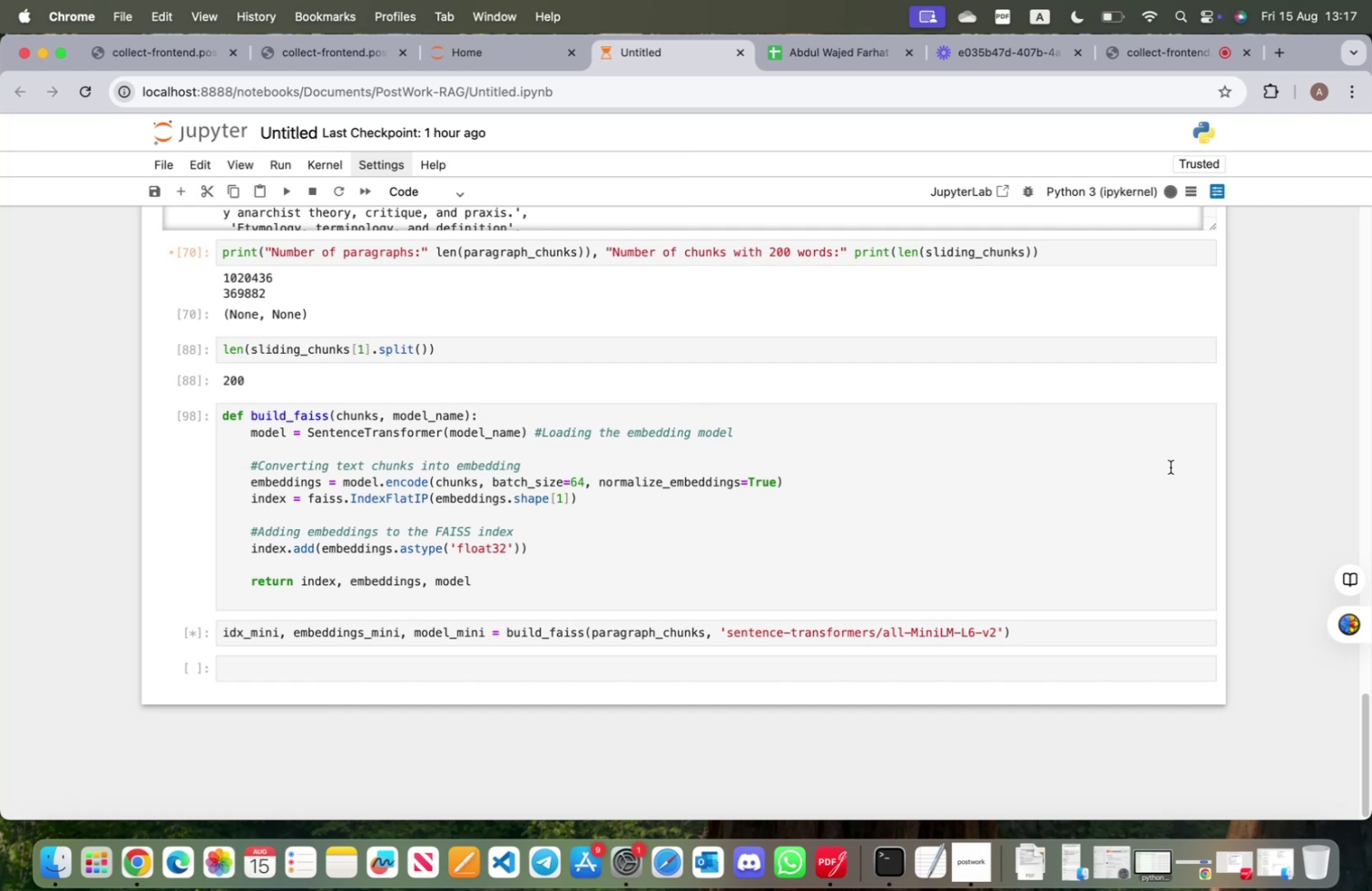 
wait(50.98)
 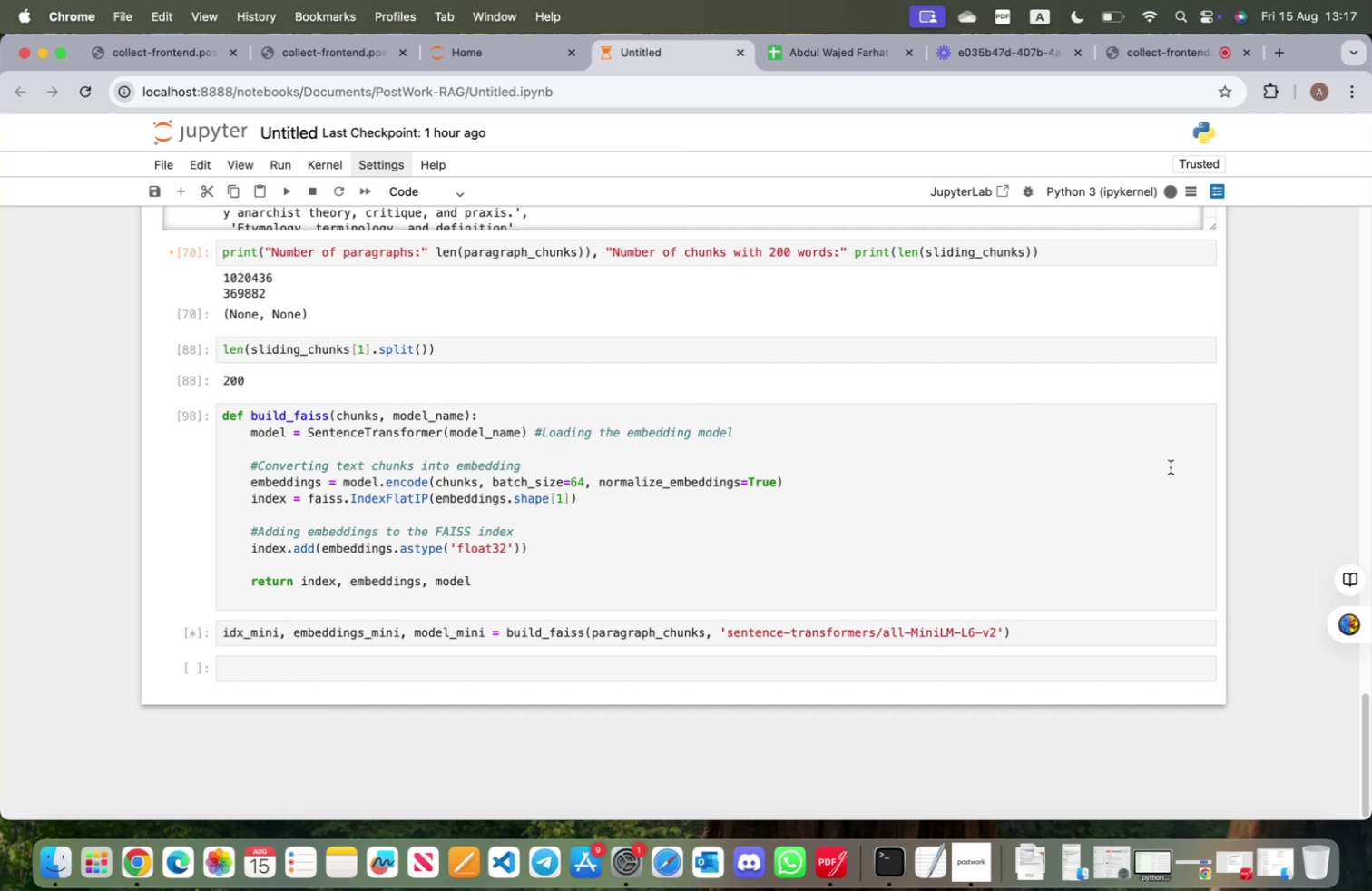 
left_click([1232, 859])
 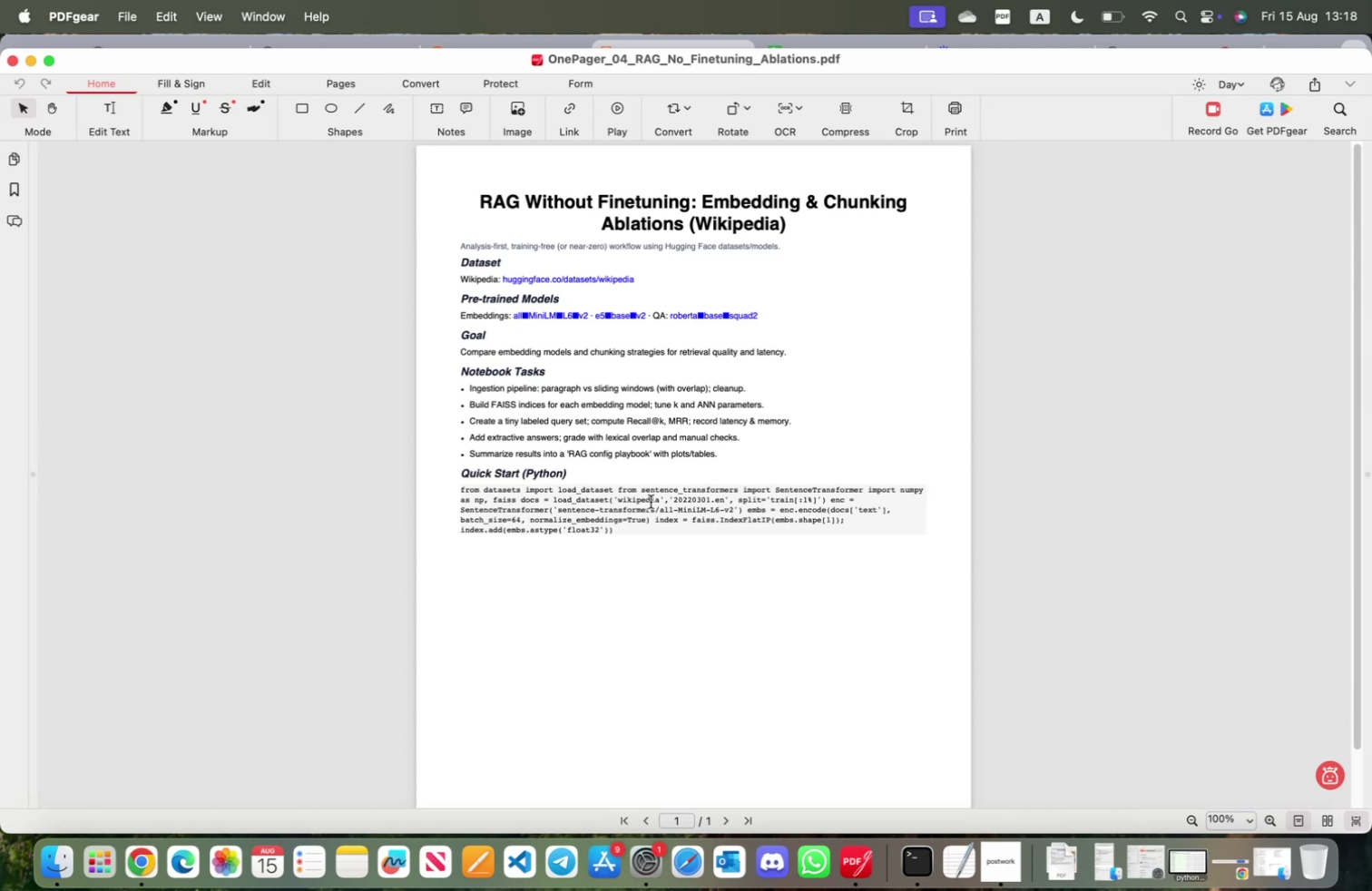 
wait(23.24)
 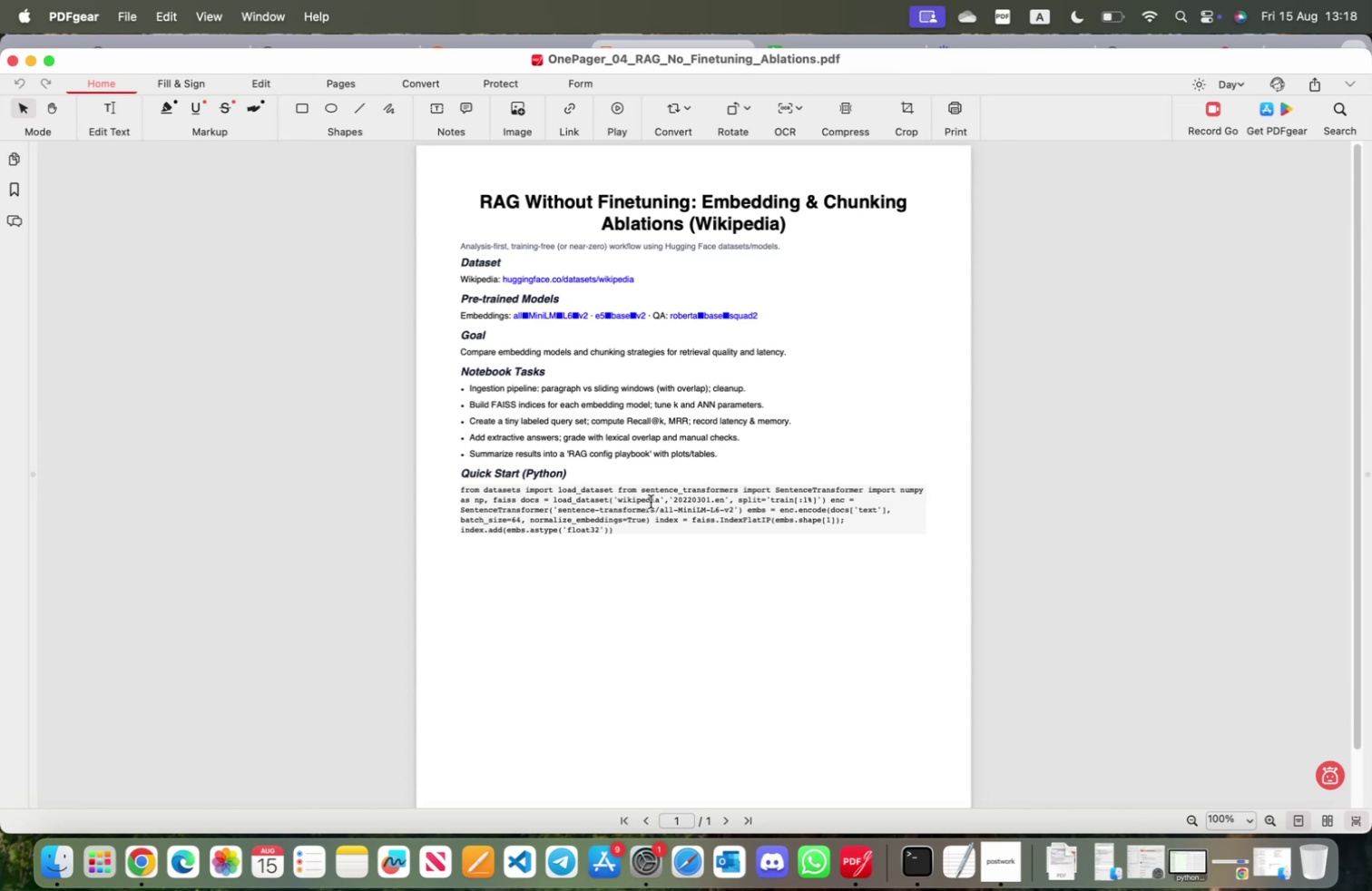 
left_click([147, 857])
 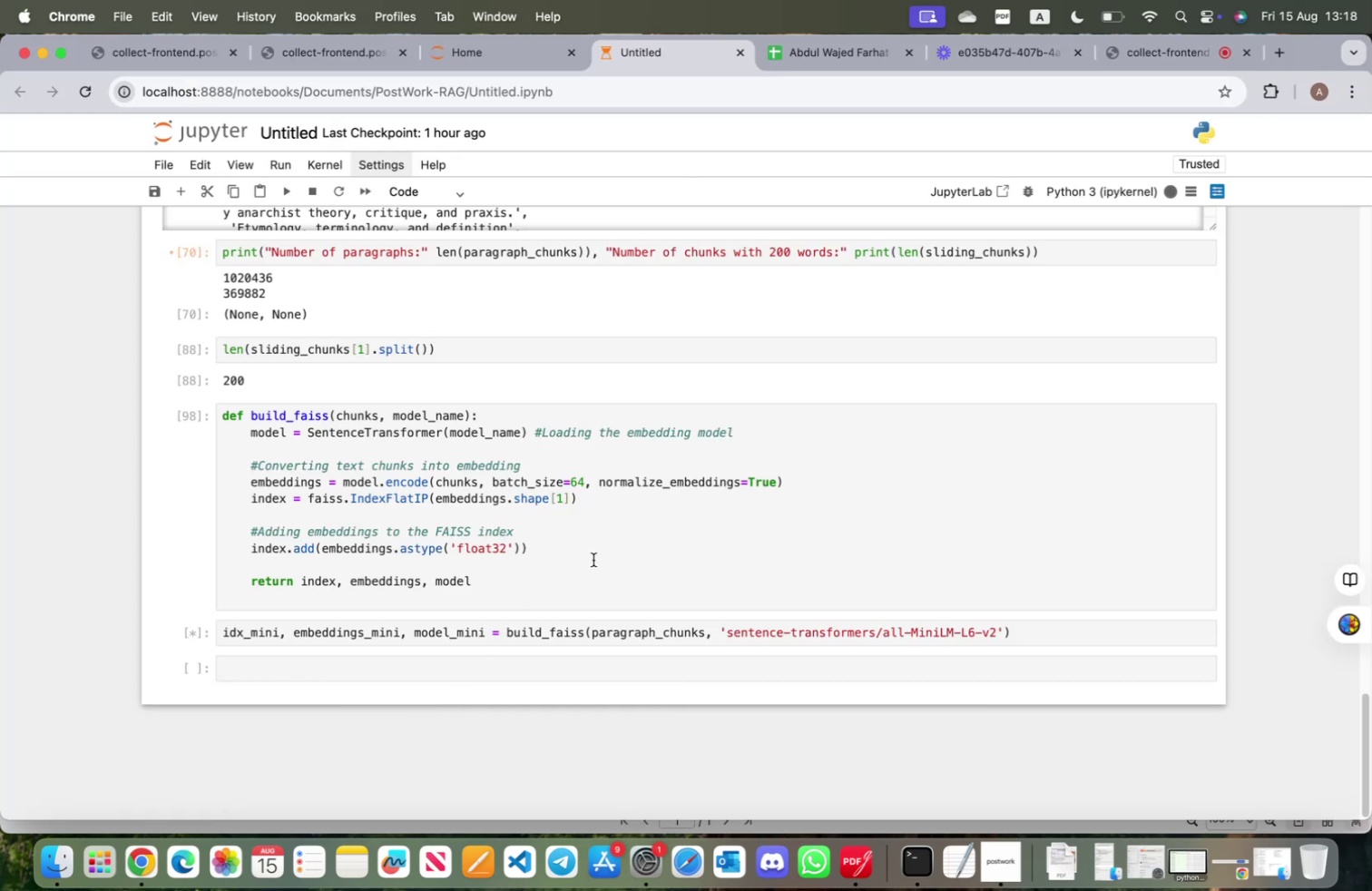 
scroll: coordinate [591, 561], scroll_direction: up, amount: 18.0
 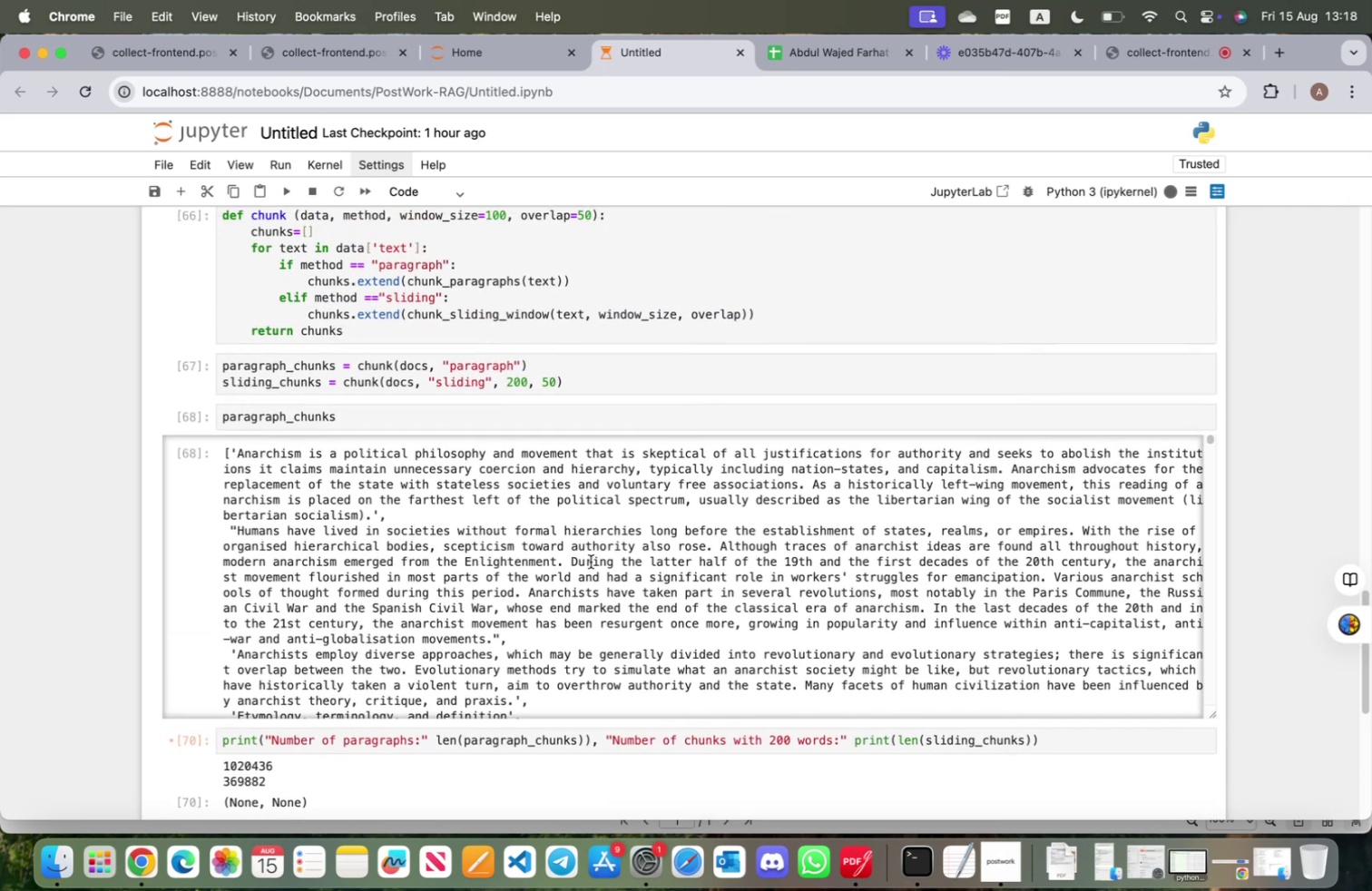 
wait(8.51)
 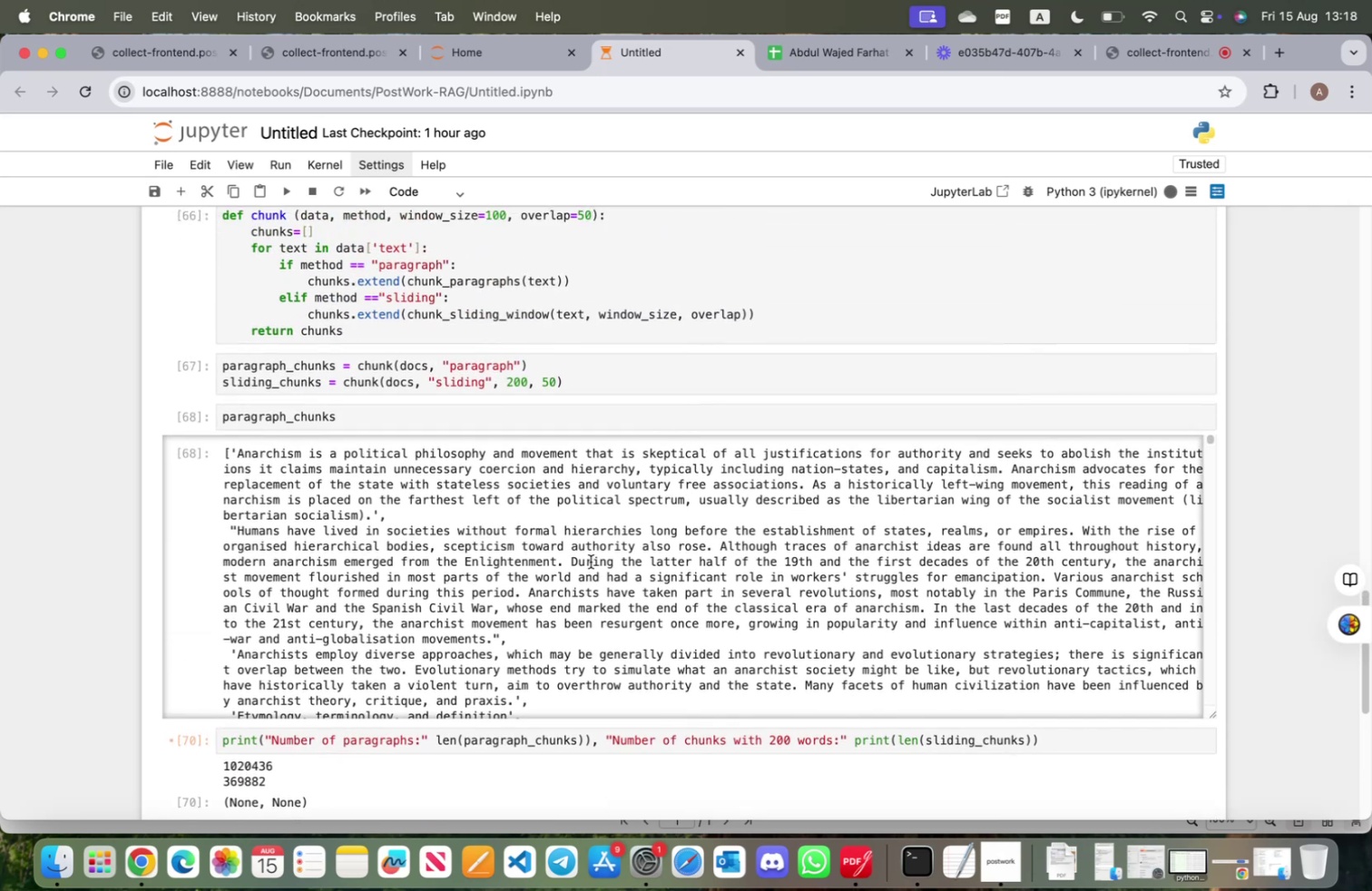 
left_click([1285, 52])
 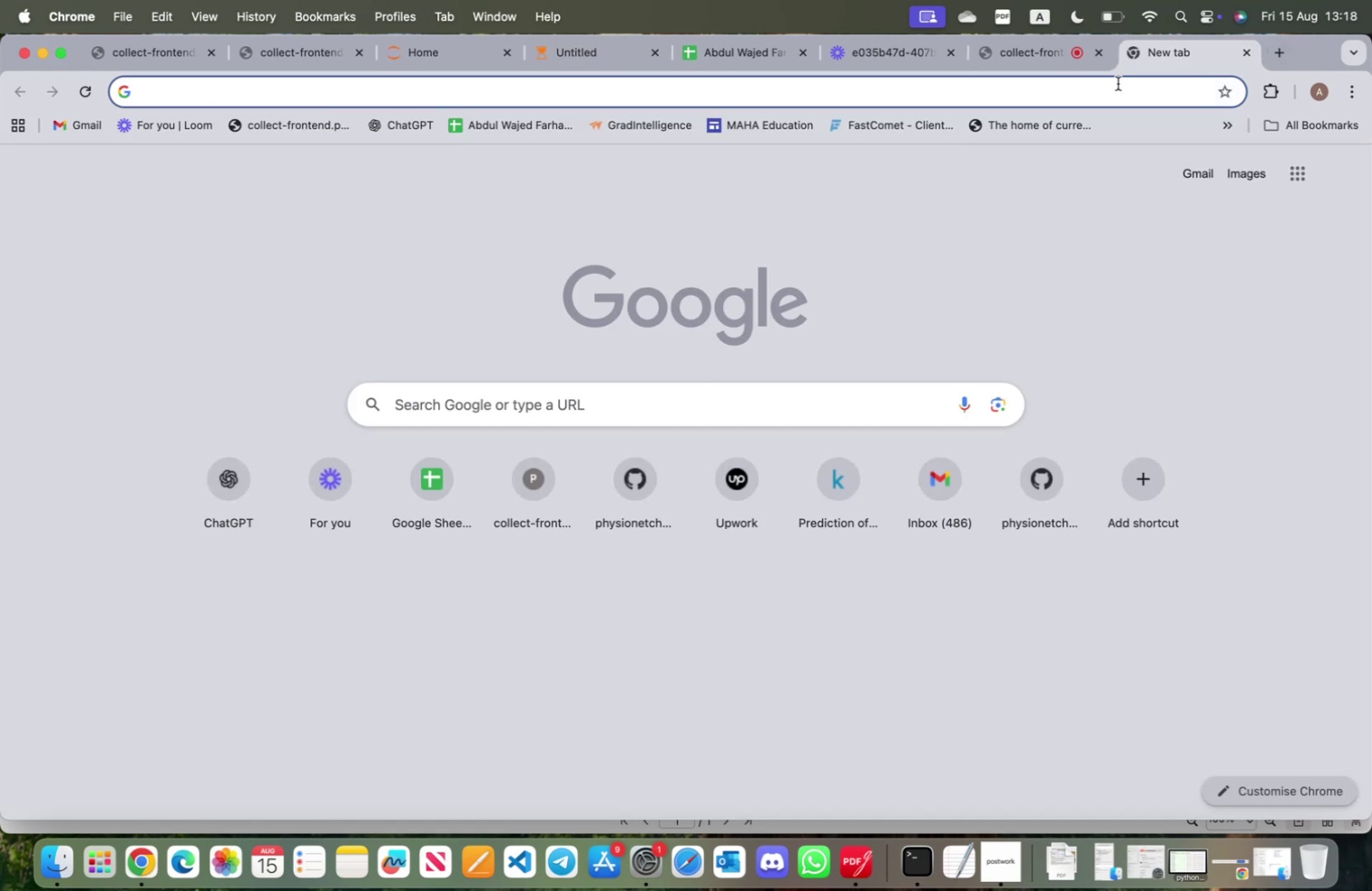 
left_click([1116, 89])
 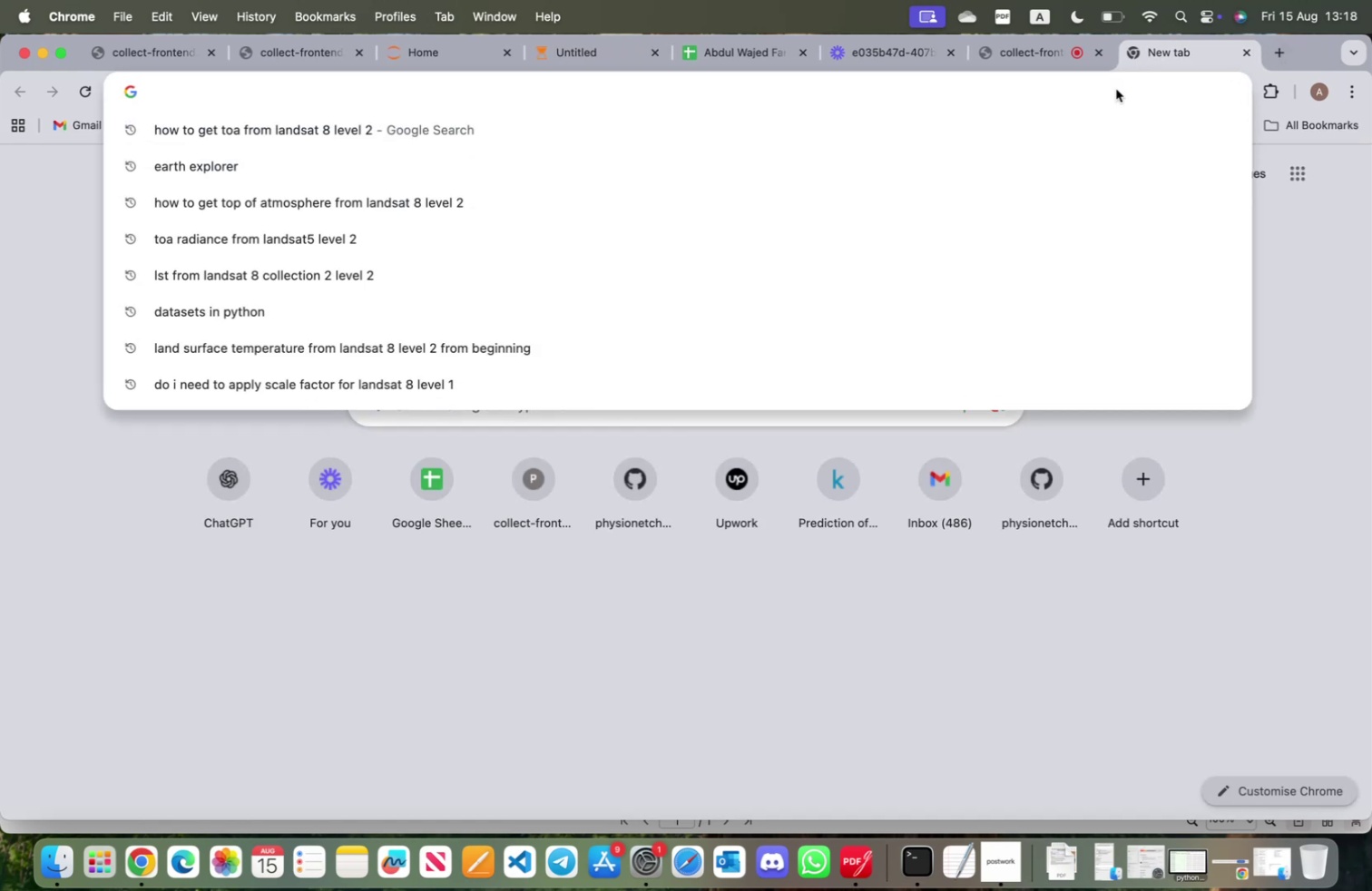 
type(anarchism)
 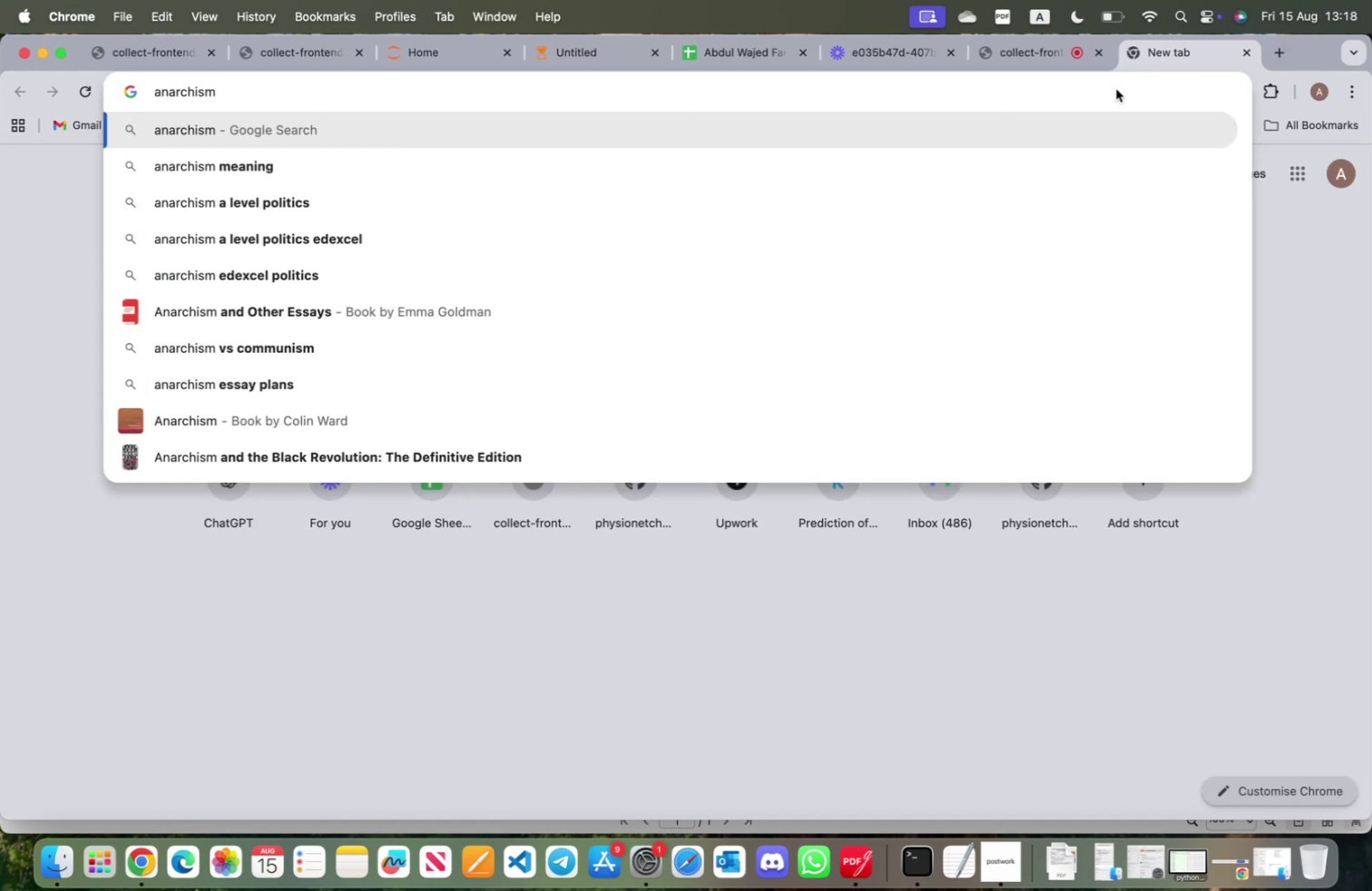 
key(Enter)
 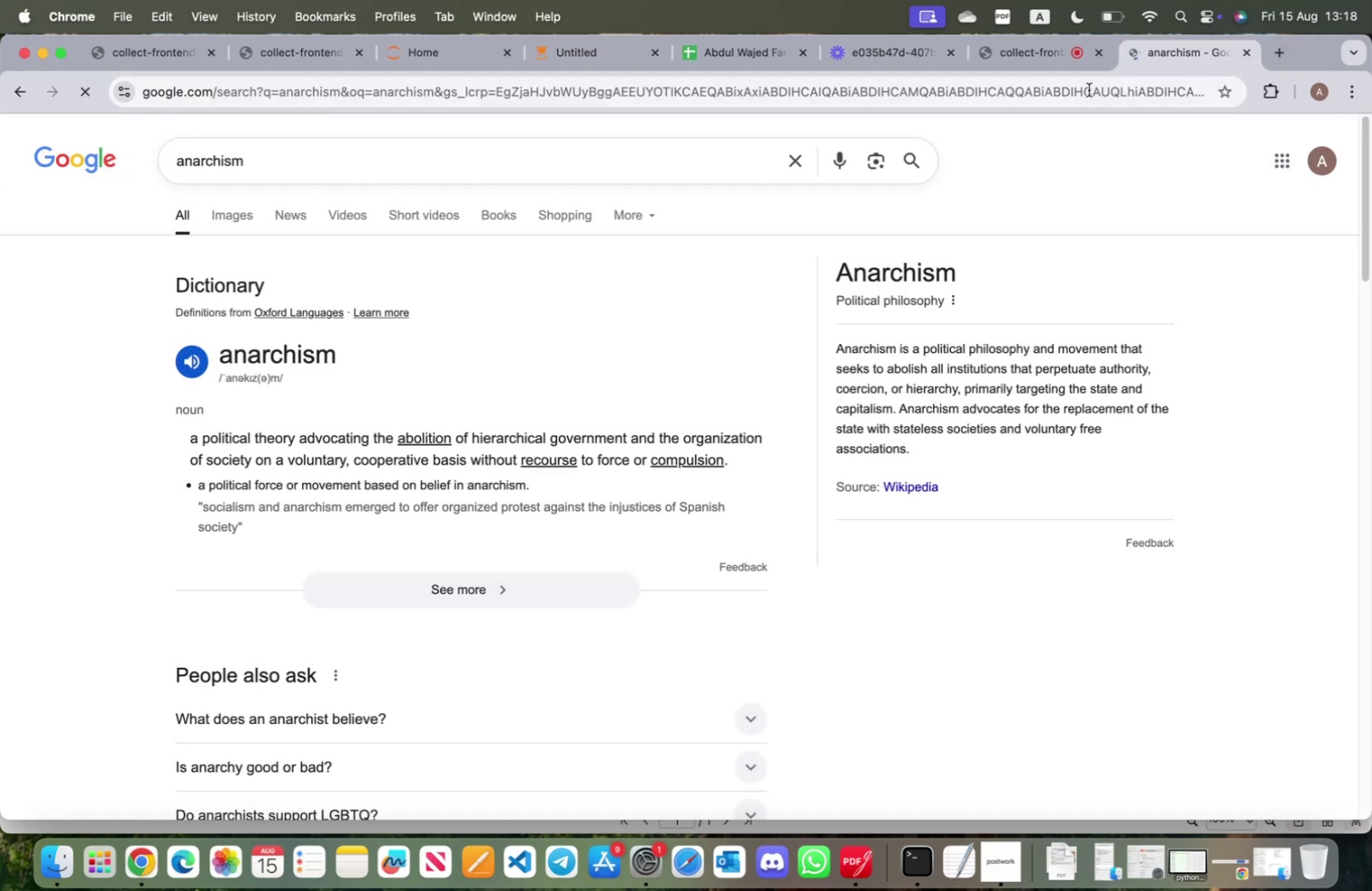 
scroll: coordinate [525, 457], scroll_direction: down, amount: 5.0
 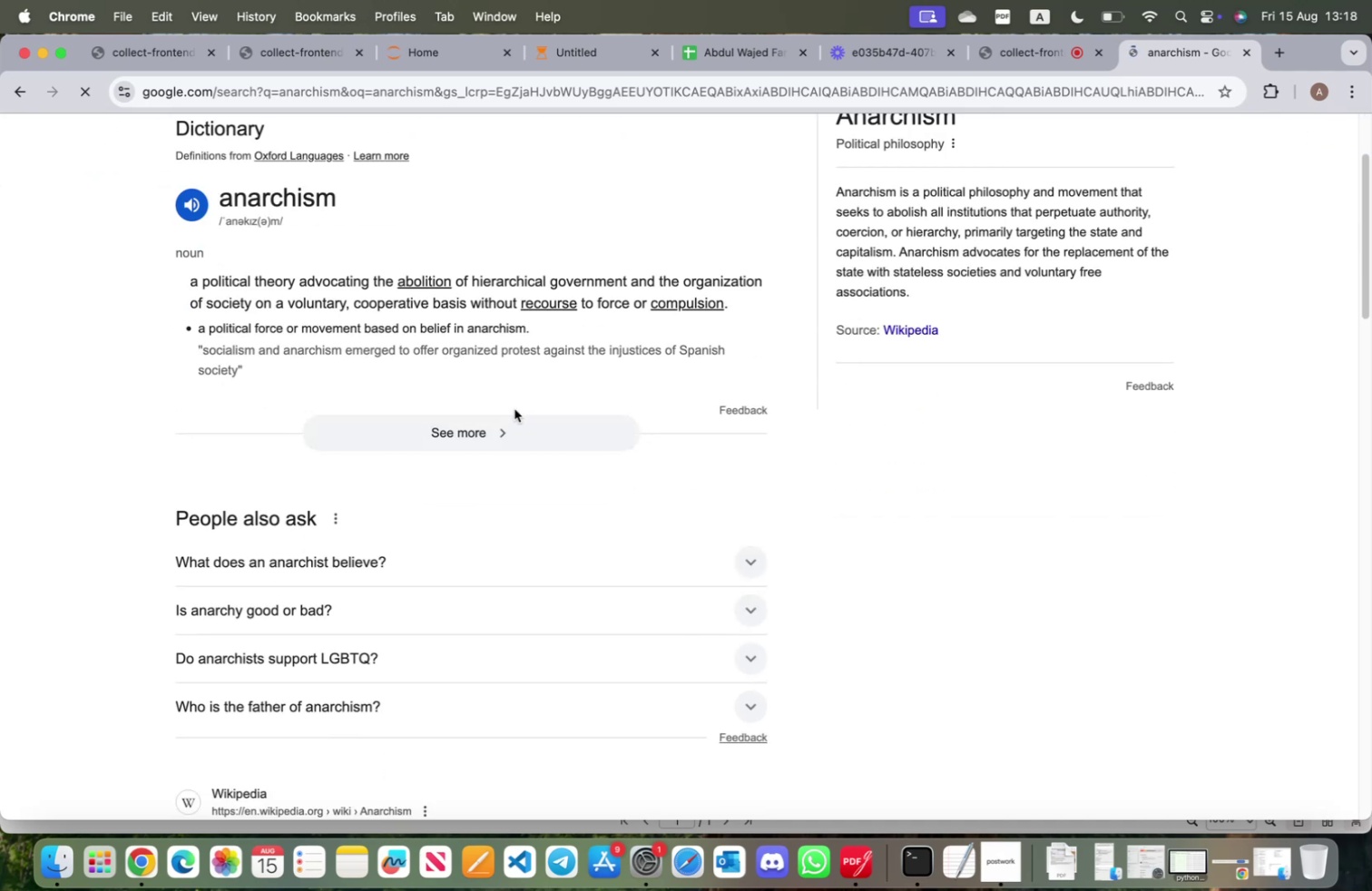 
scroll: coordinate [515, 406], scroll_direction: up, amount: 5.0
 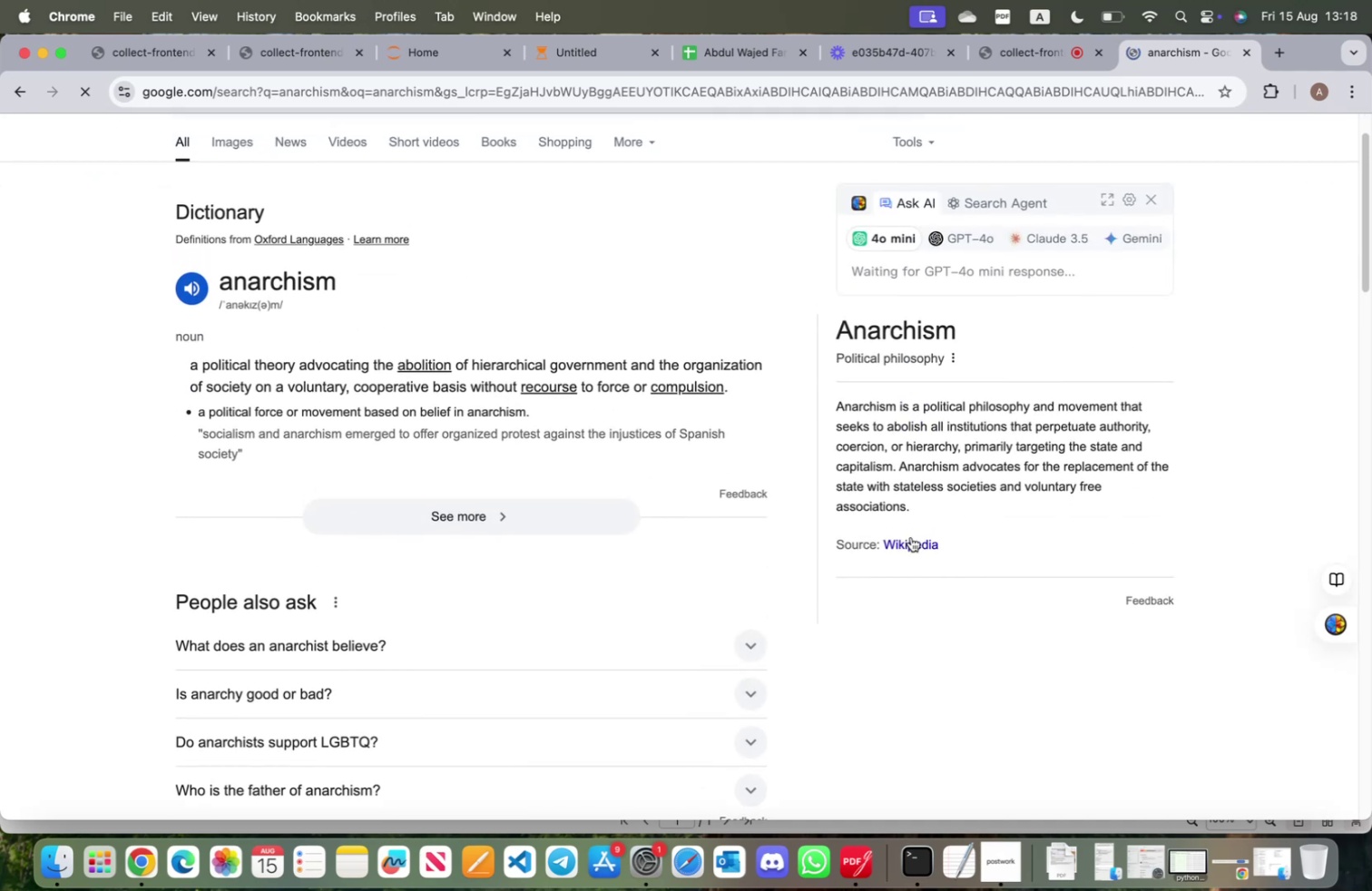 
left_click([903, 543])
 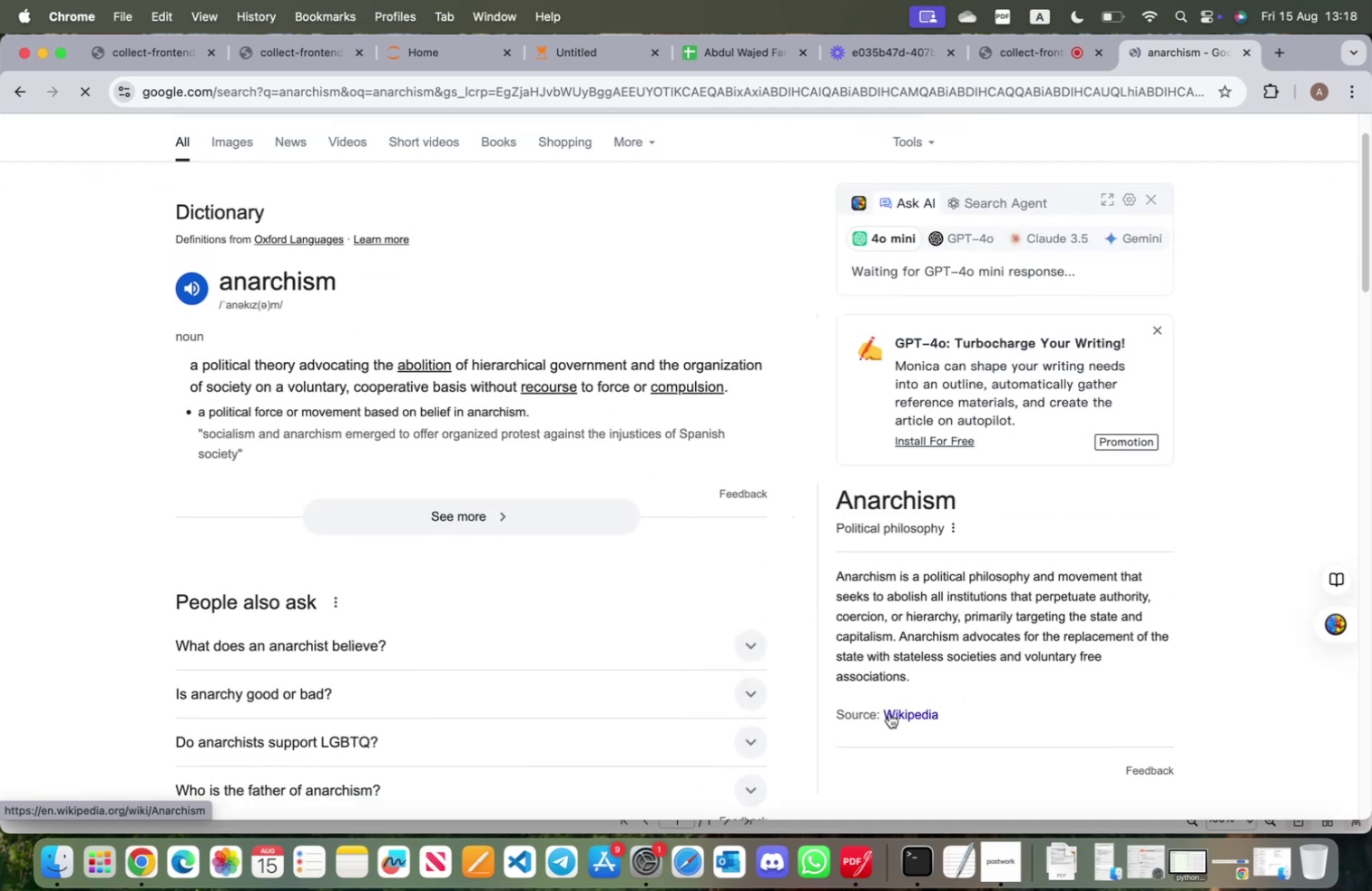 
left_click([907, 714])
 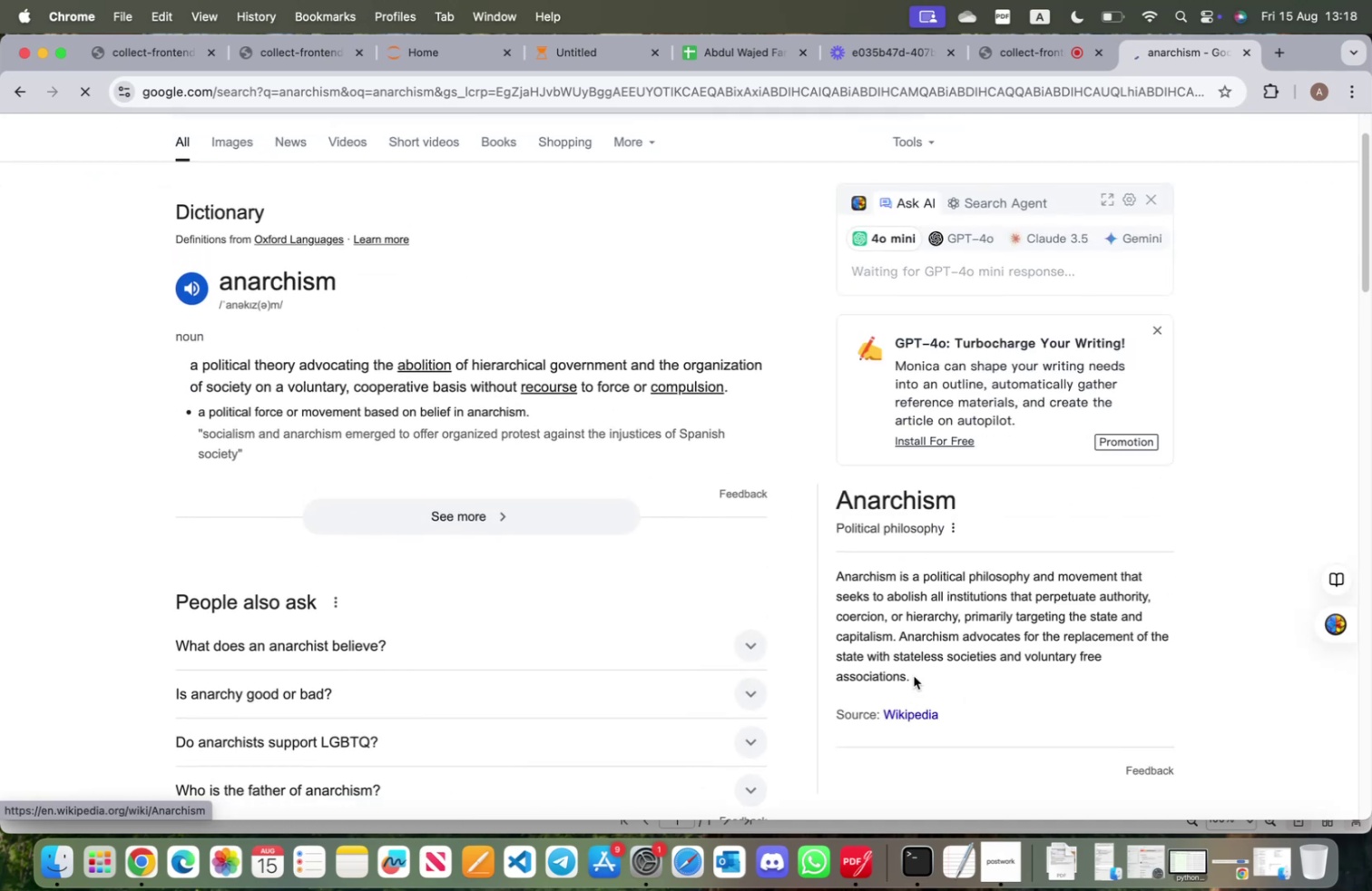 
mouse_move([880, 497])
 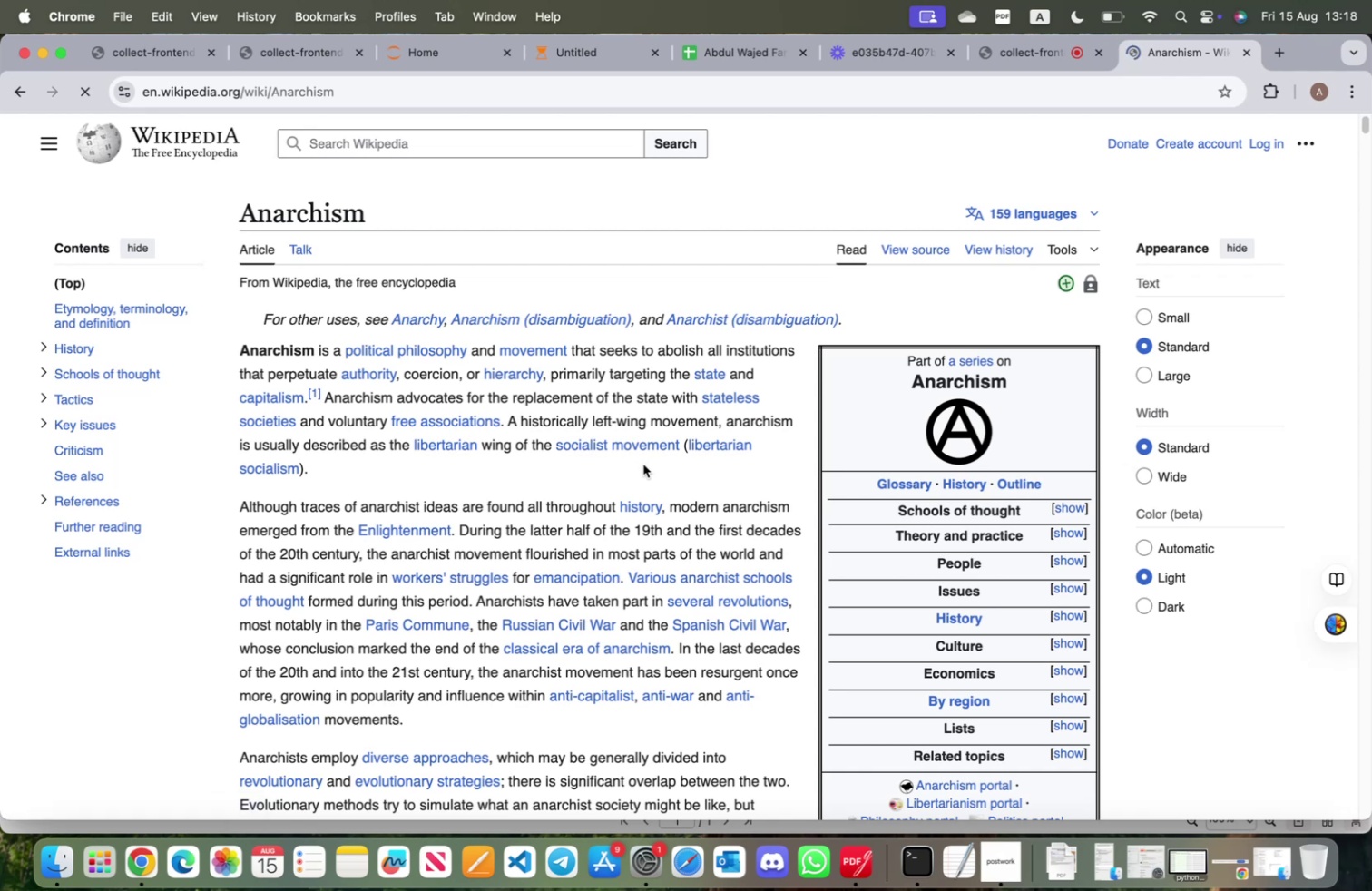 
wait(8.53)
 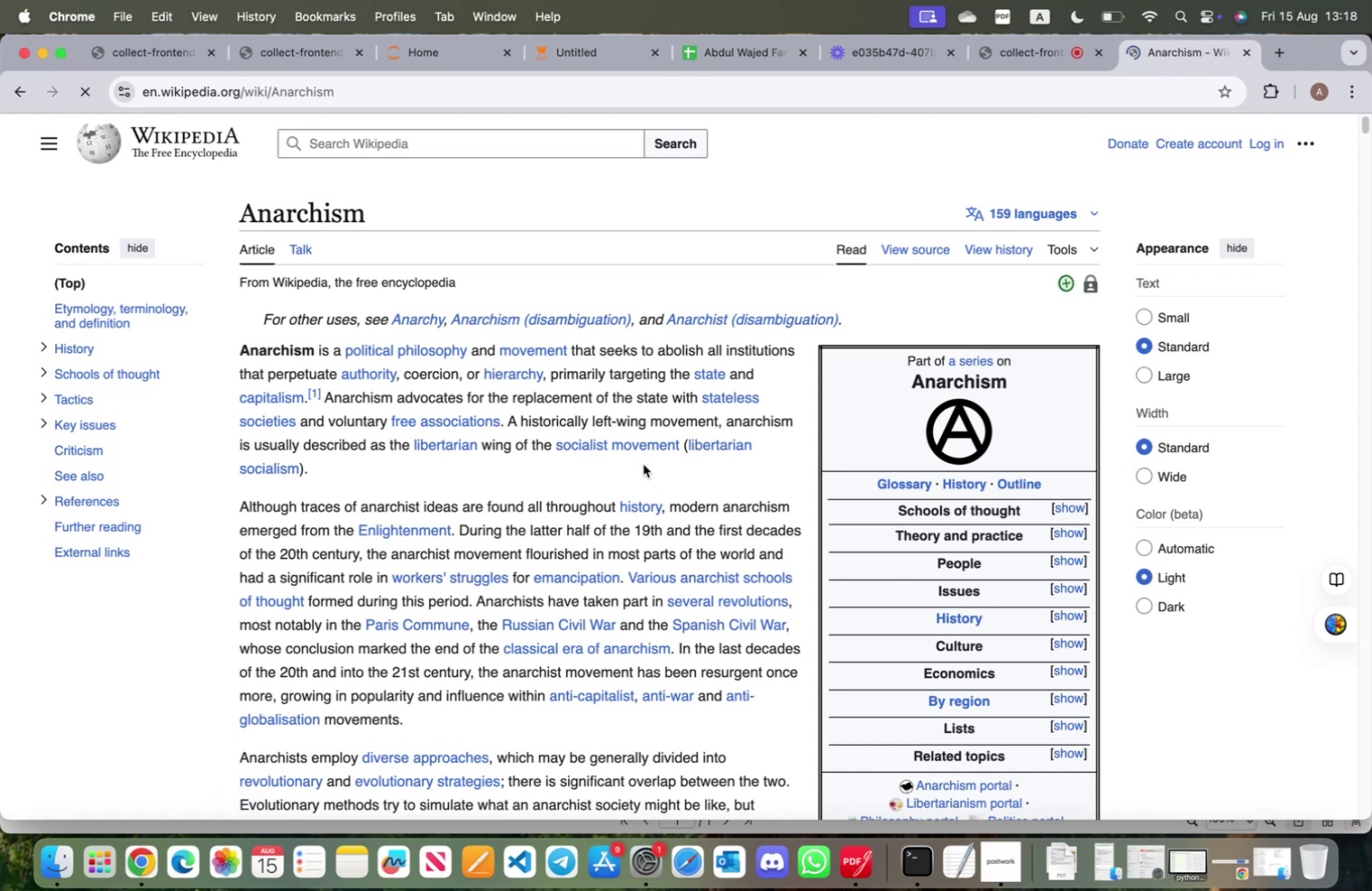 
scroll: coordinate [632, 455], scroll_direction: down, amount: 2.0
 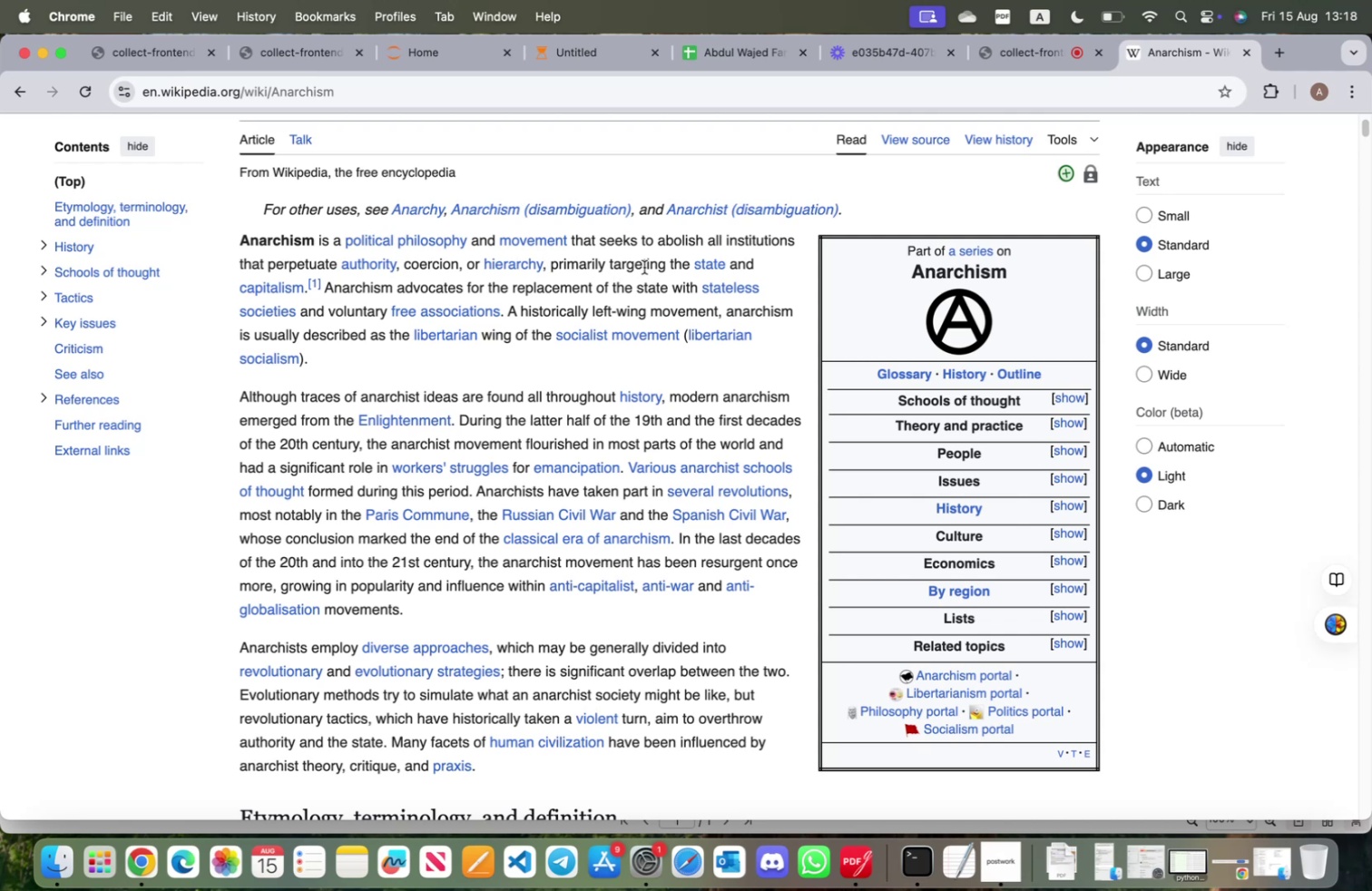 
wait(10.72)
 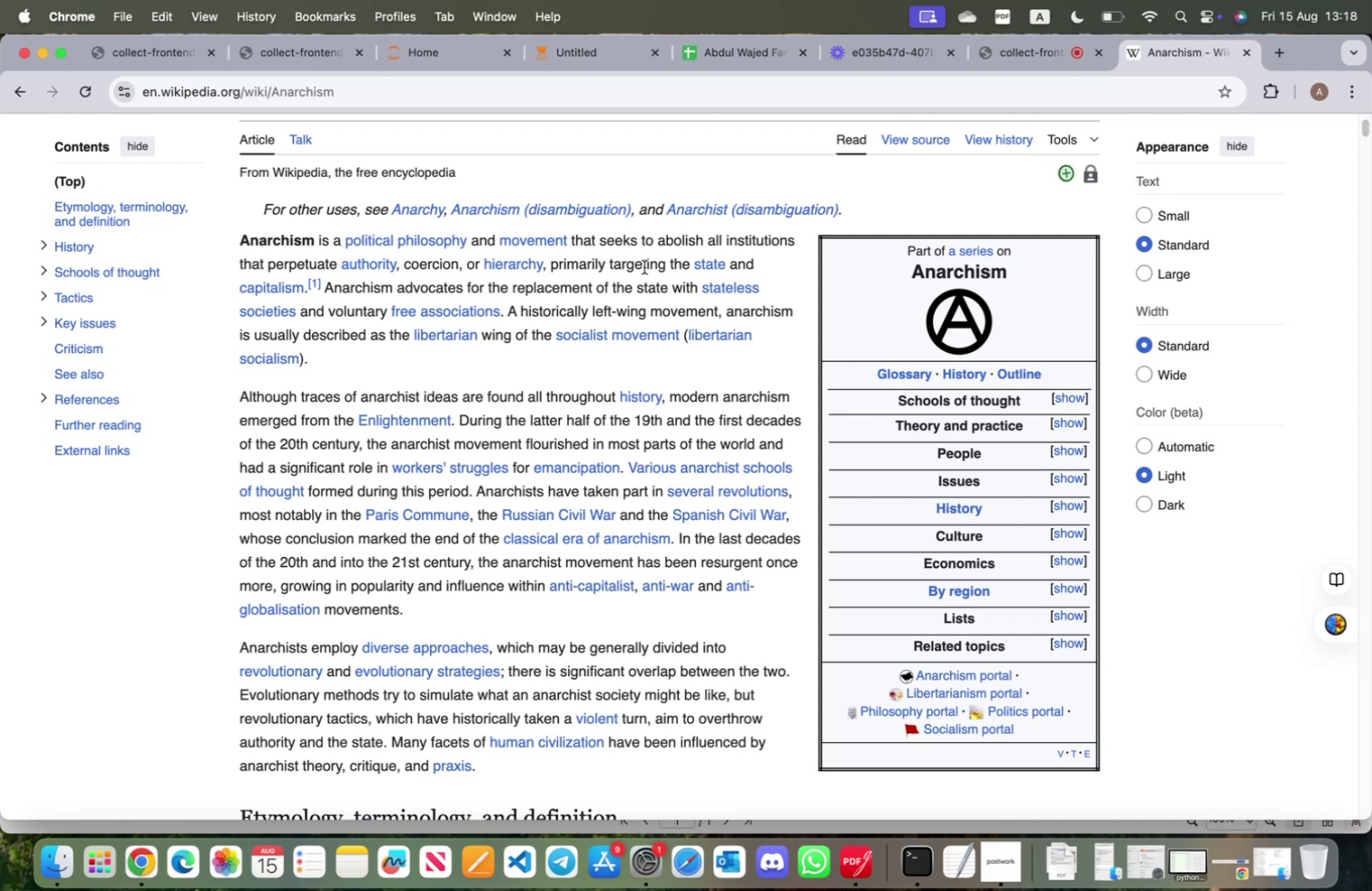 
left_click_drag(start_coordinate=[560, 265], to_coordinate=[617, 269])
 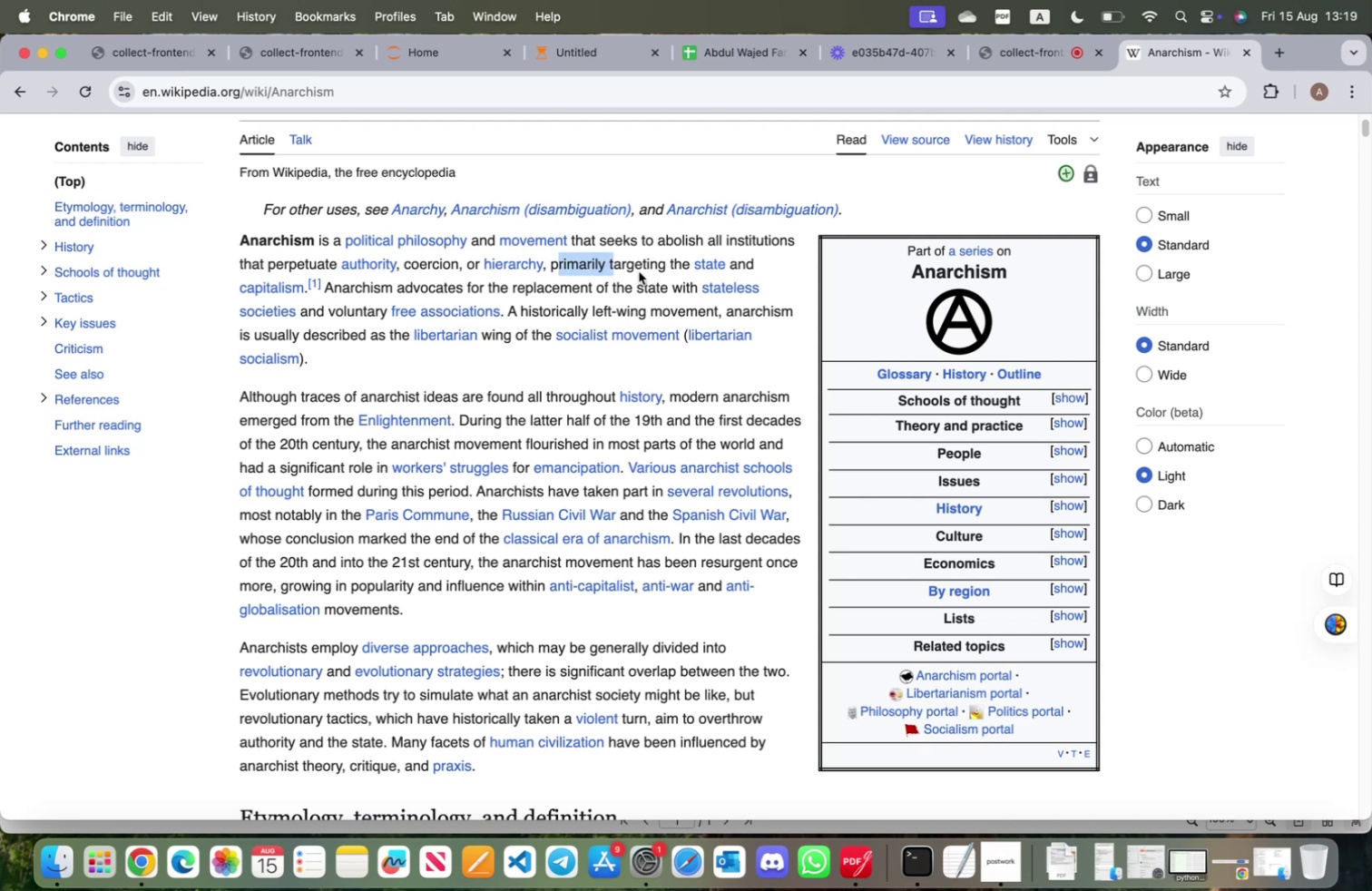 
left_click([639, 271])
 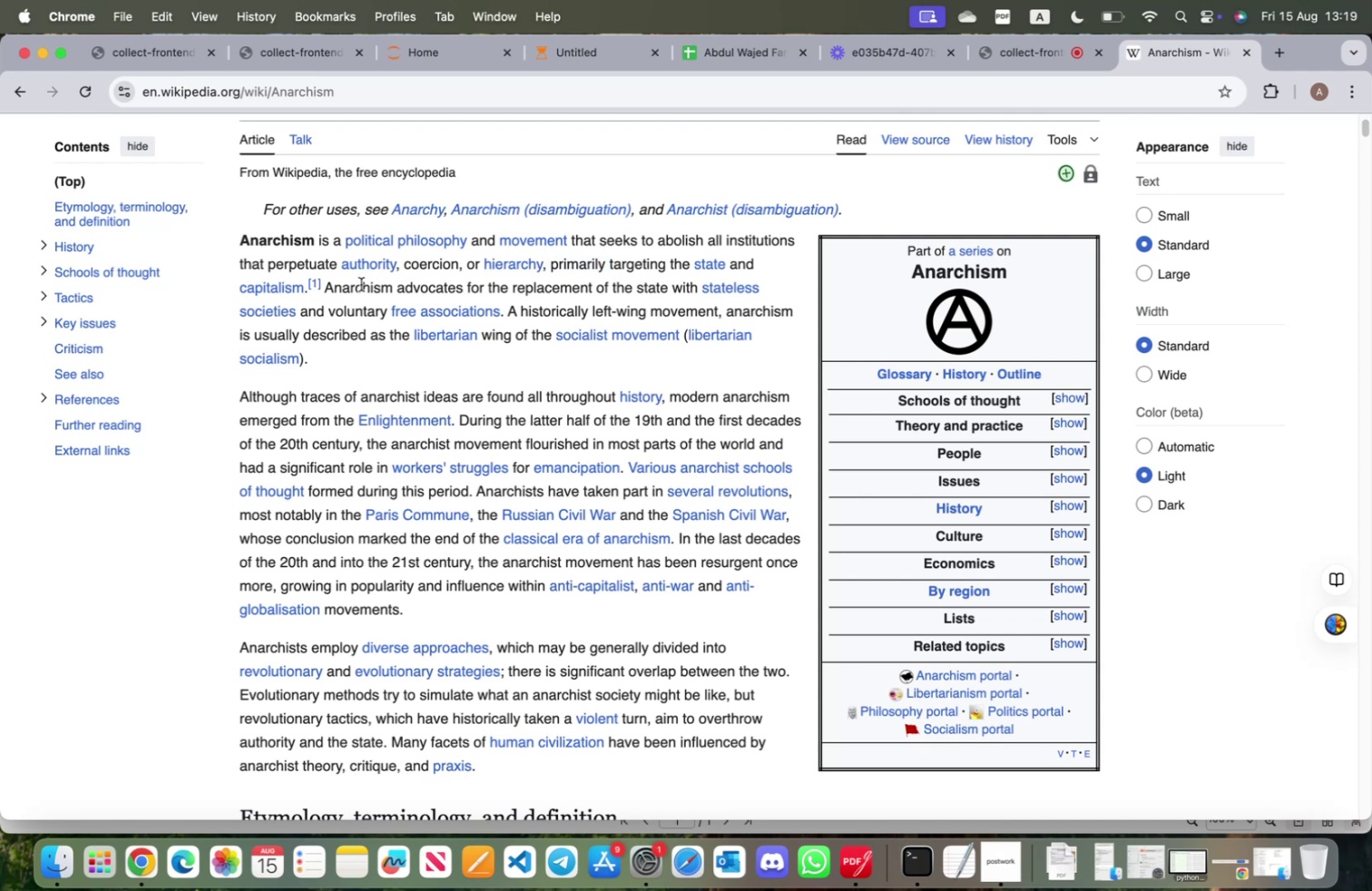 
left_click_drag(start_coordinate=[351, 288], to_coordinate=[645, 292])
 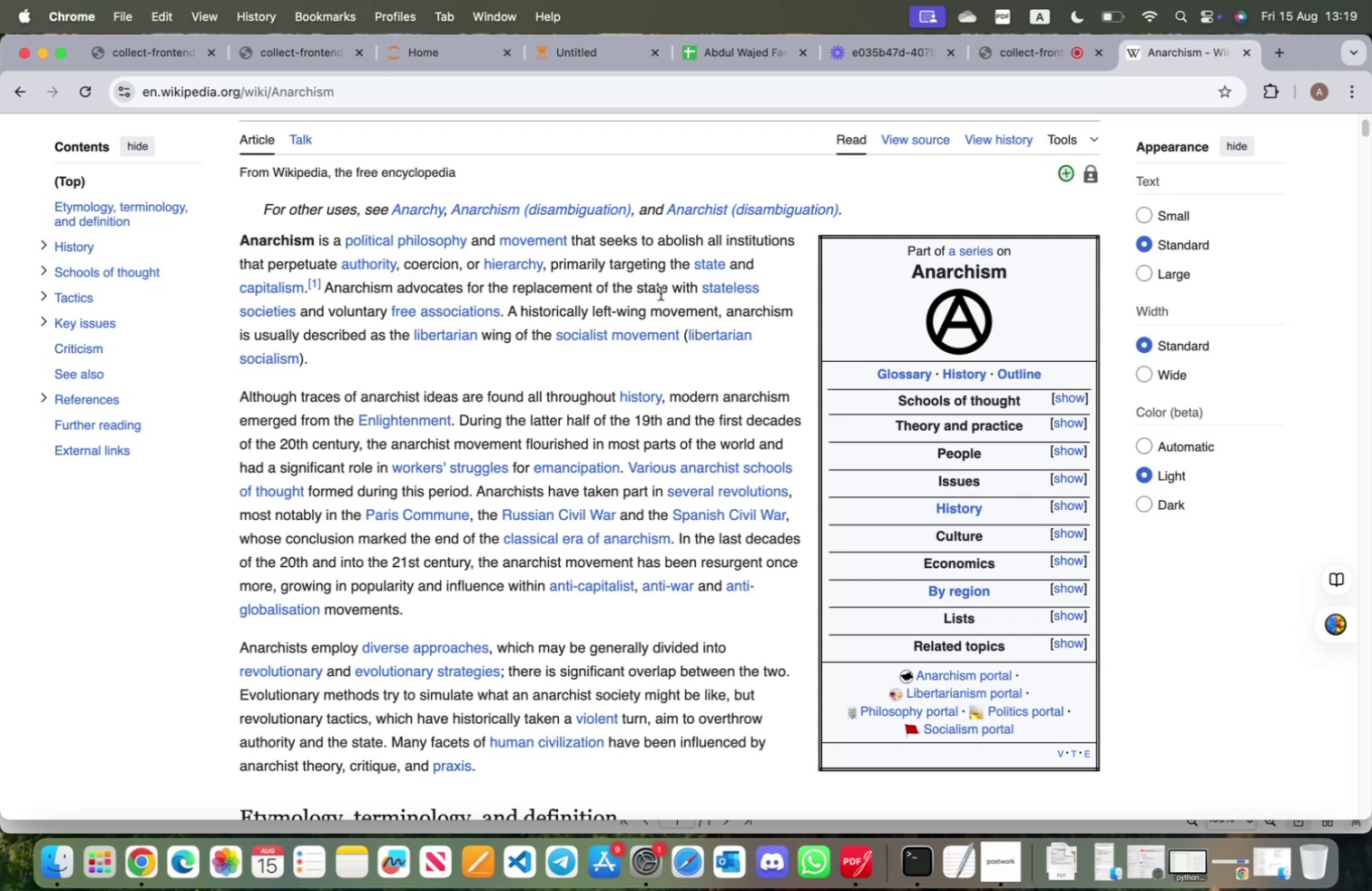 
left_click([661, 293])
 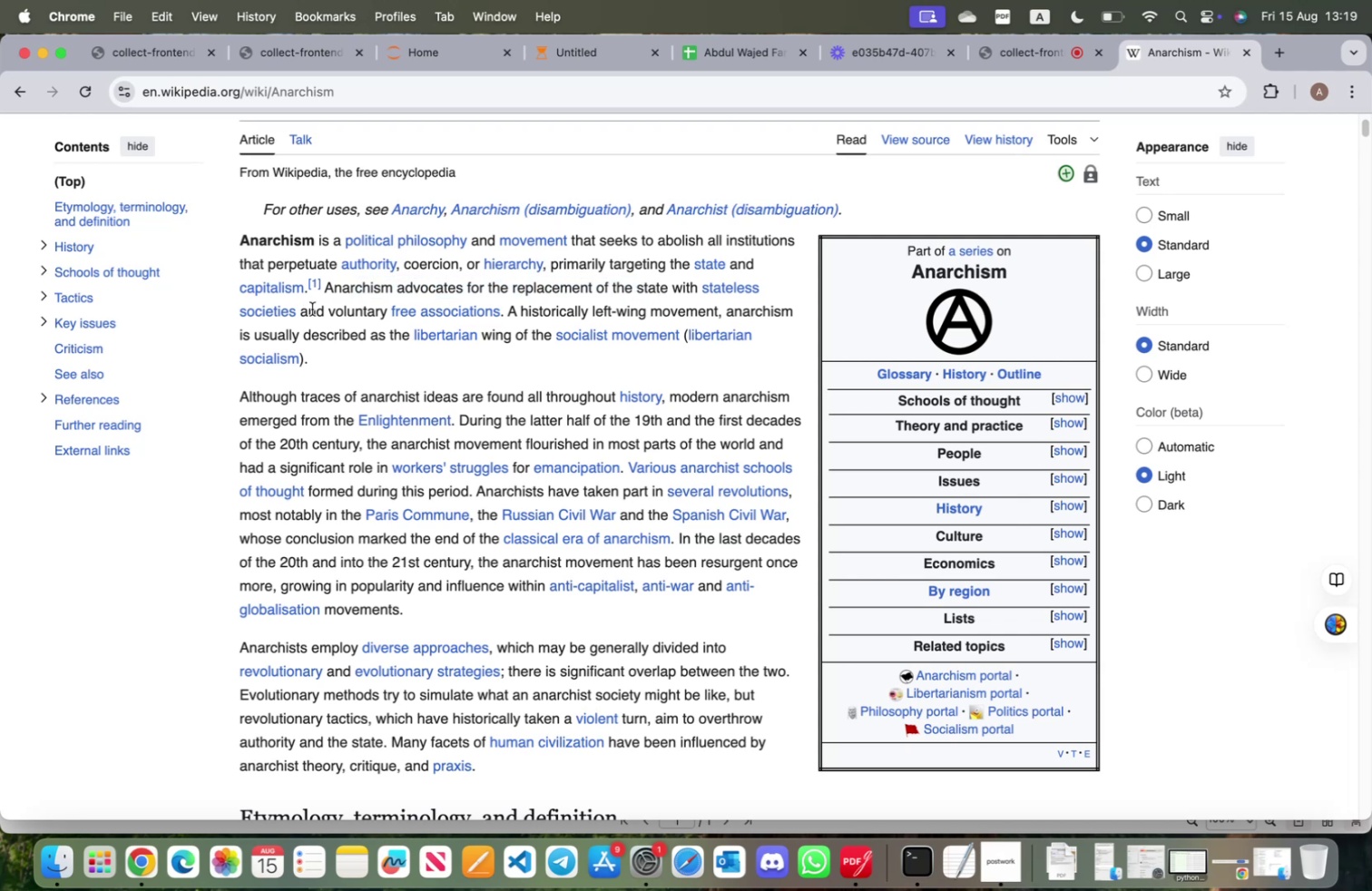 
left_click_drag(start_coordinate=[554, 312], to_coordinate=[695, 317])
 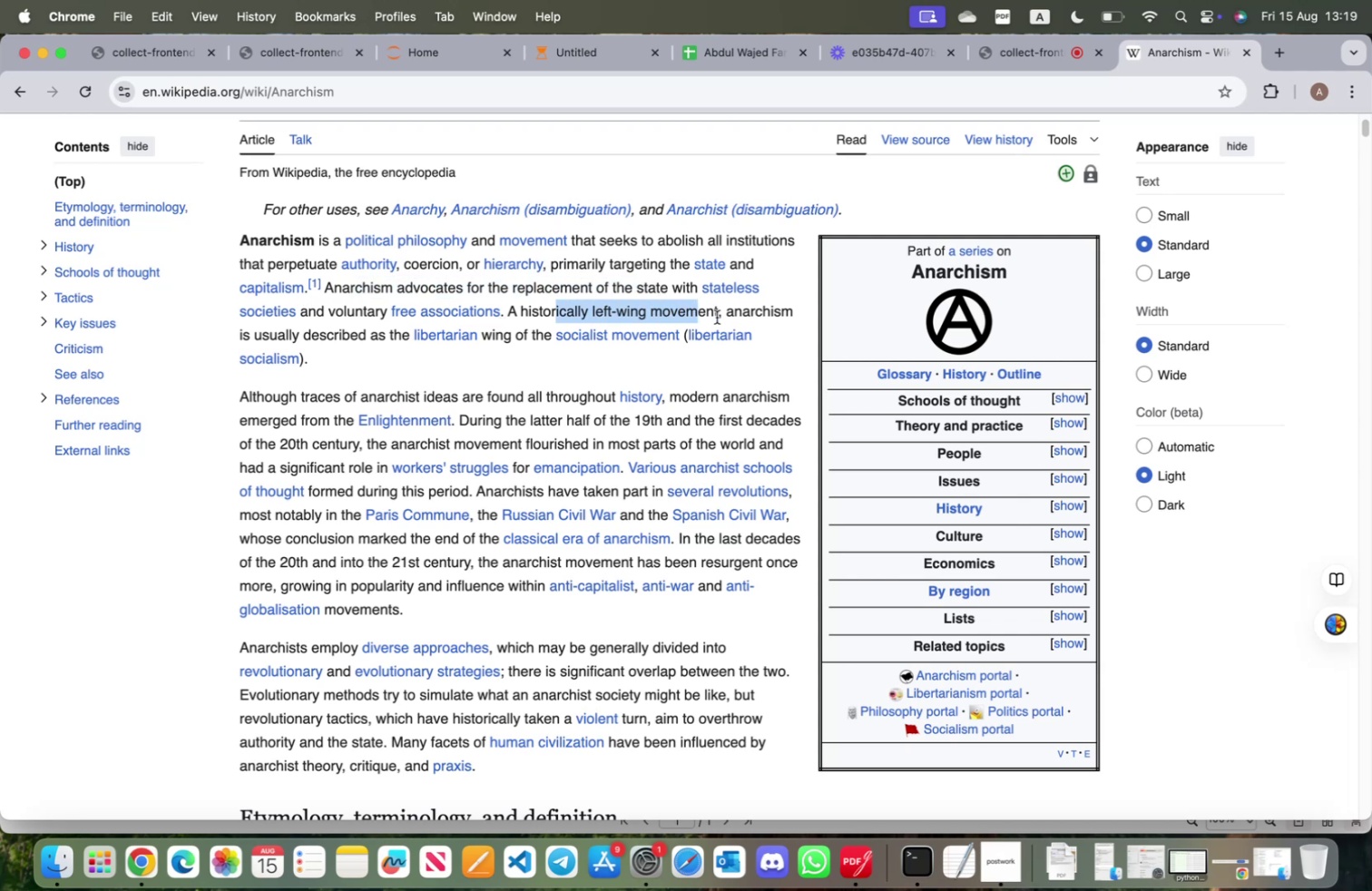 
left_click([717, 317])
 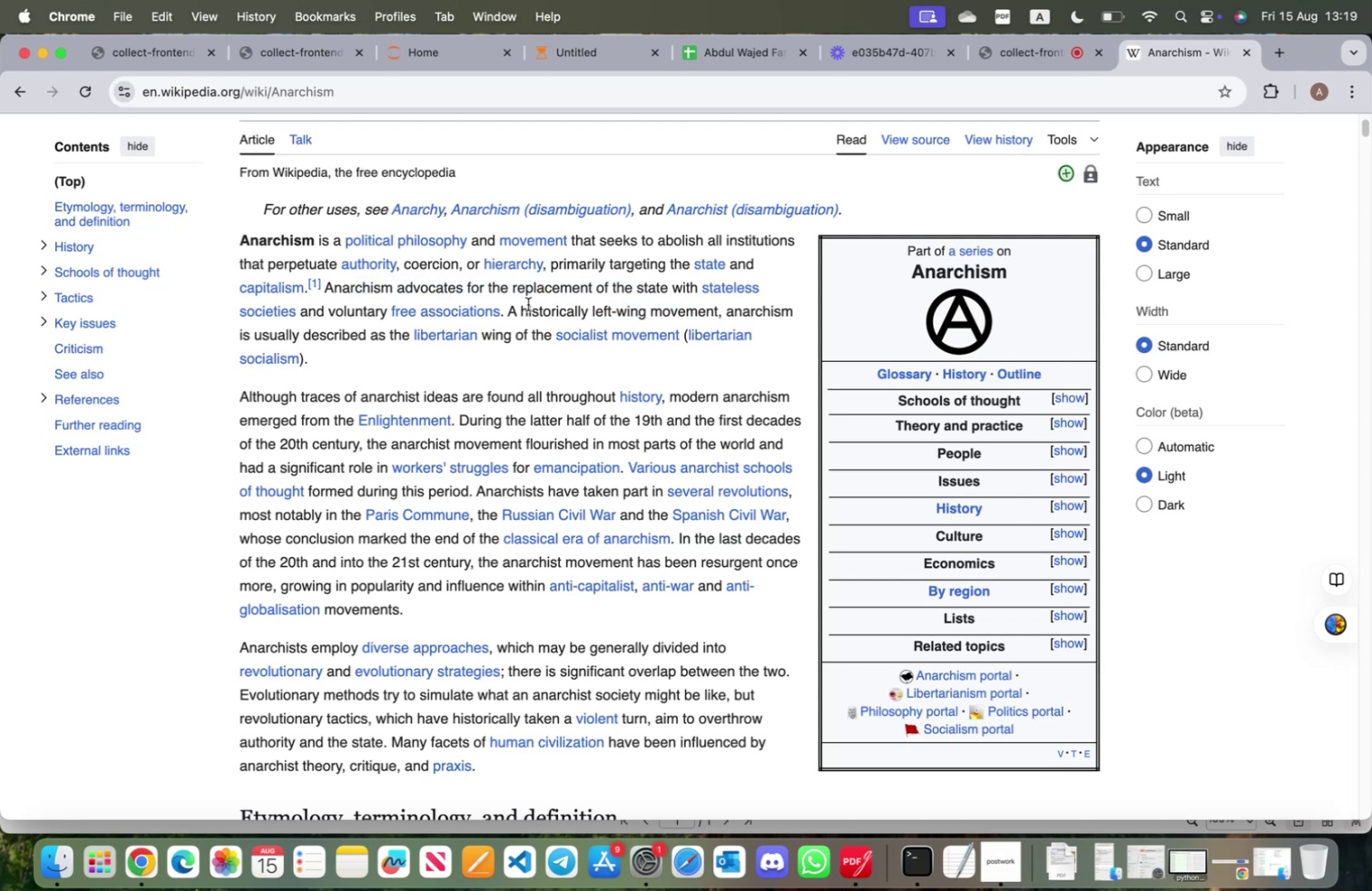 
left_click_drag(start_coordinate=[524, 305], to_coordinate=[741, 321])
 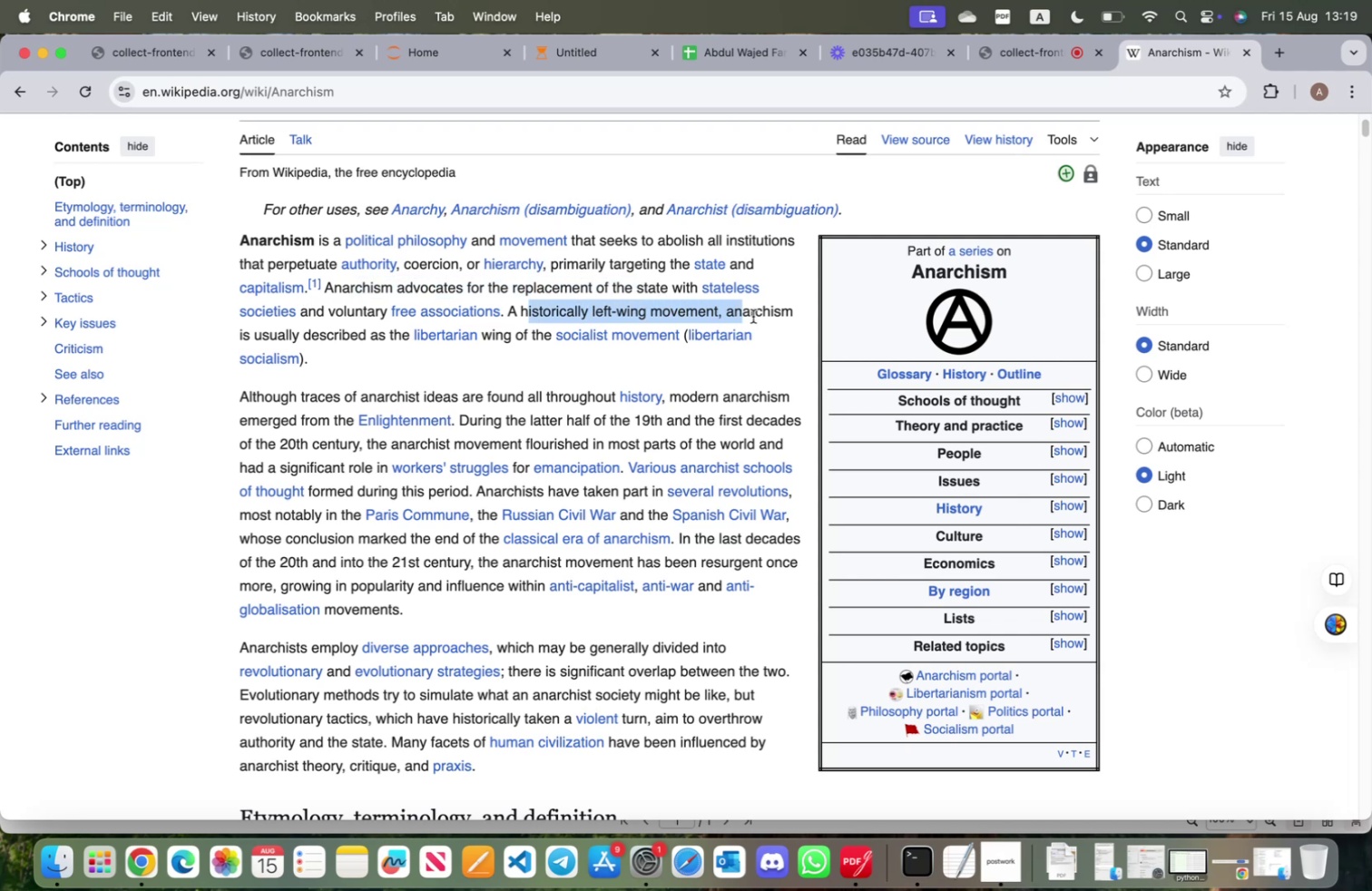 
left_click([753, 316])
 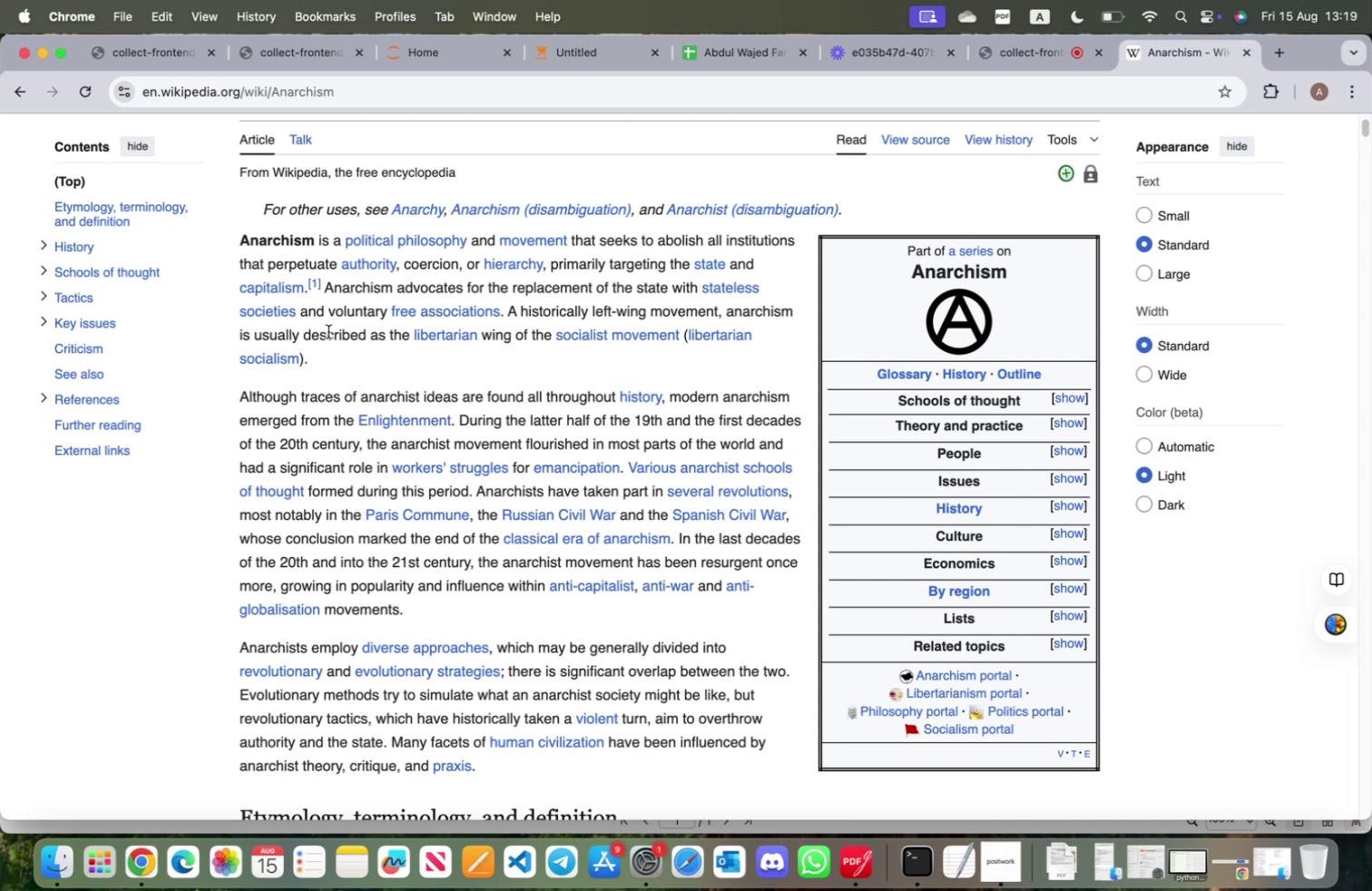 
scroll: coordinate [350, 338], scroll_direction: down, amount: 18.0
 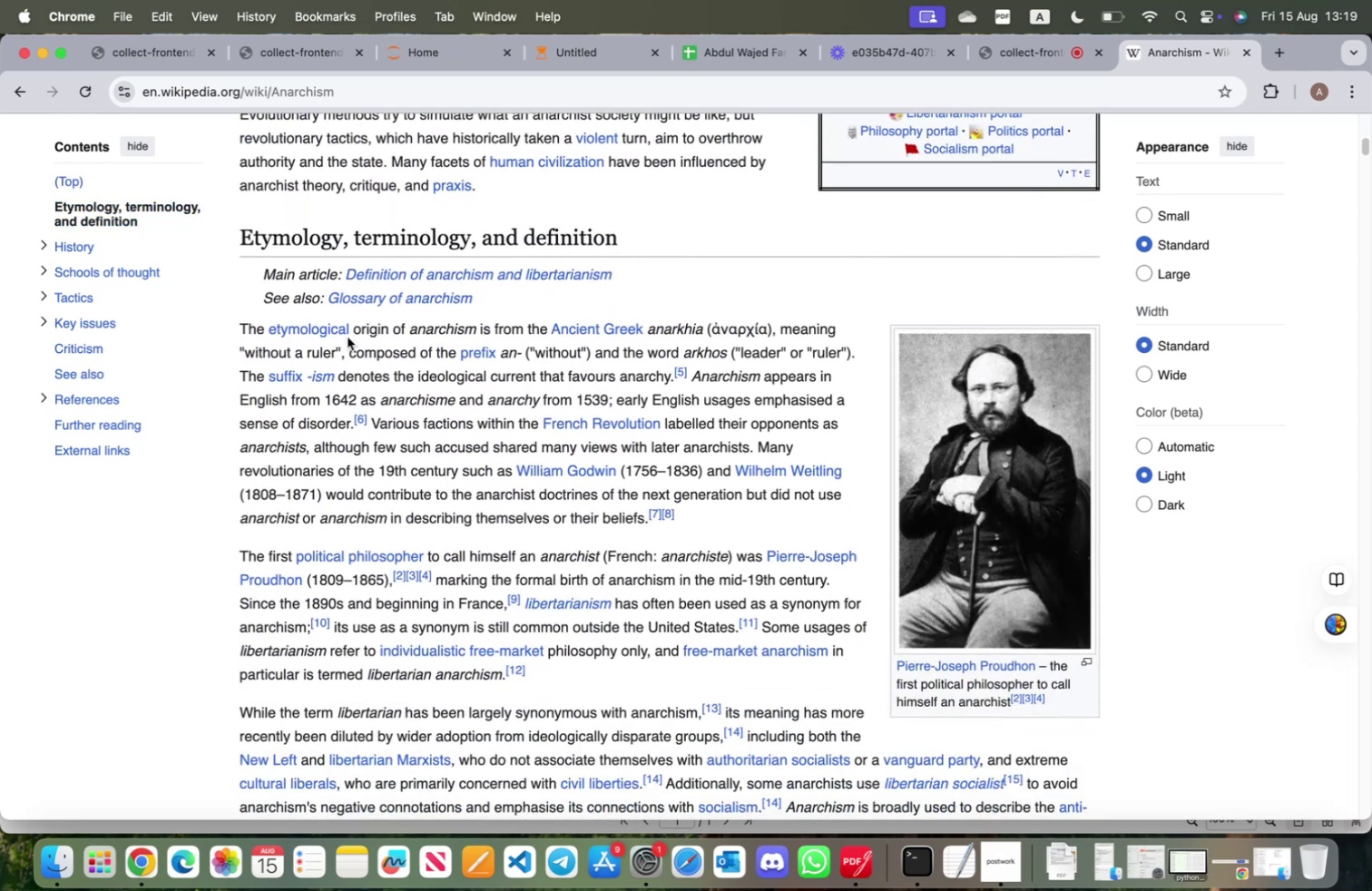 
wait(8.87)
 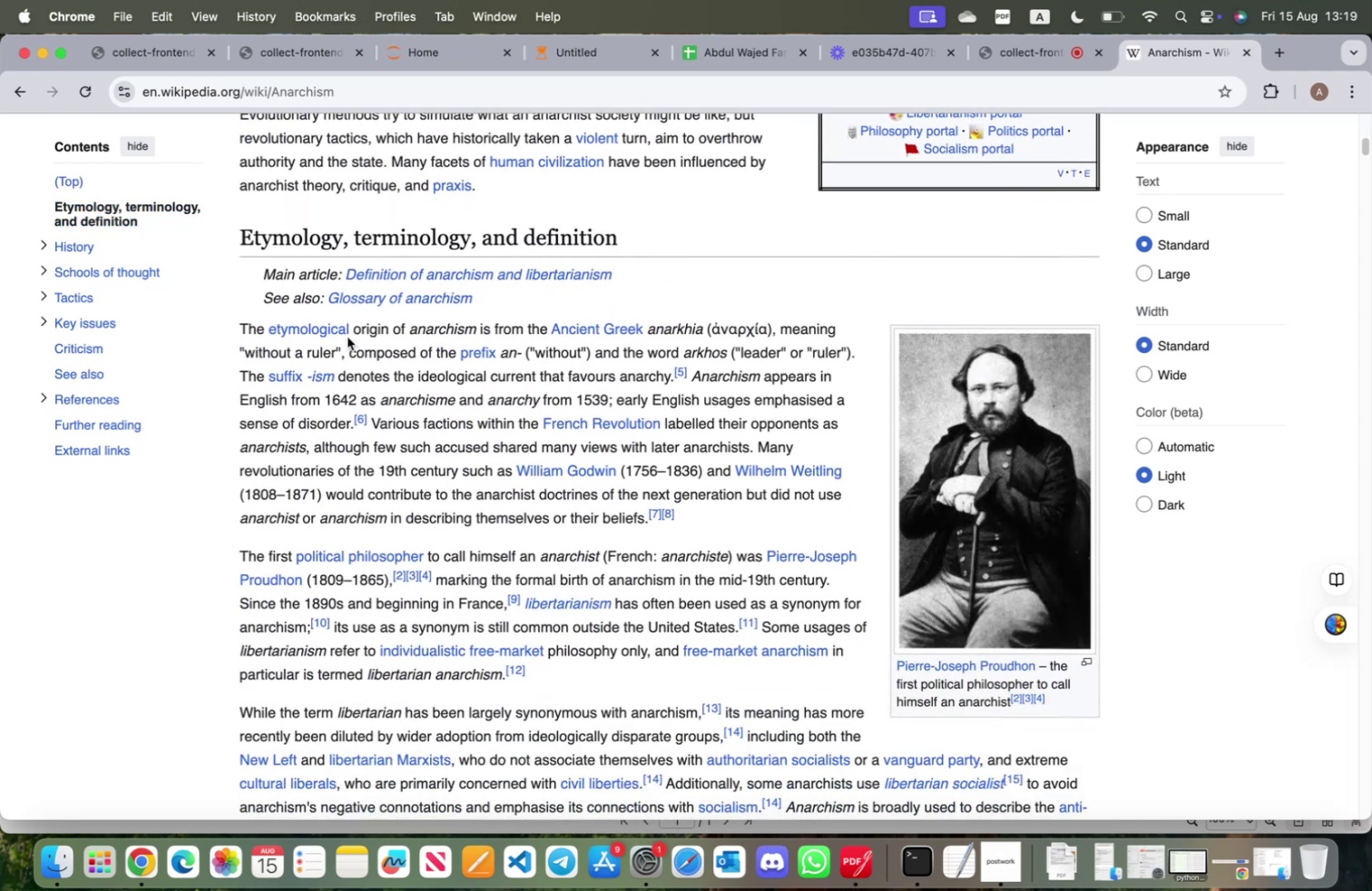 
scroll: coordinate [352, 338], scroll_direction: down, amount: 5.0
 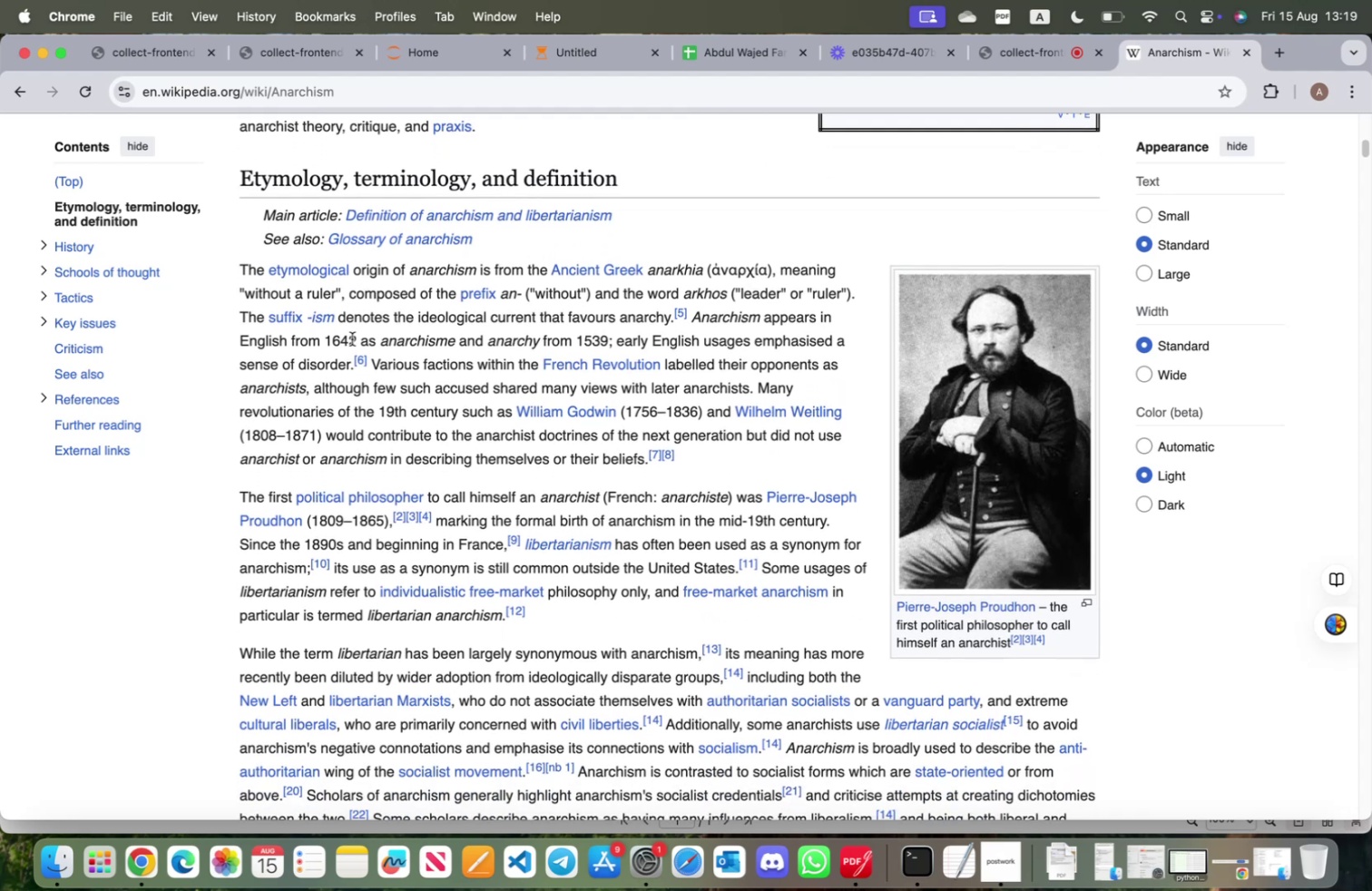 
scroll: coordinate [352, 338], scroll_direction: up, amount: 35.0
 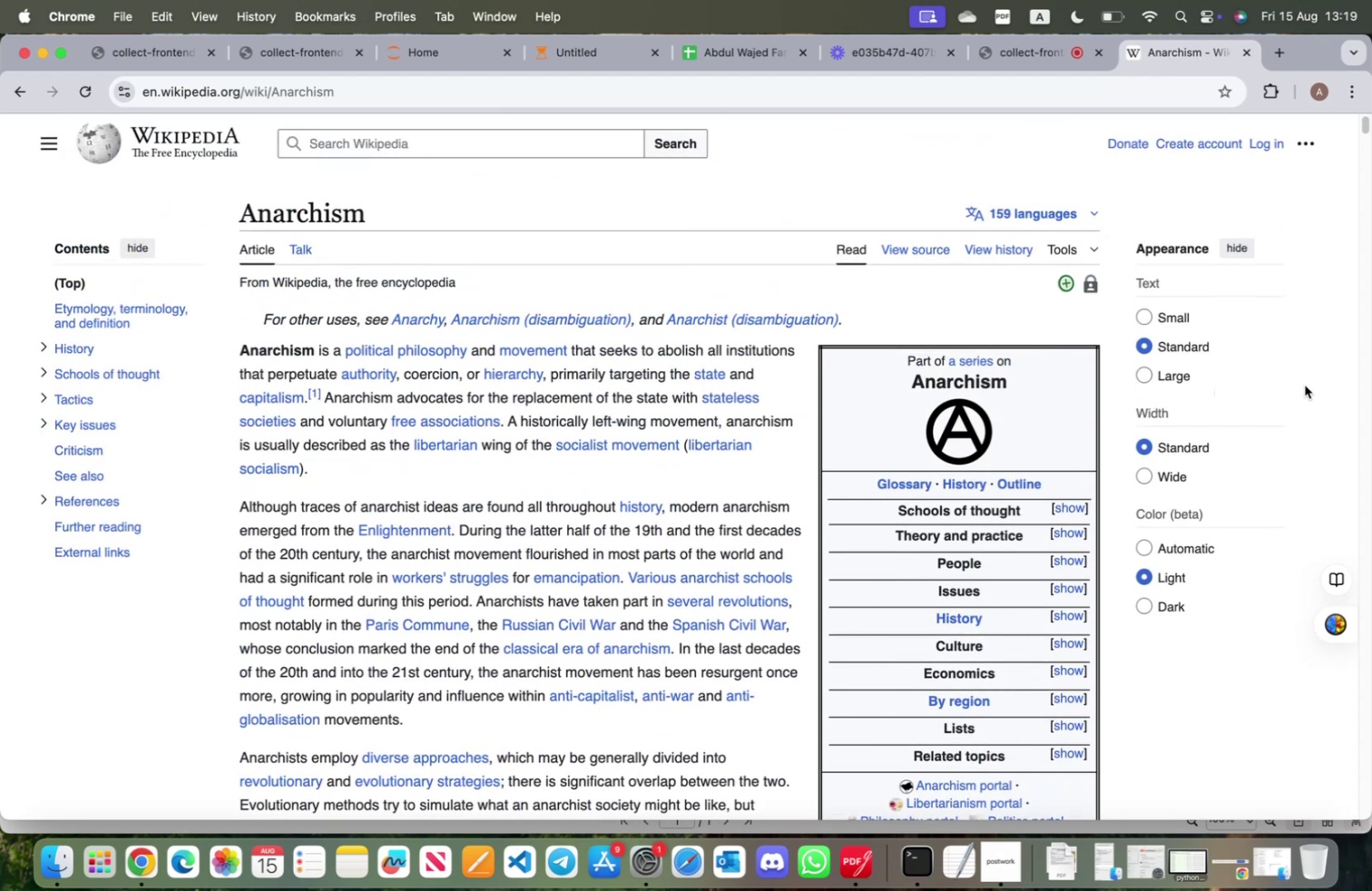 
scroll: coordinate [1274, 399], scroll_direction: down, amount: 617.0
 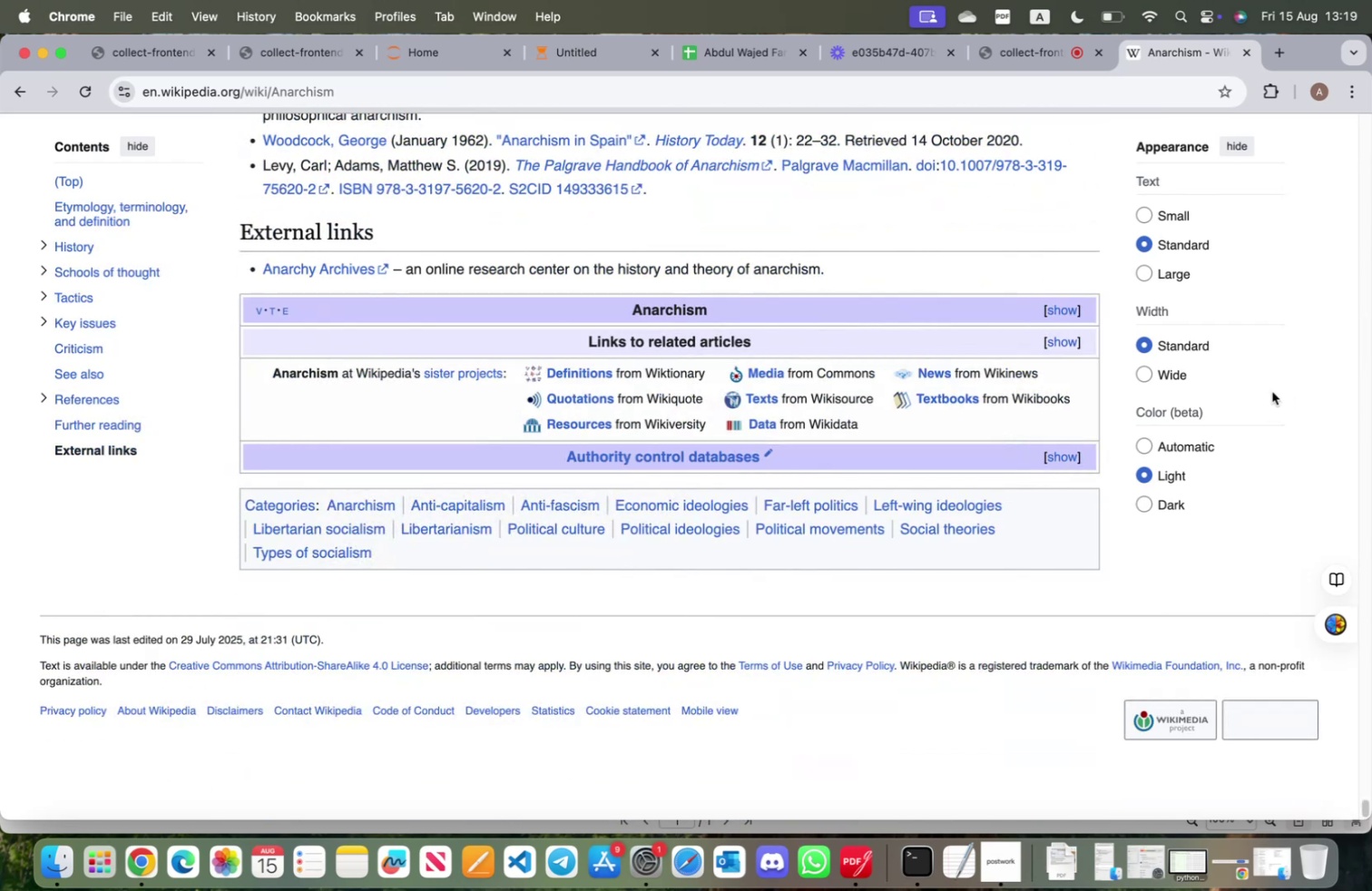 
scroll: coordinate [1269, 392], scroll_direction: up, amount: 17.0
 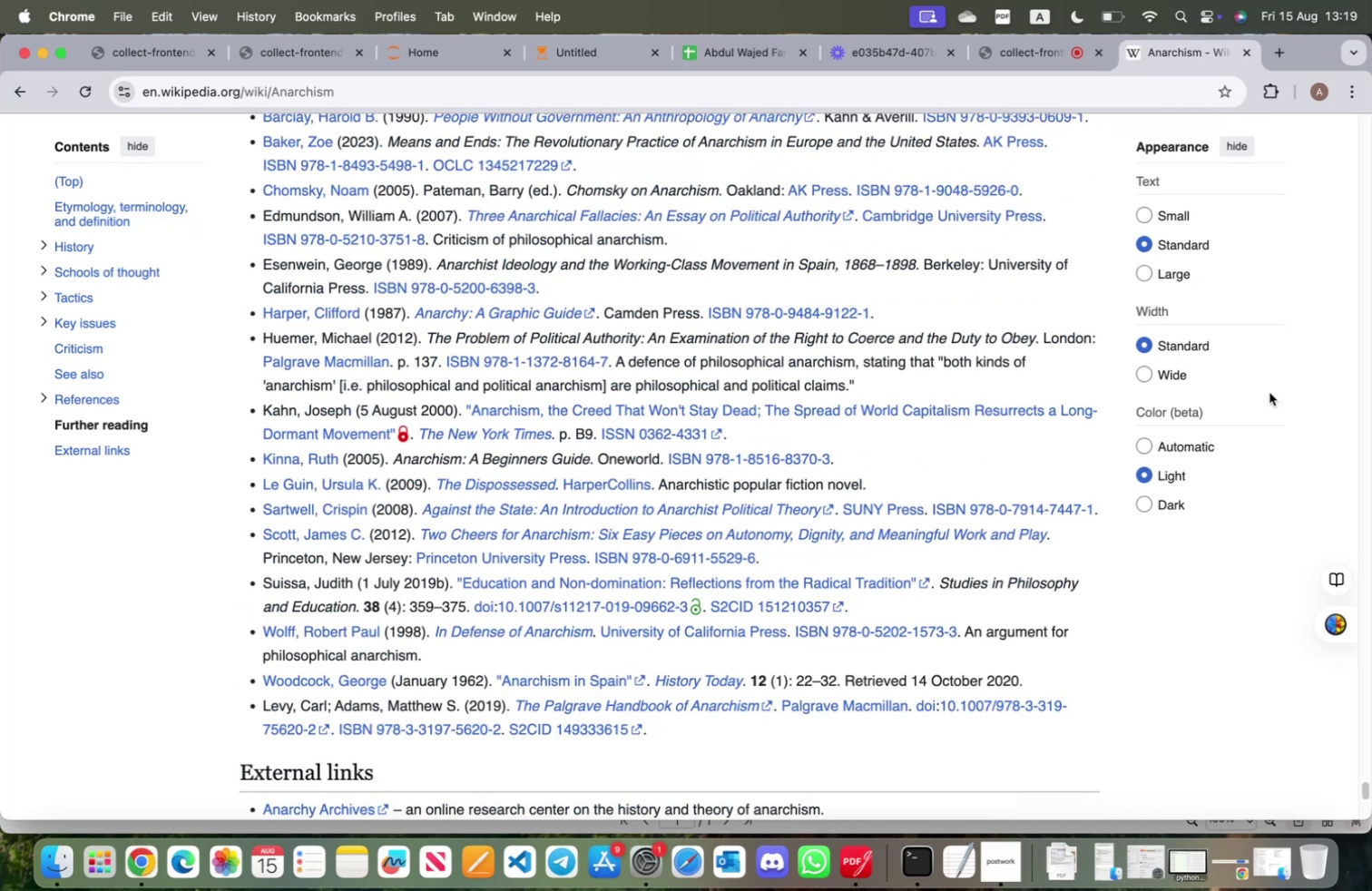 
scroll: coordinate [1269, 393], scroll_direction: down, amount: 11.0
 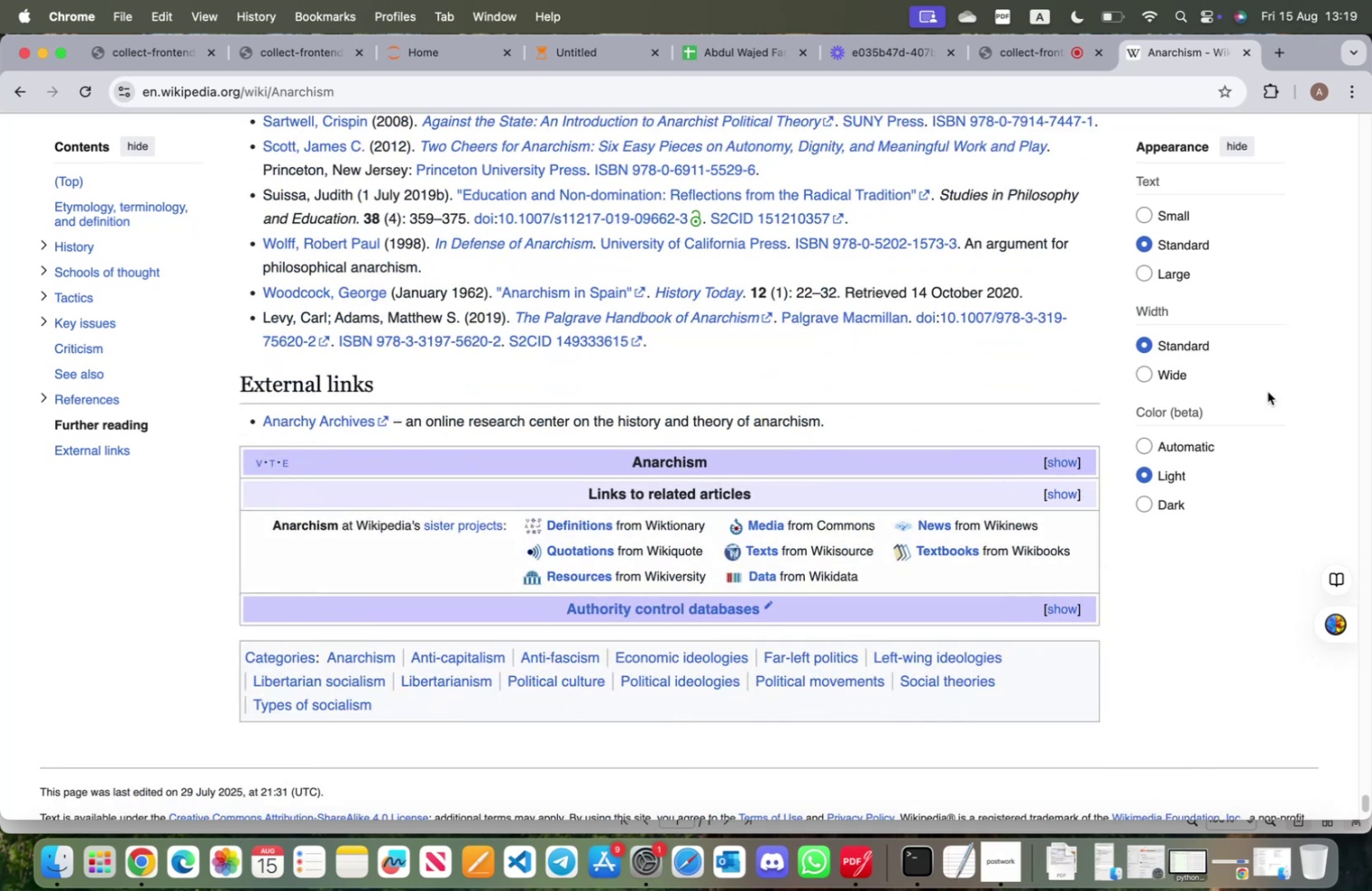 
scroll: coordinate [1267, 389], scroll_direction: up, amount: 15.0
 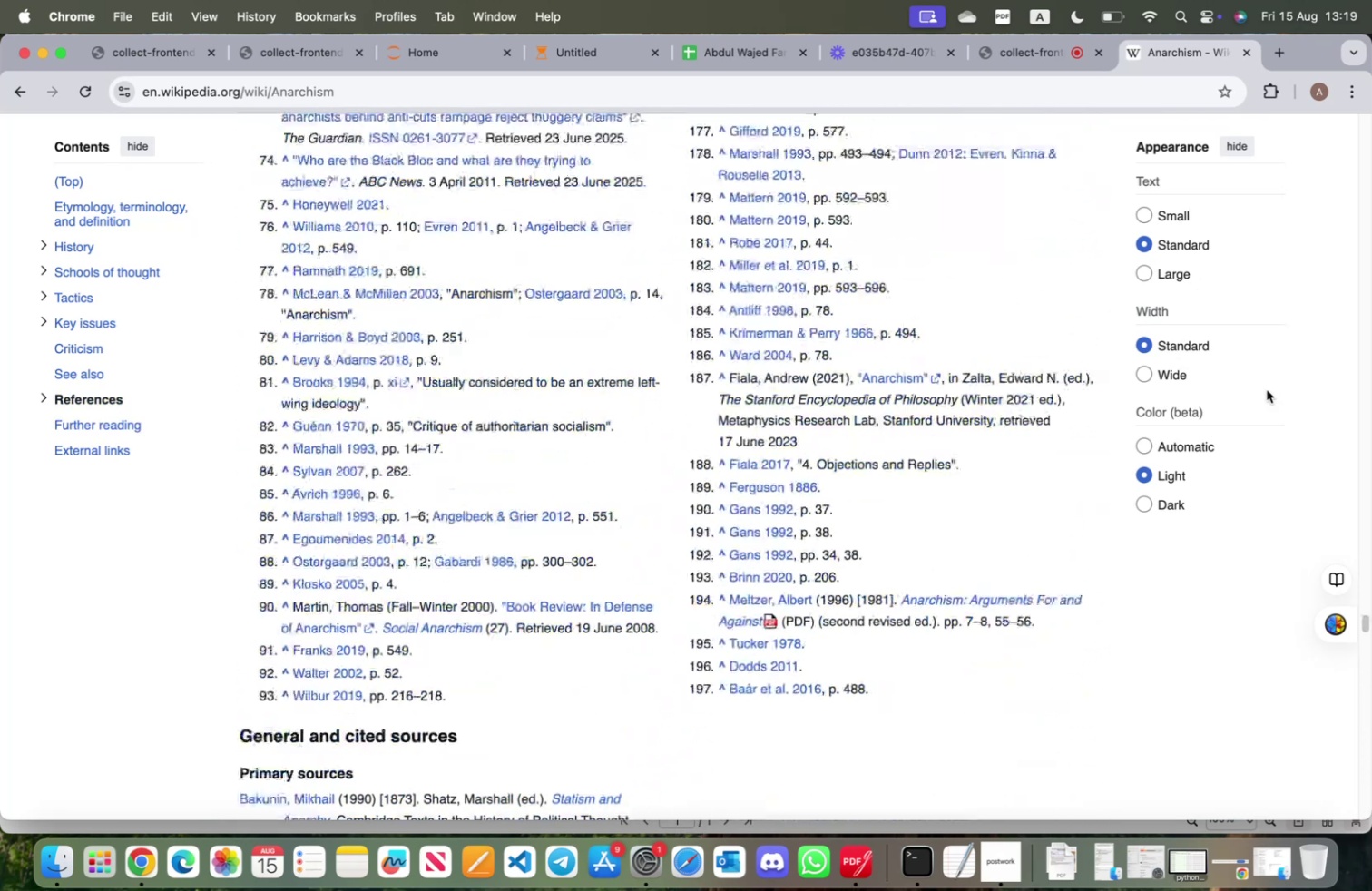 
scroll: coordinate [1267, 391], scroll_direction: down, amount: 9.0
 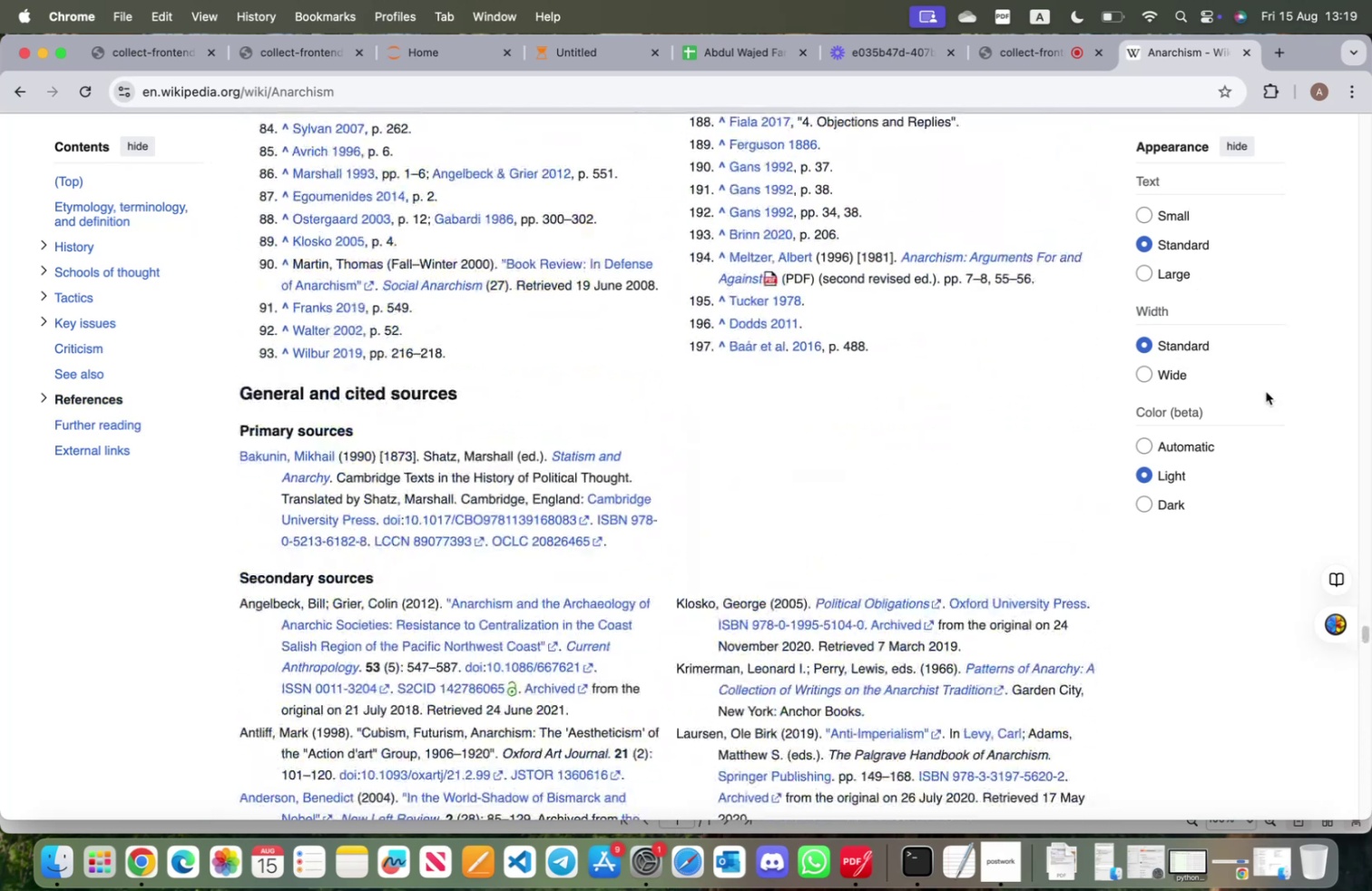 
scroll: coordinate [1334, 322], scroll_direction: up, amount: 404.0
 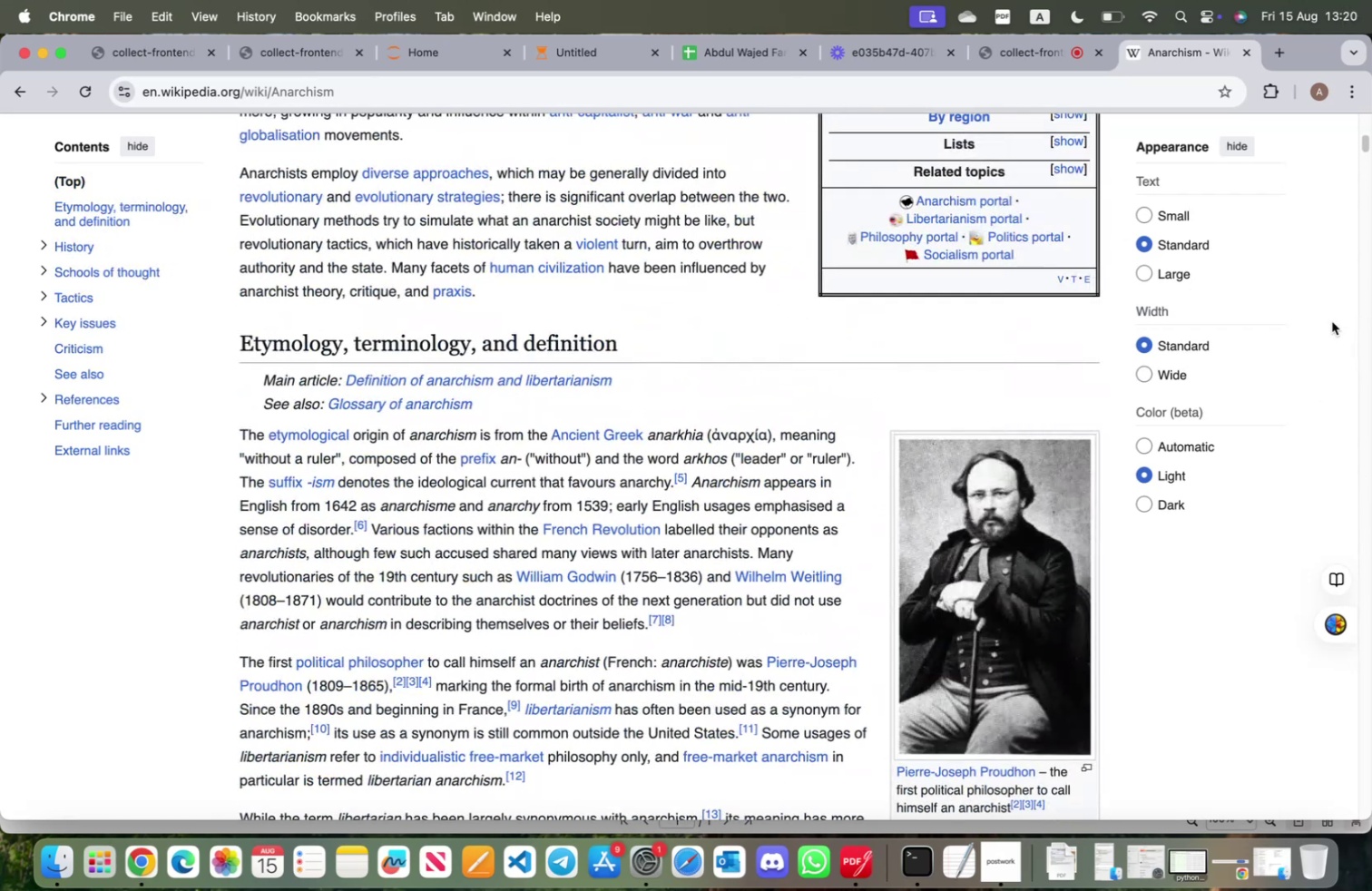 
scroll: coordinate [1331, 322], scroll_direction: down, amount: 3.0
 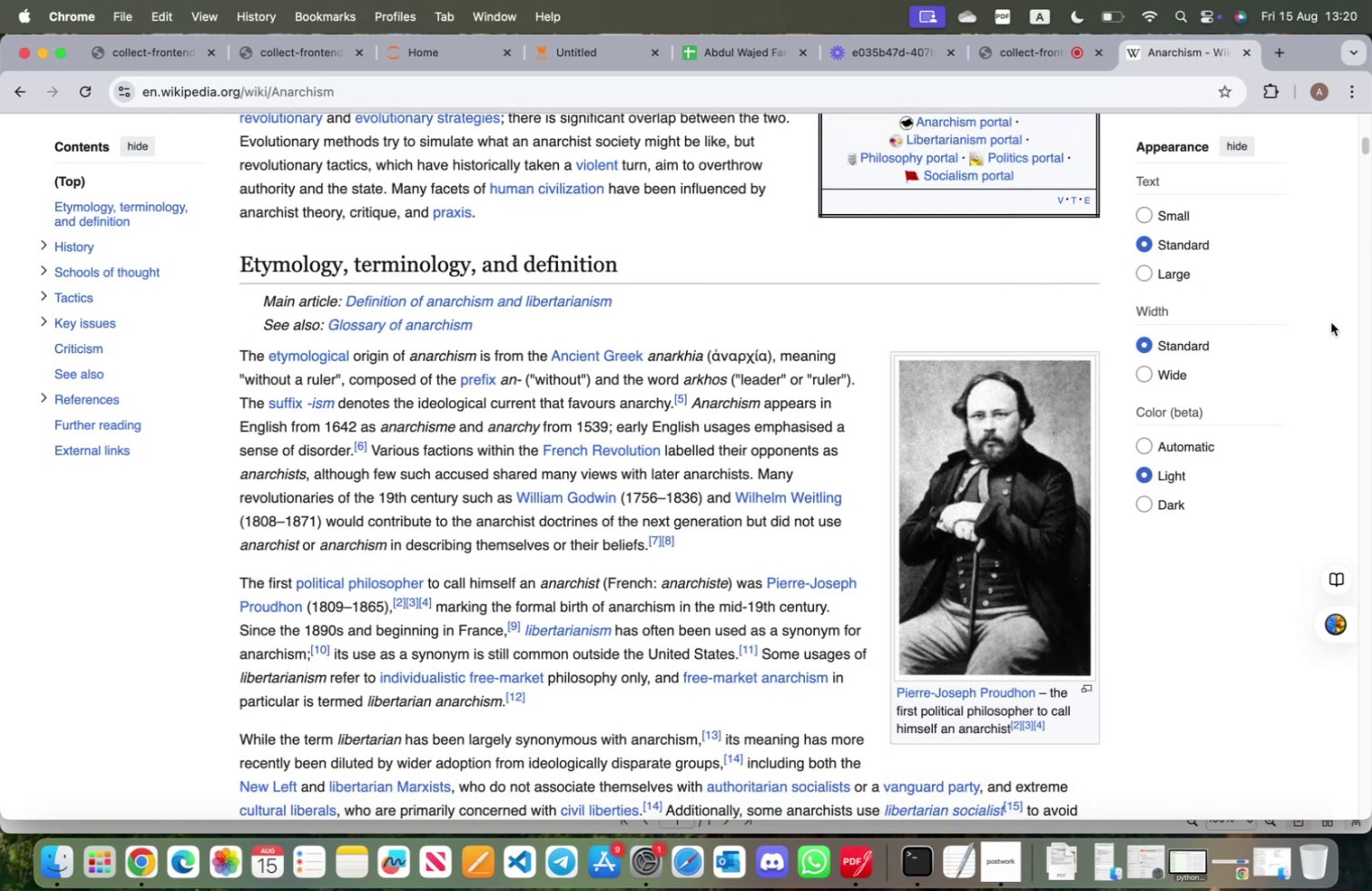 
scroll: coordinate [602, 418], scroll_direction: up, amount: 19.0
 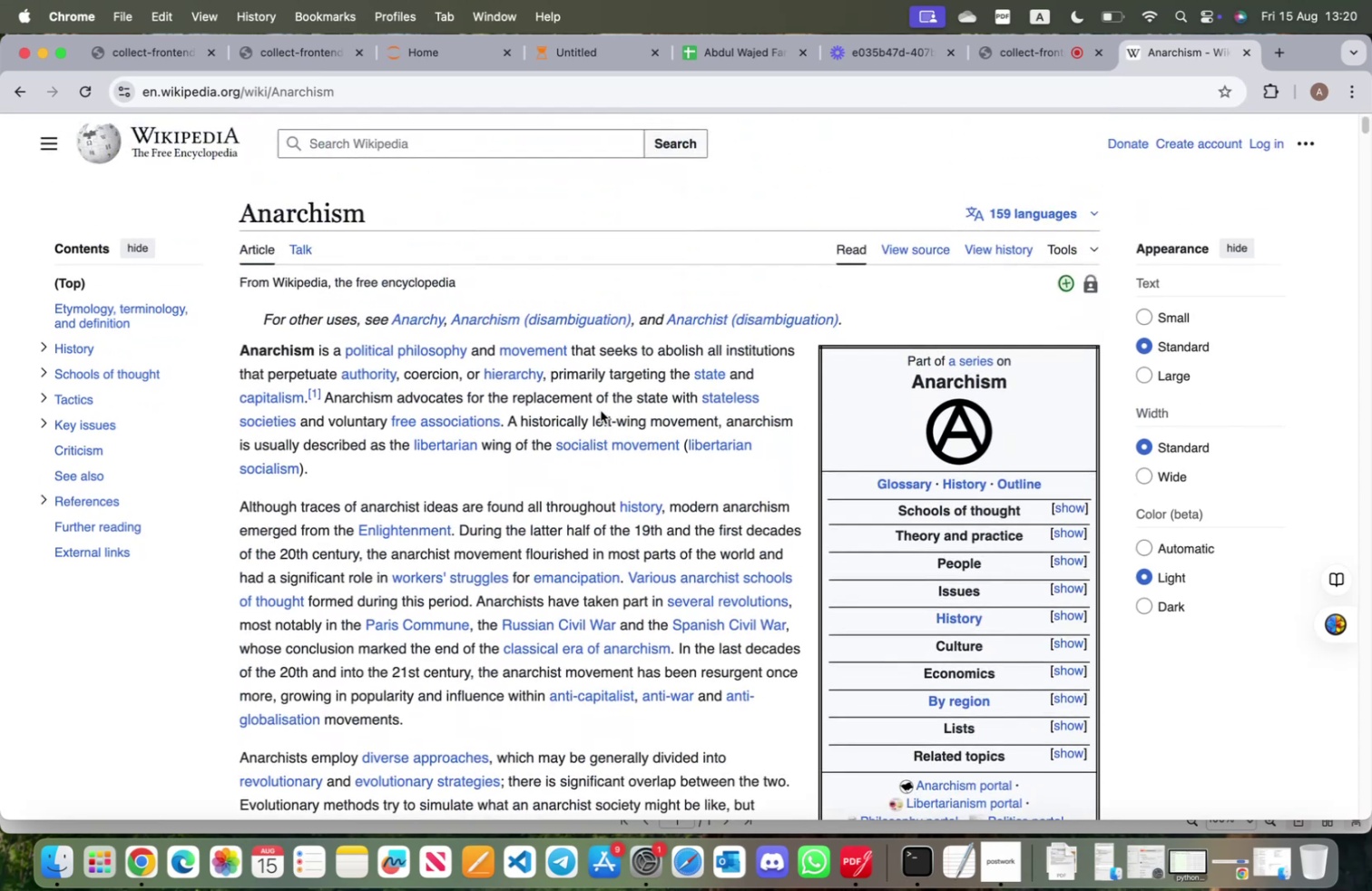 
scroll: coordinate [603, 411], scroll_direction: down, amount: 6.0
 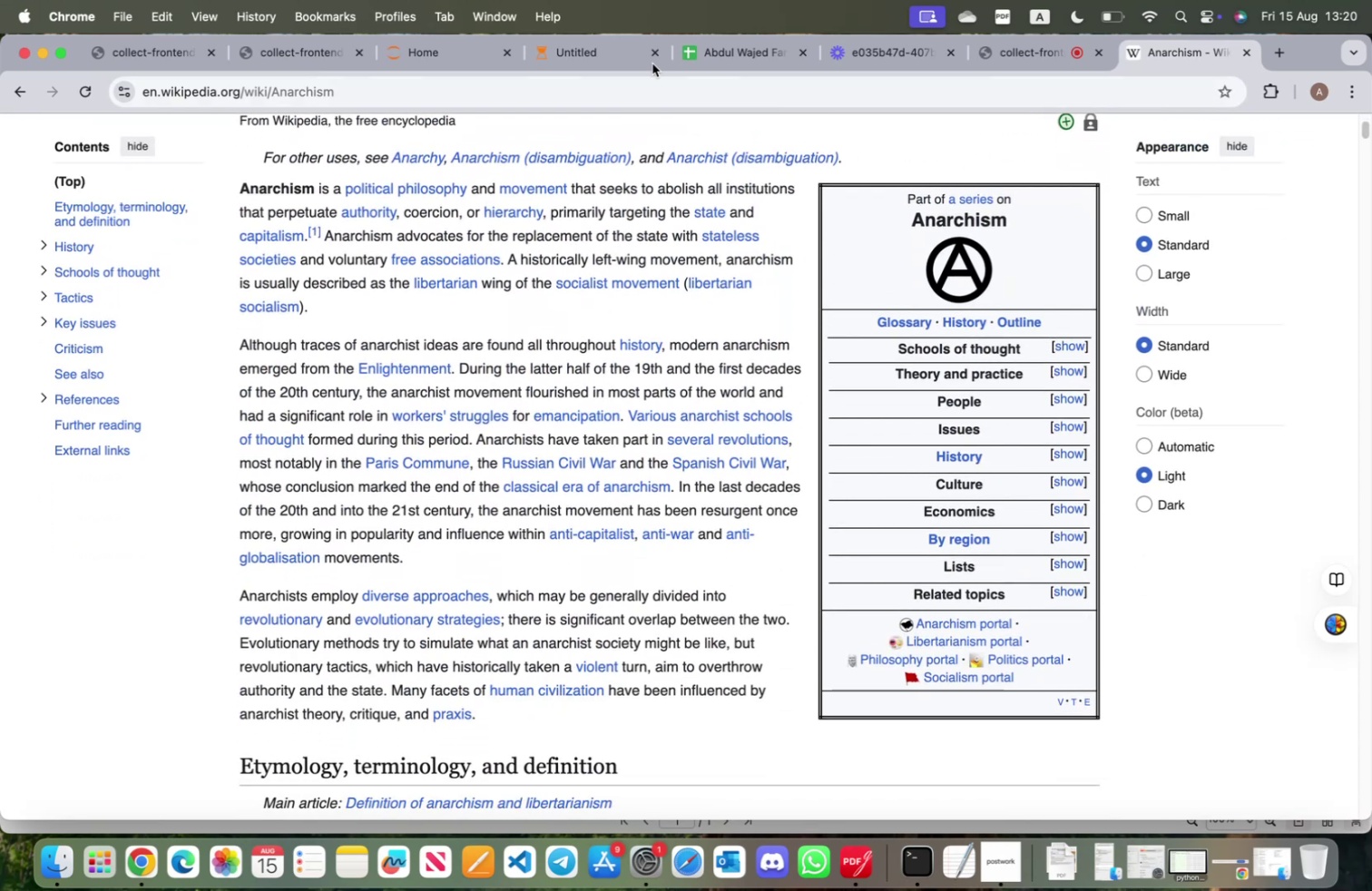 
left_click([596, 47])
 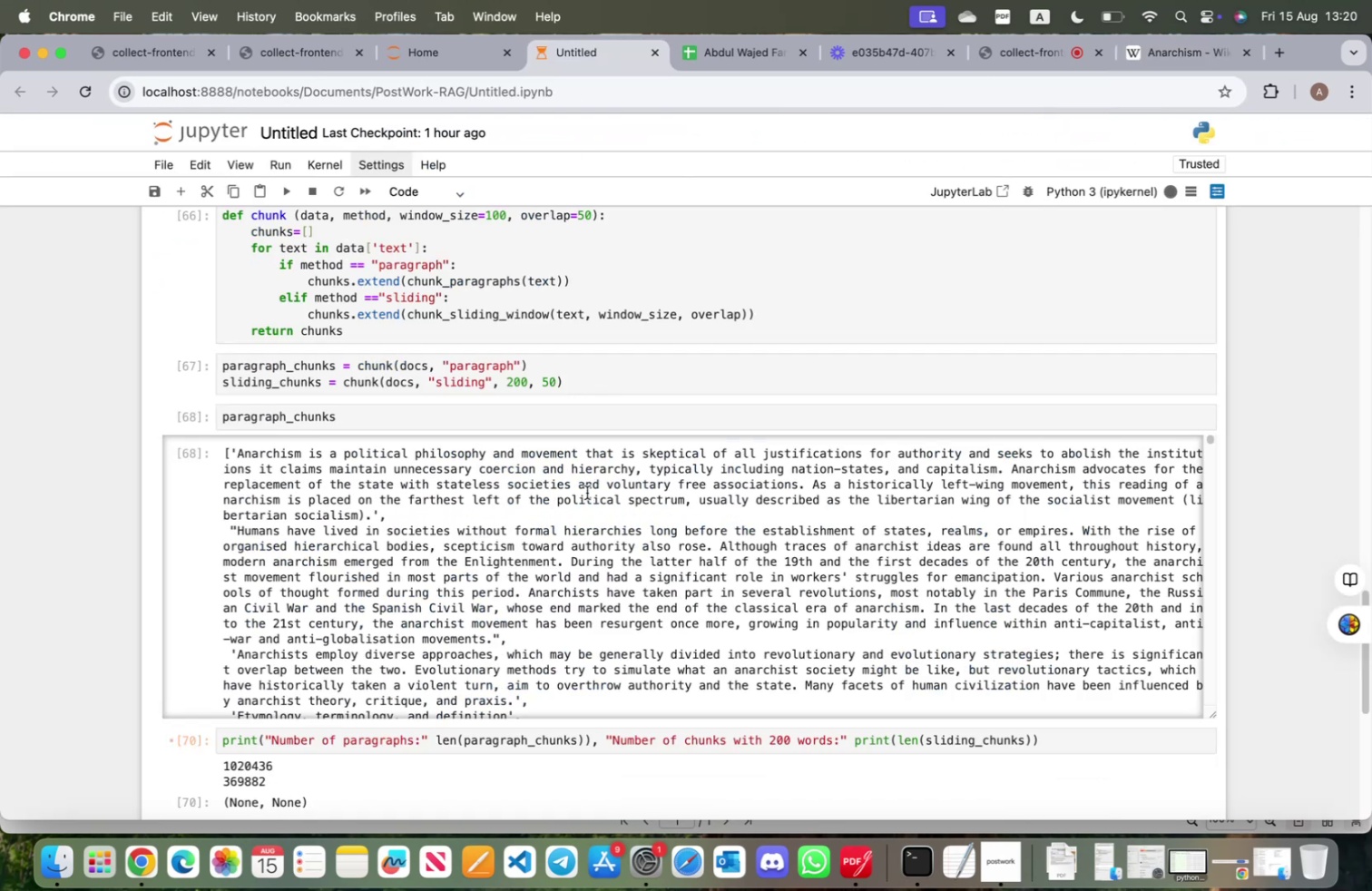 
scroll: coordinate [589, 505], scroll_direction: down, amount: 281.0
 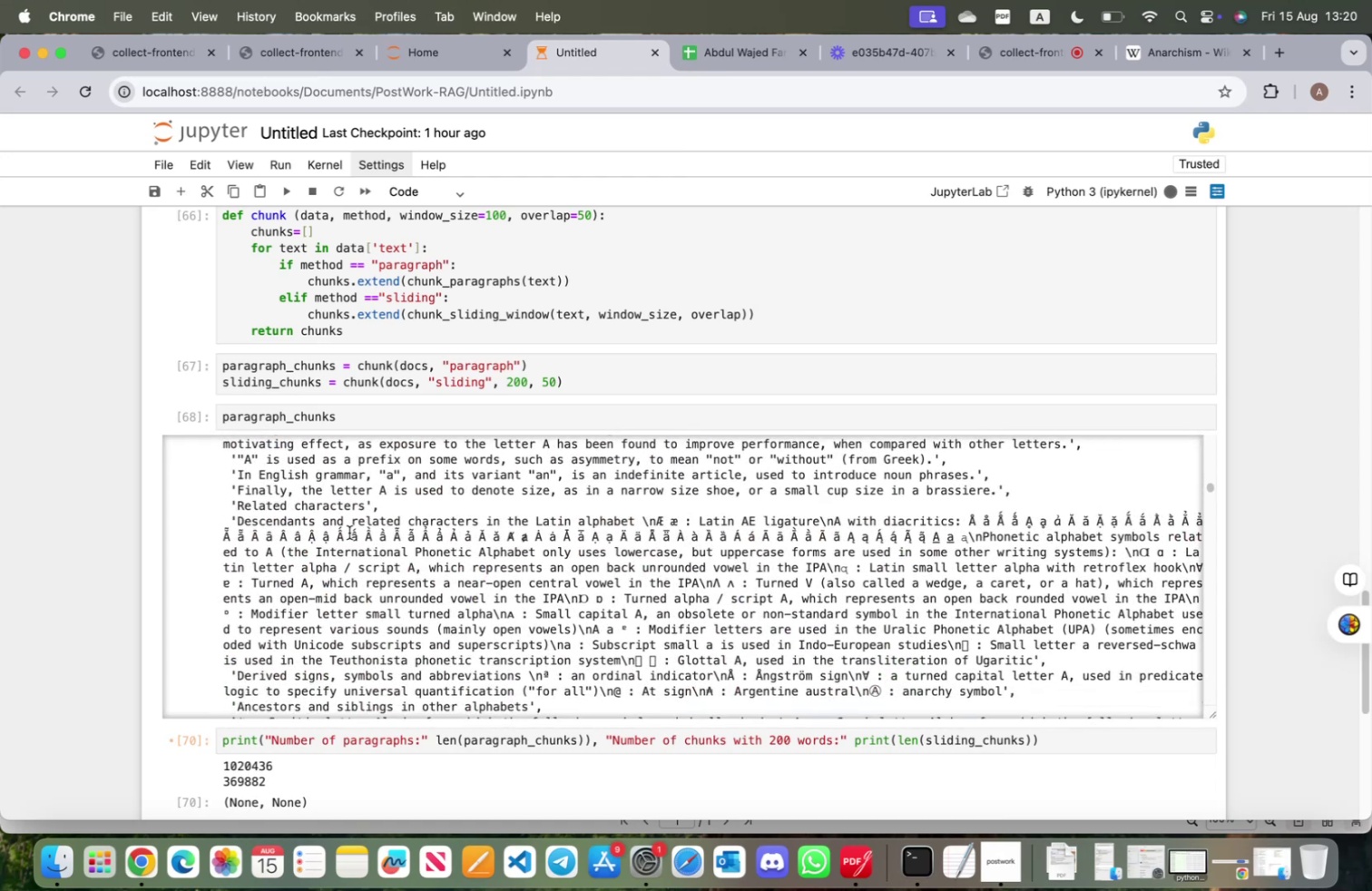 
wait(5.05)
 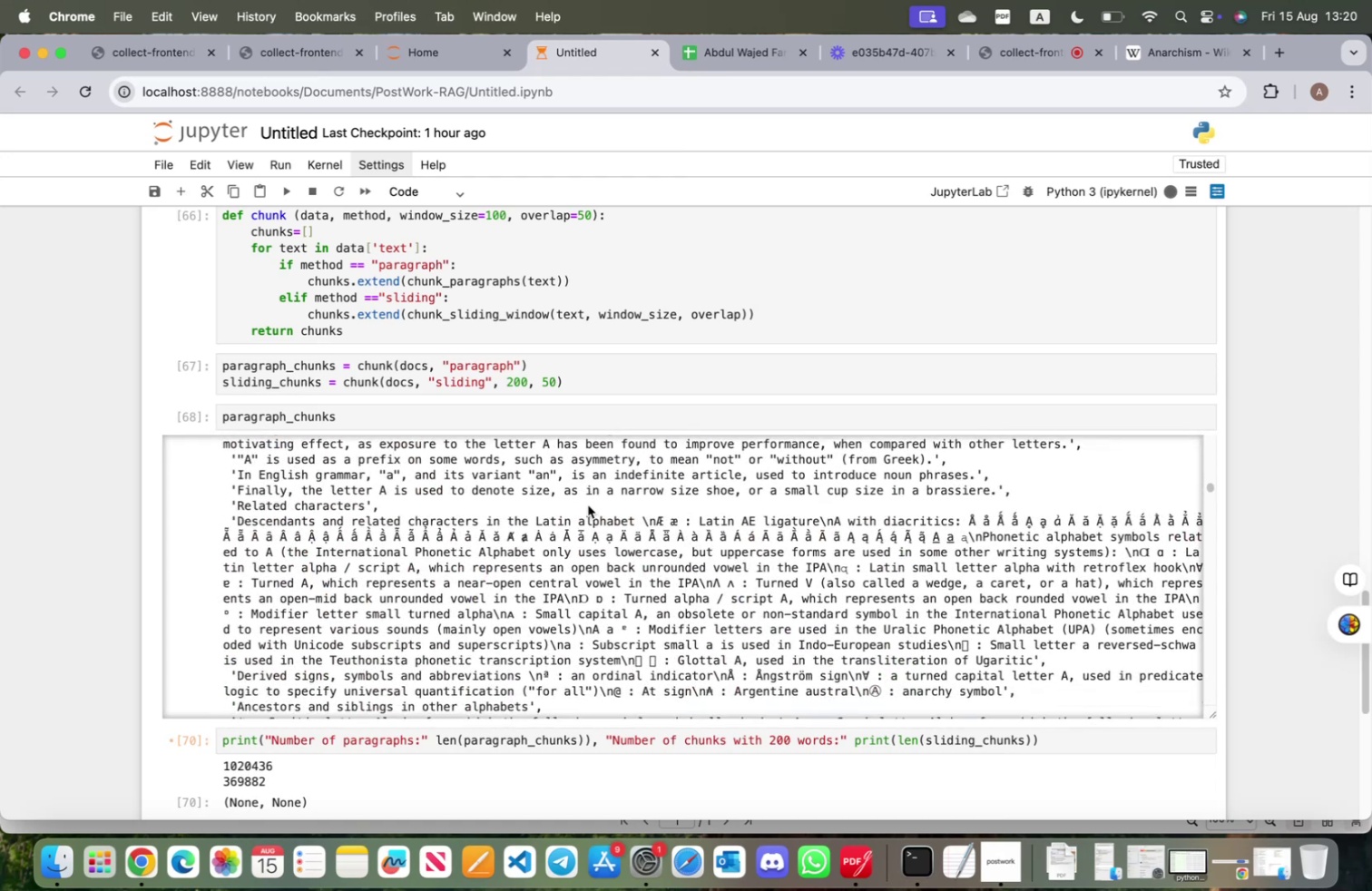 
left_click_drag(start_coordinate=[279, 522], to_coordinate=[612, 519])
 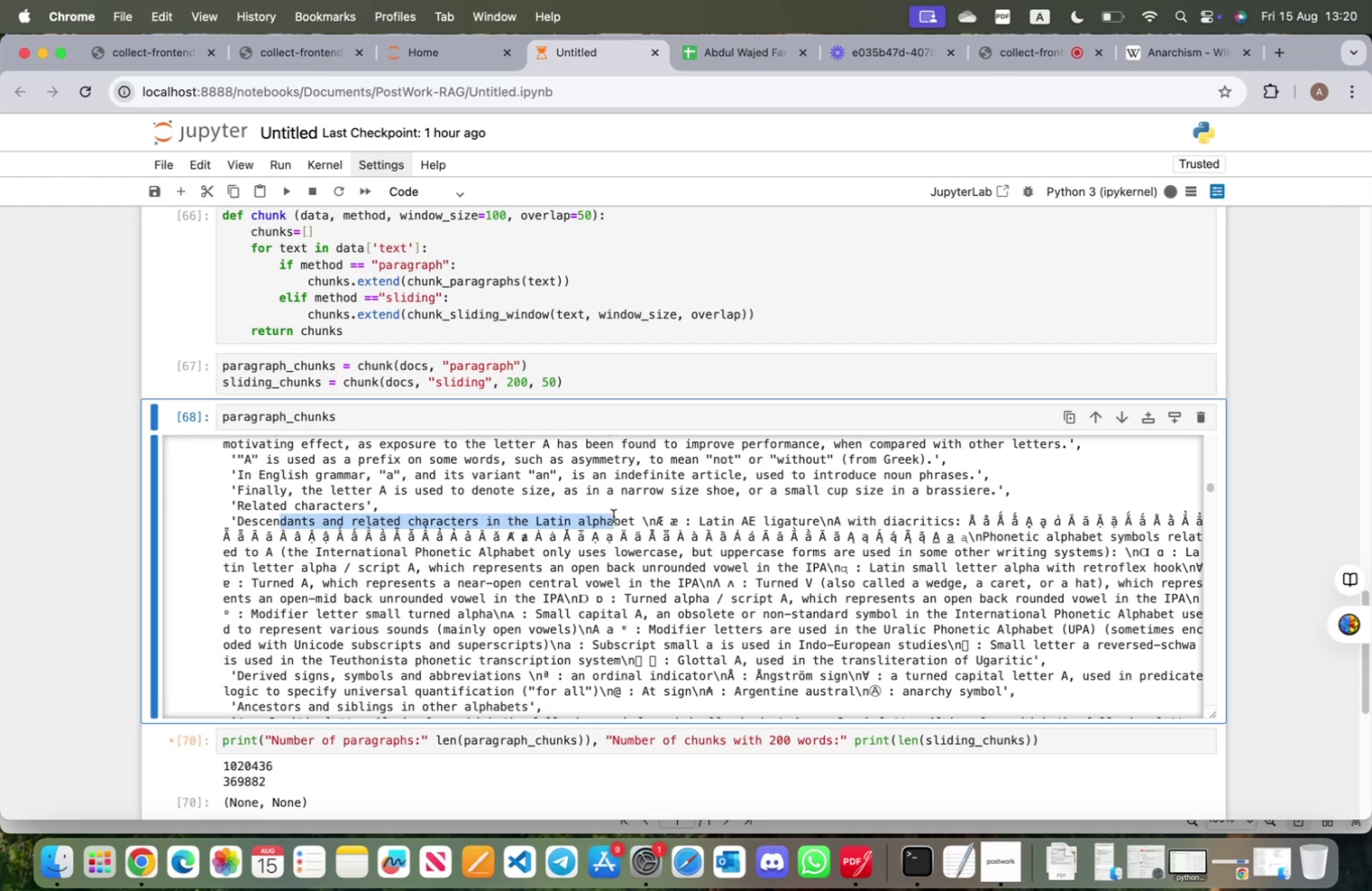 
scroll: coordinate [454, 514], scroll_direction: up, amount: 372.0
 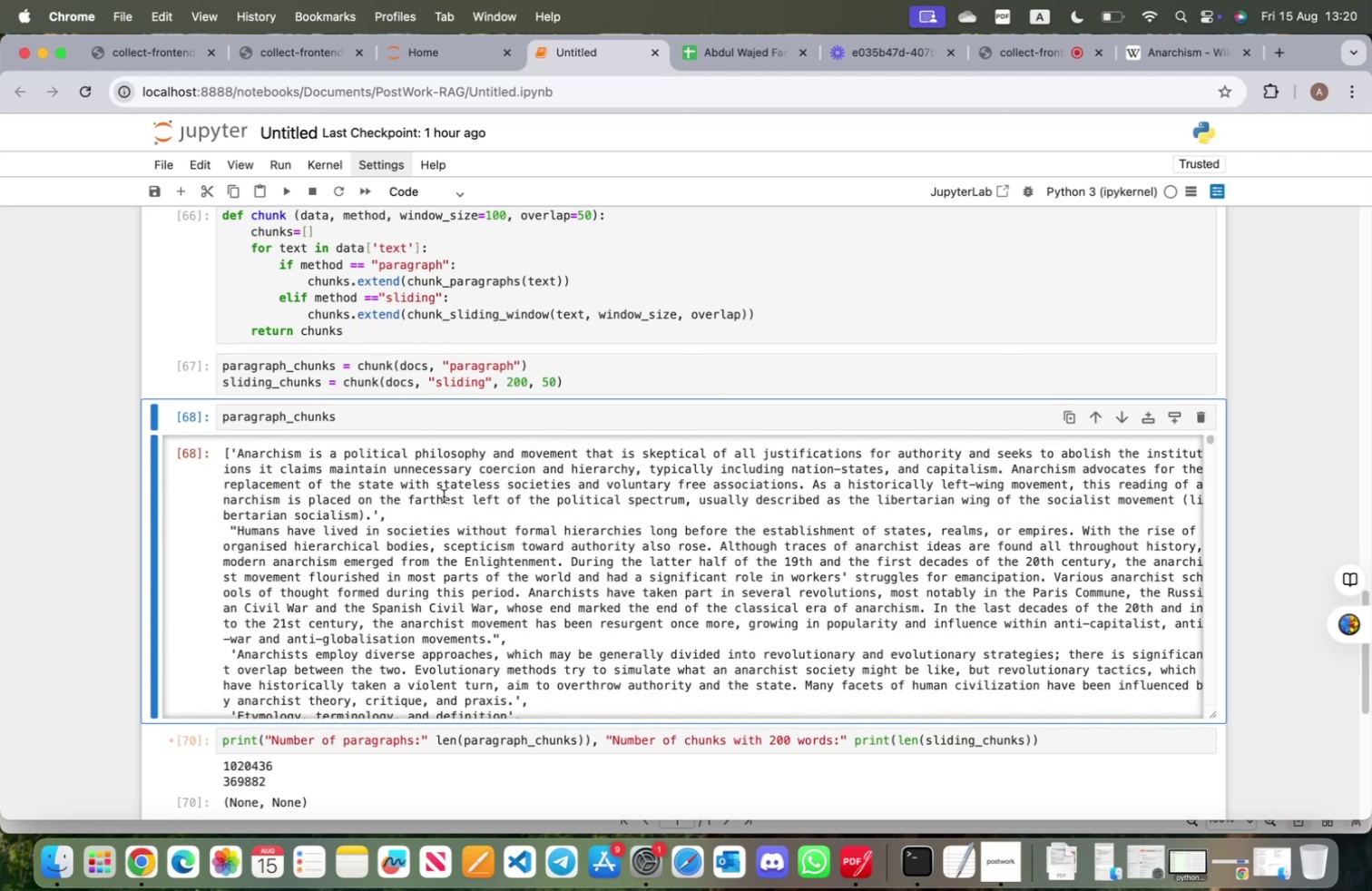 
wait(10.16)
 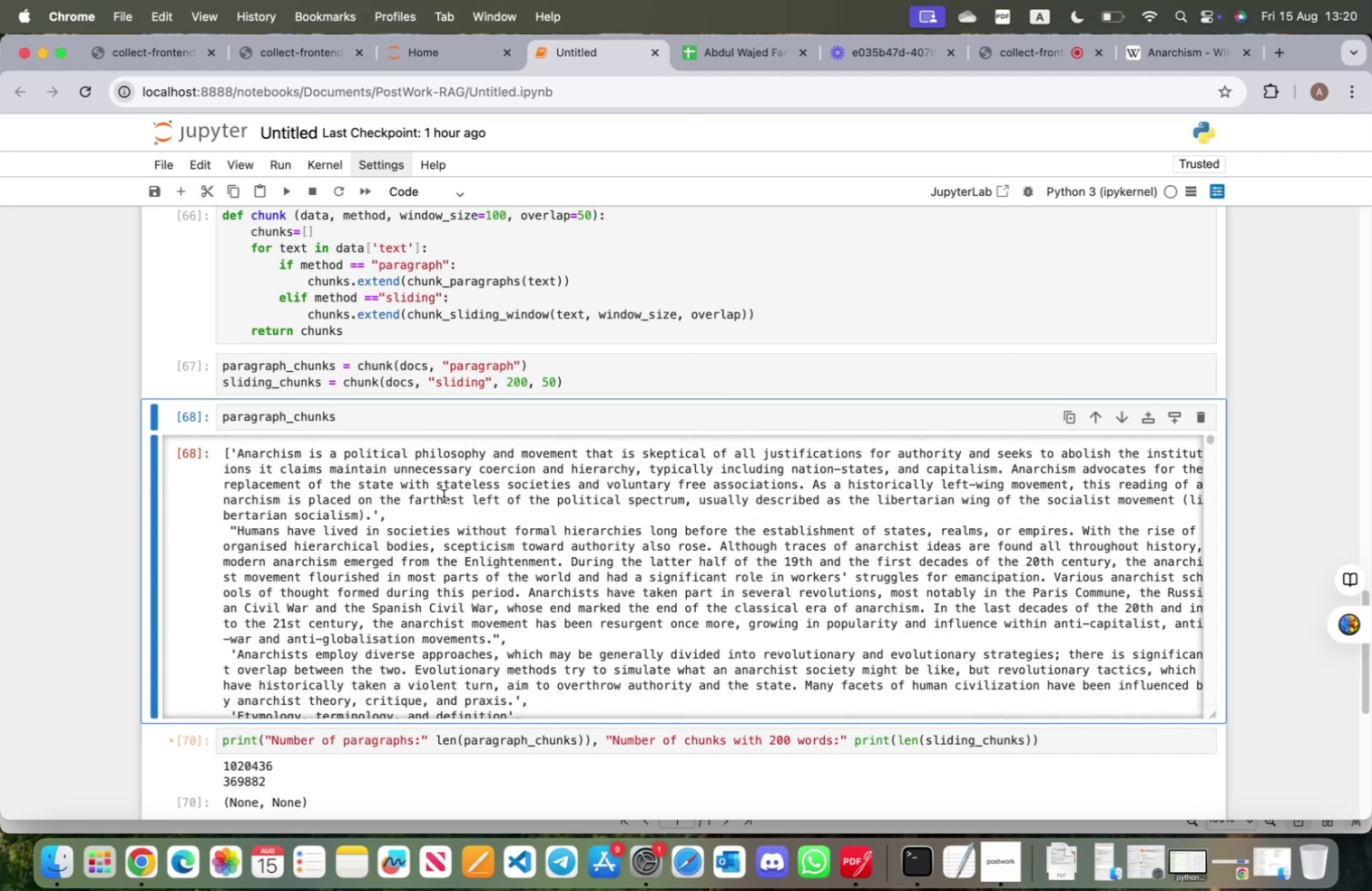 
scroll: coordinate [332, 612], scroll_direction: down, amount: 21.0
 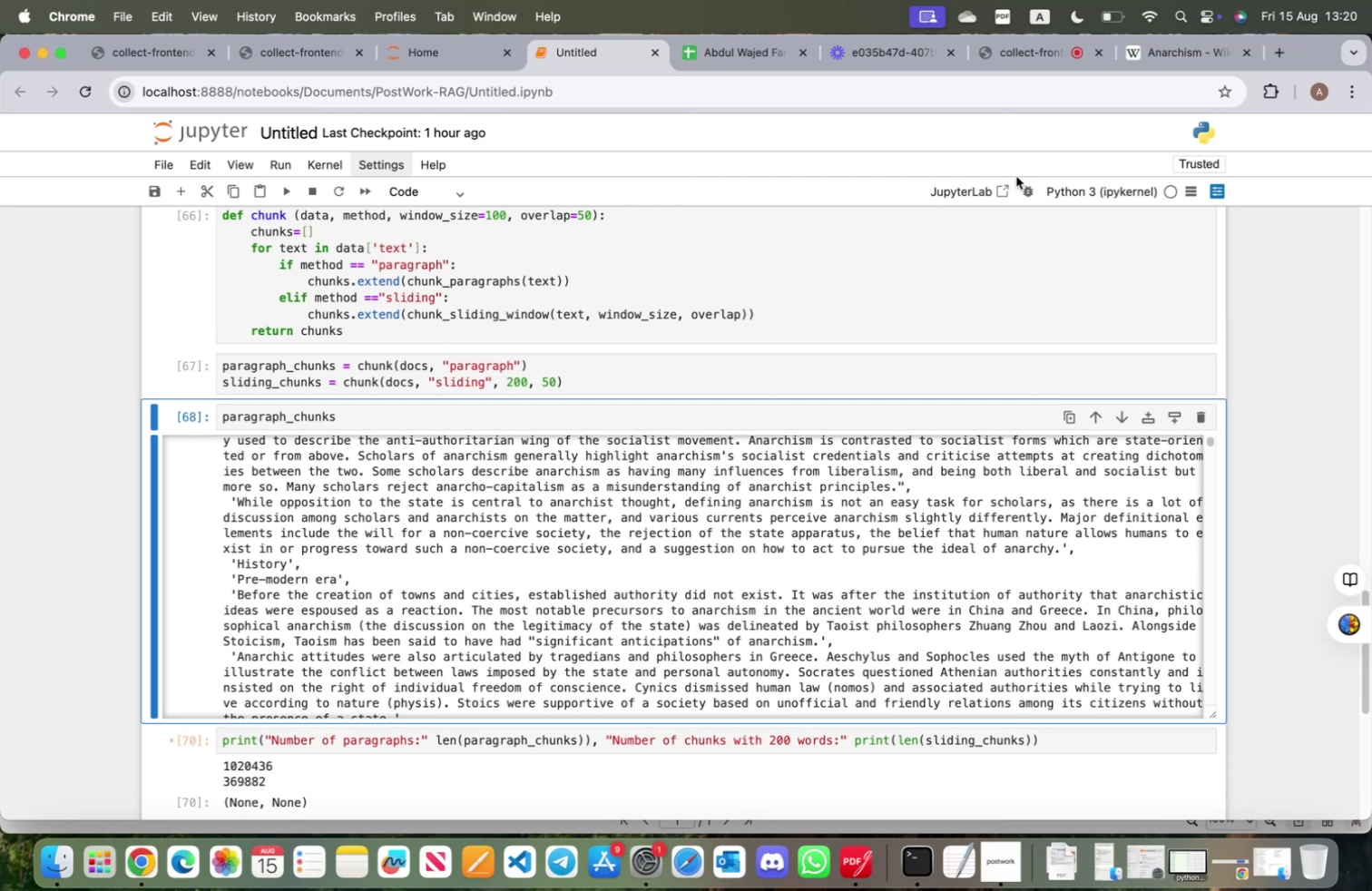 
left_click([1160, 60])
 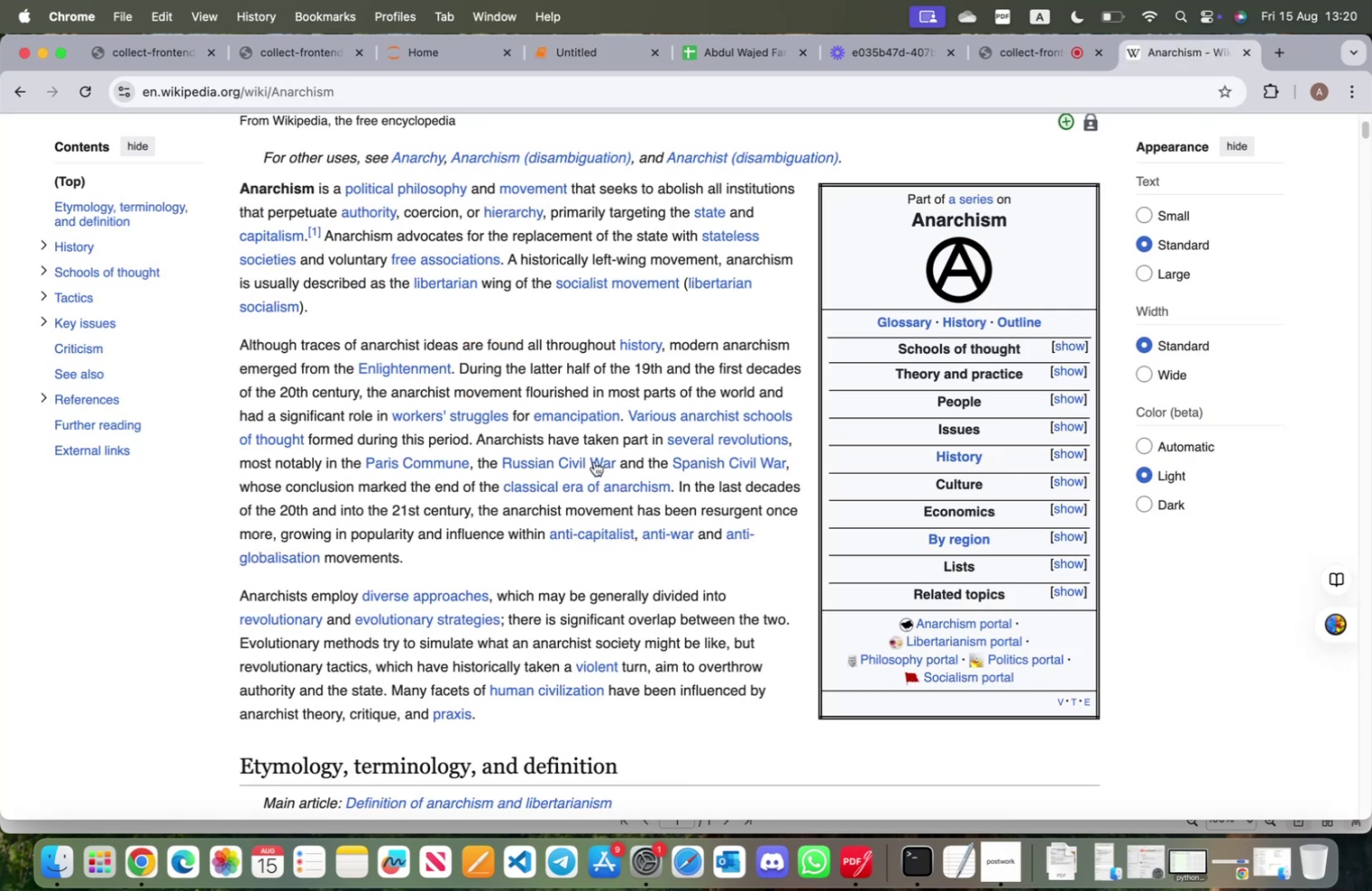 
scroll: coordinate [564, 507], scroll_direction: down, amount: 49.0
 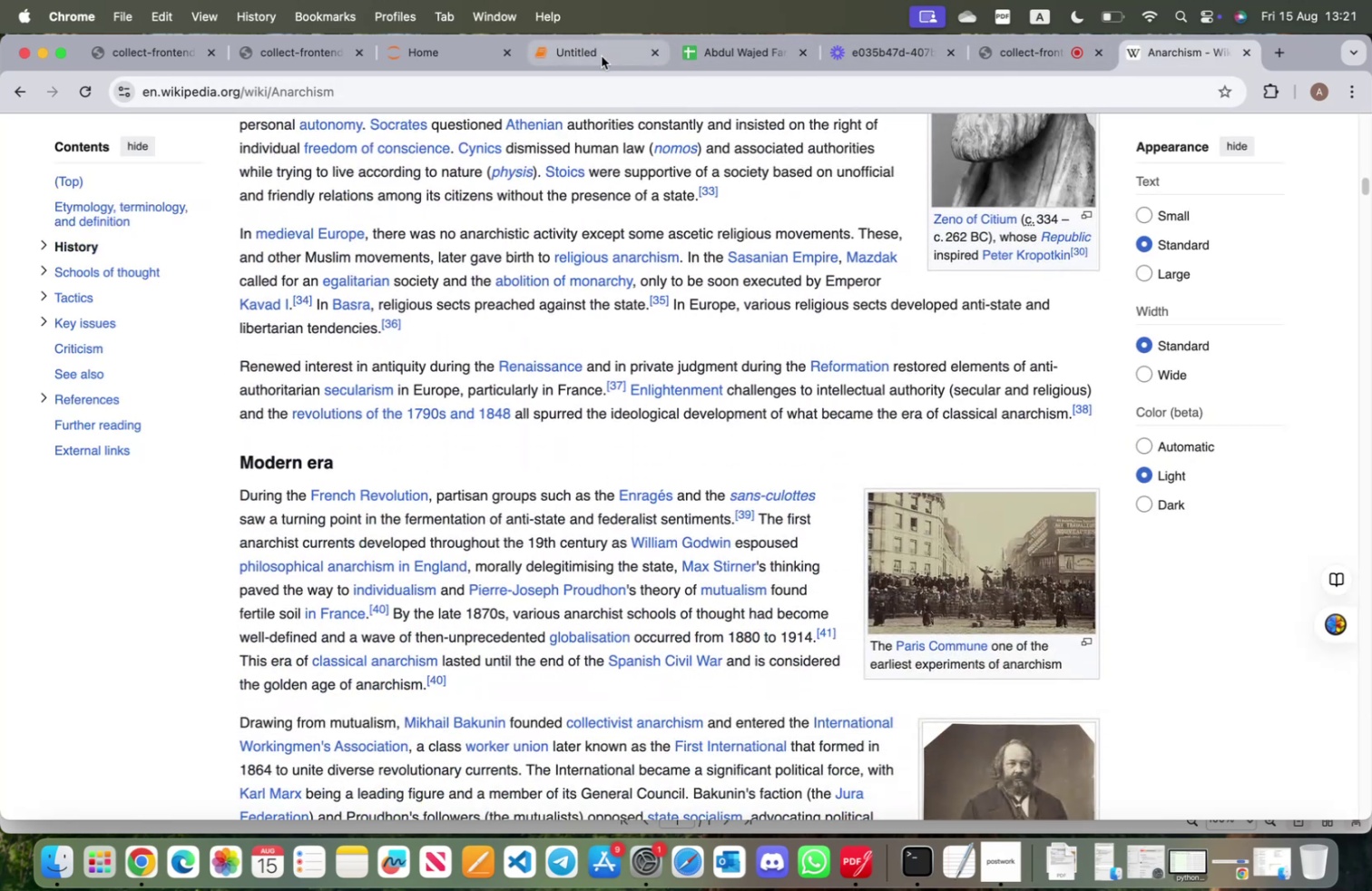 
left_click([595, 56])
 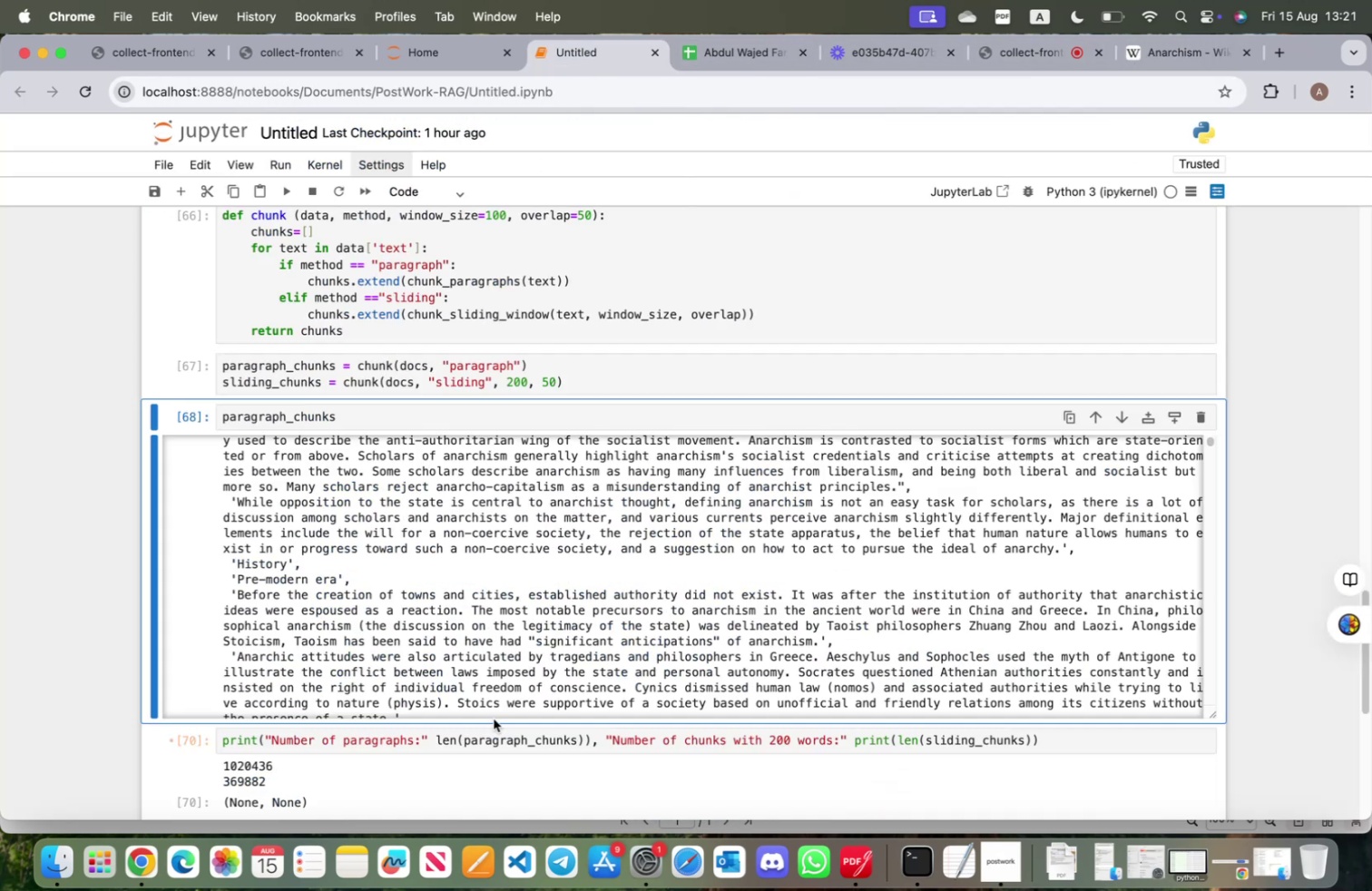 
scroll: coordinate [493, 724], scroll_direction: down, amount: 20.0
 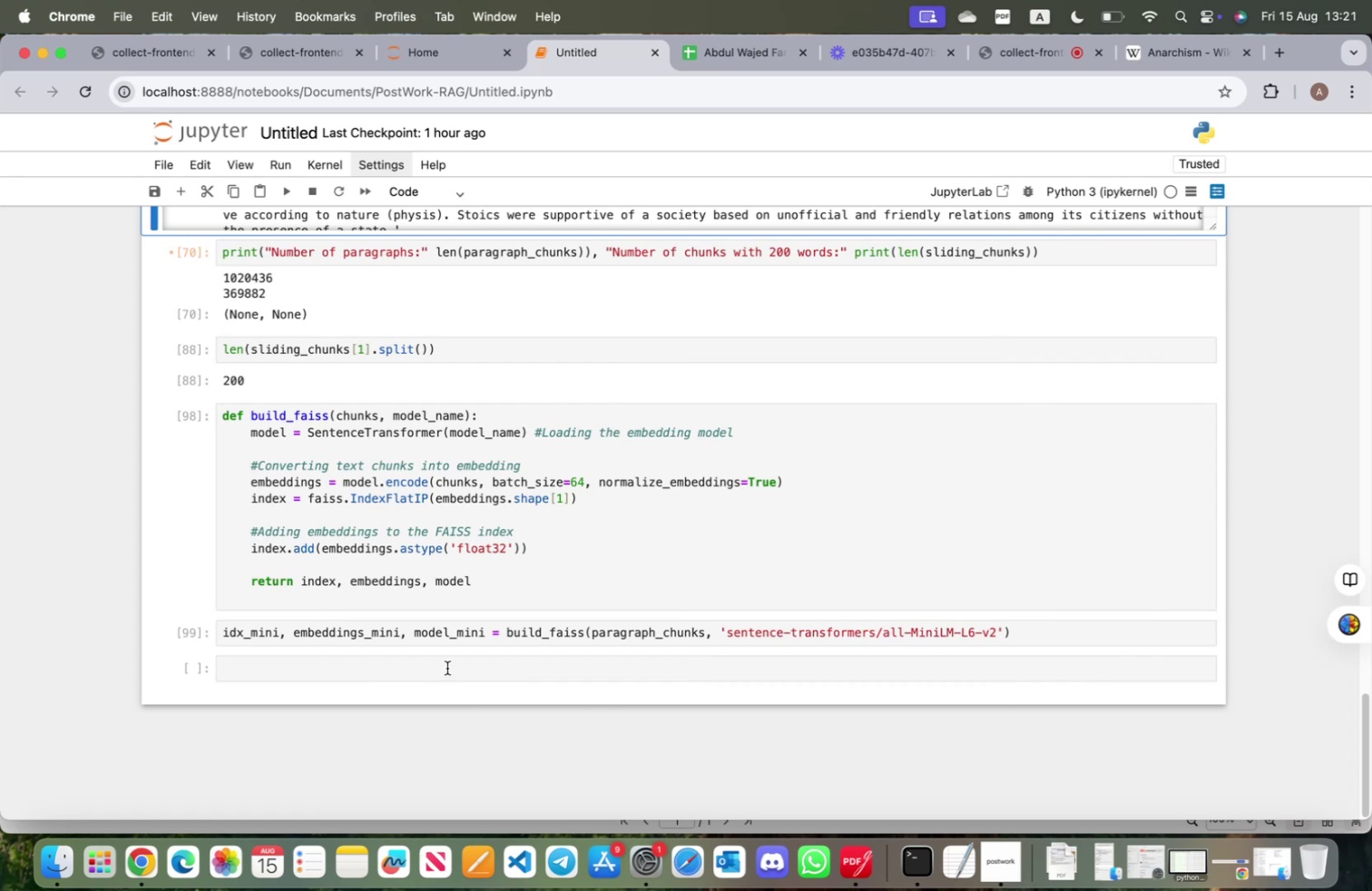 
left_click([447, 667])
 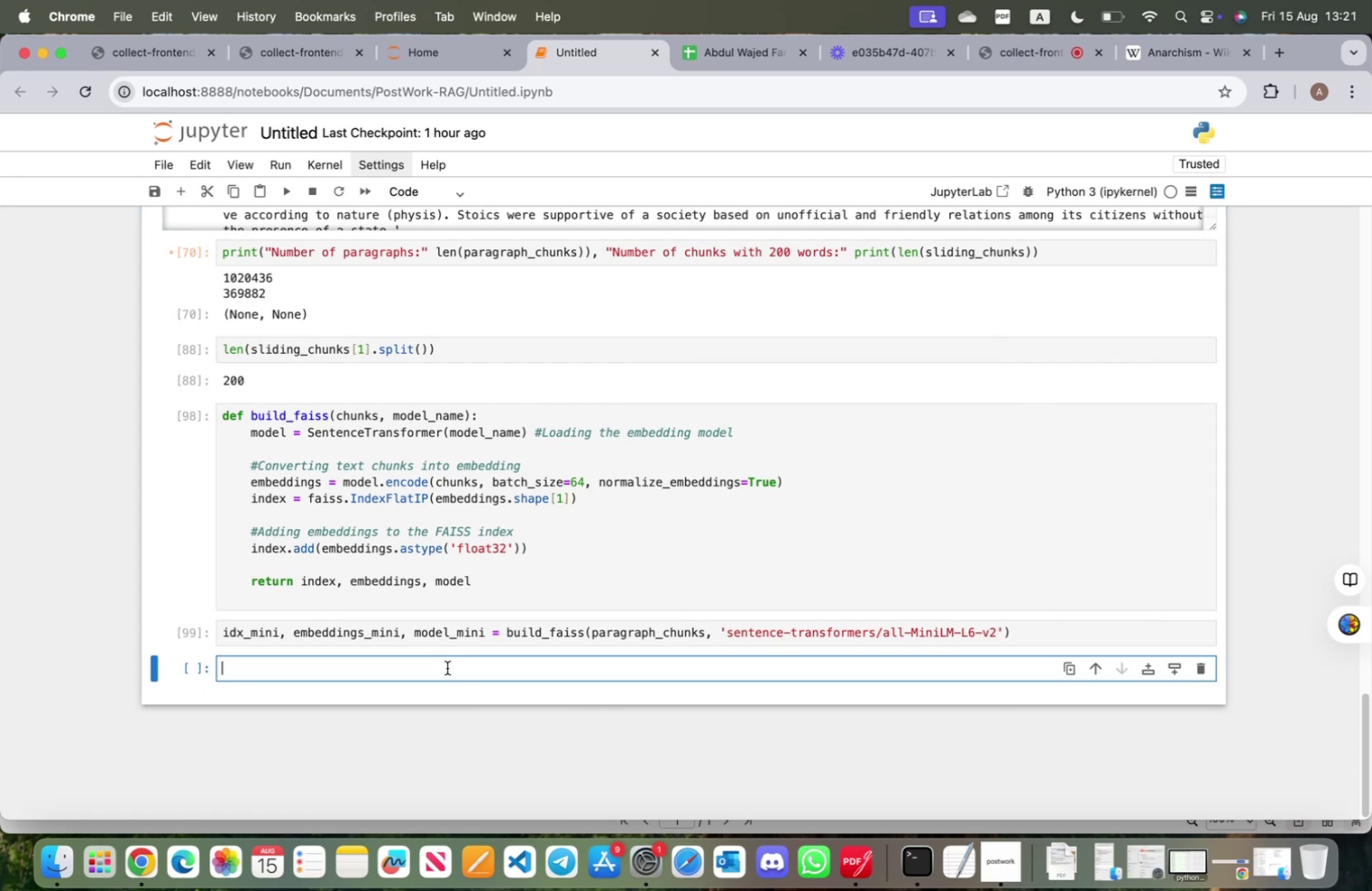 
type(embeddn)
key(Backspace)
type(ings_mini)
 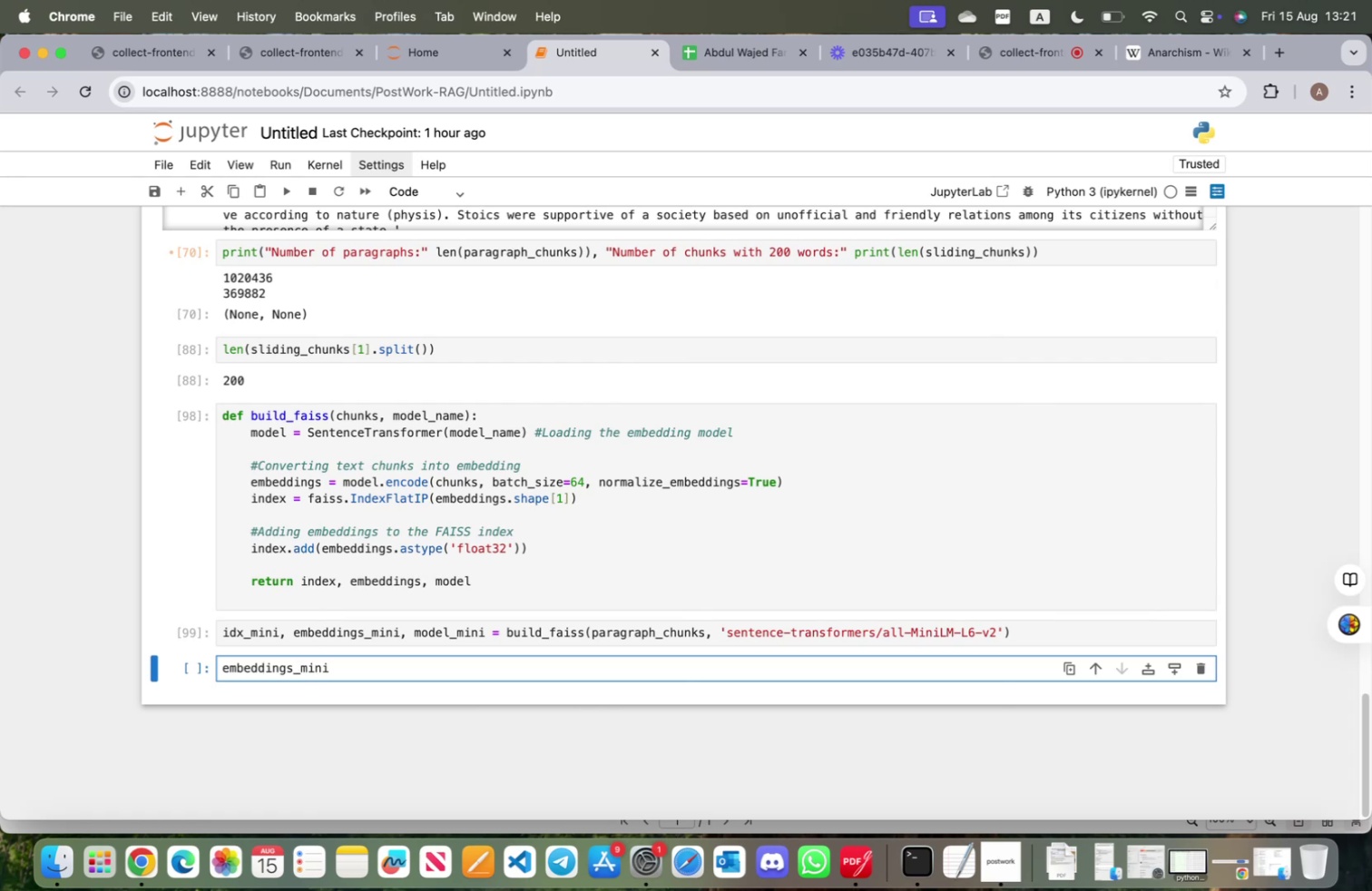 
key(Shift+Enter)
 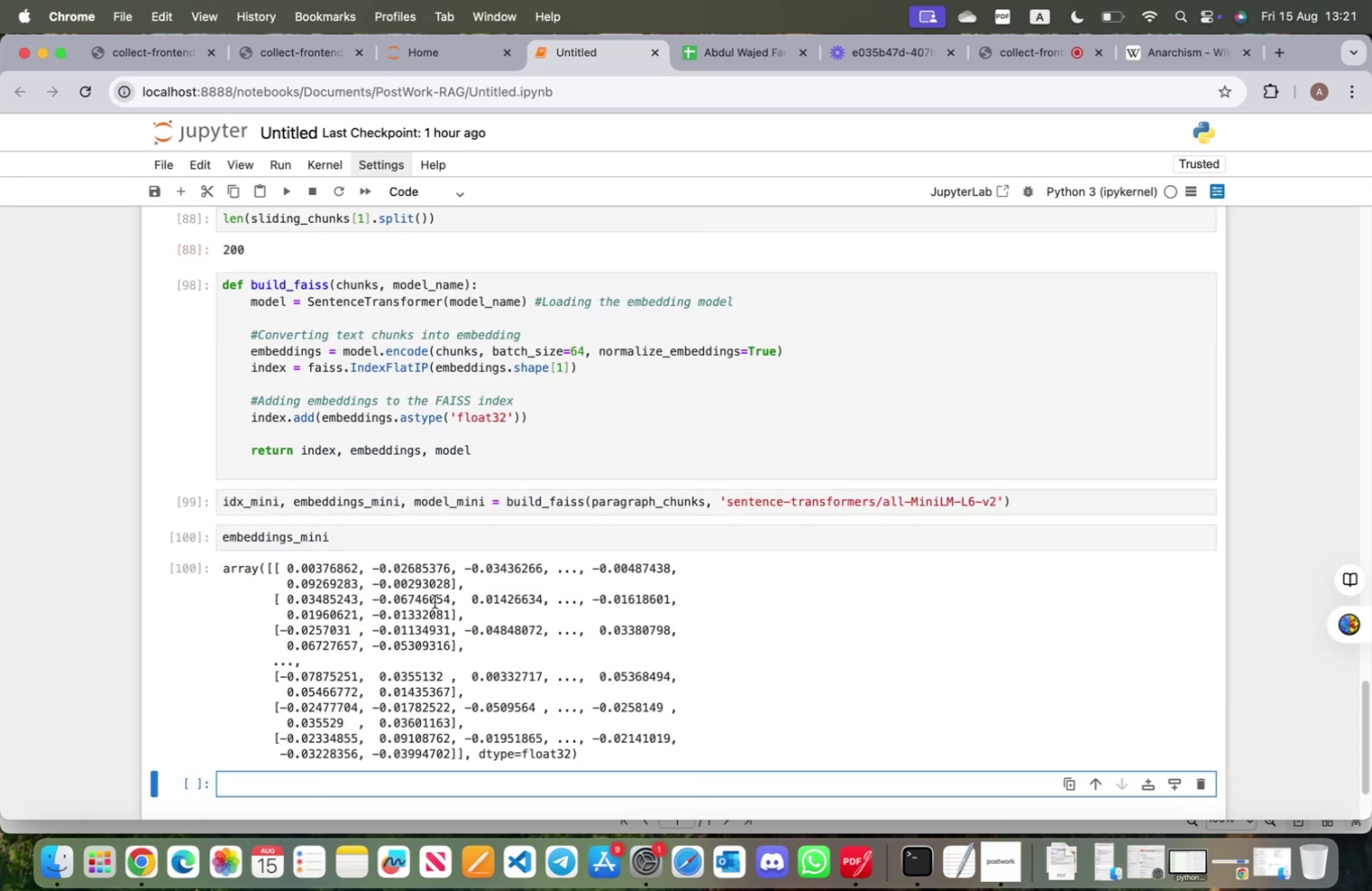 
left_click([424, 541])
 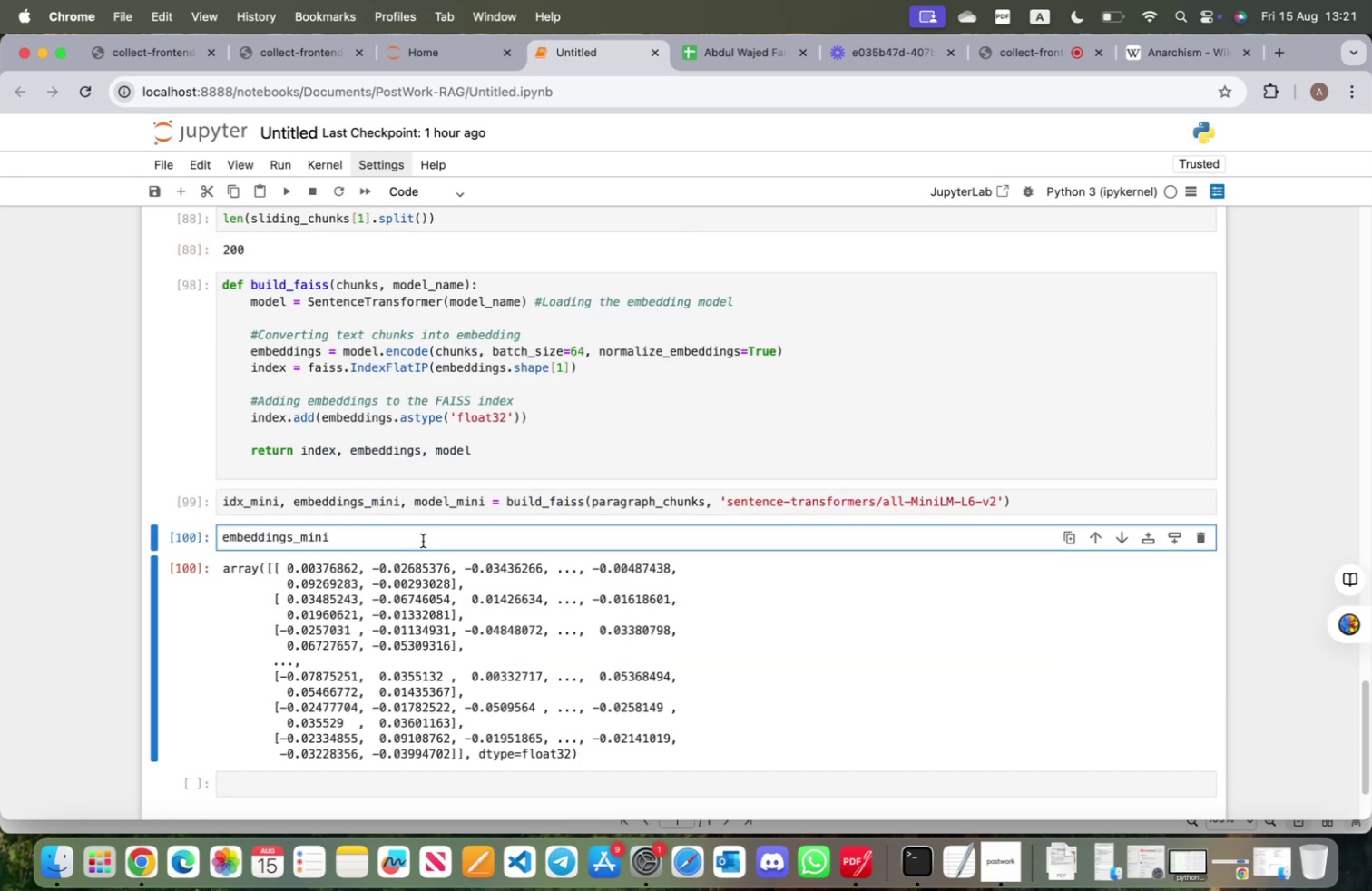 
type(.shape()
 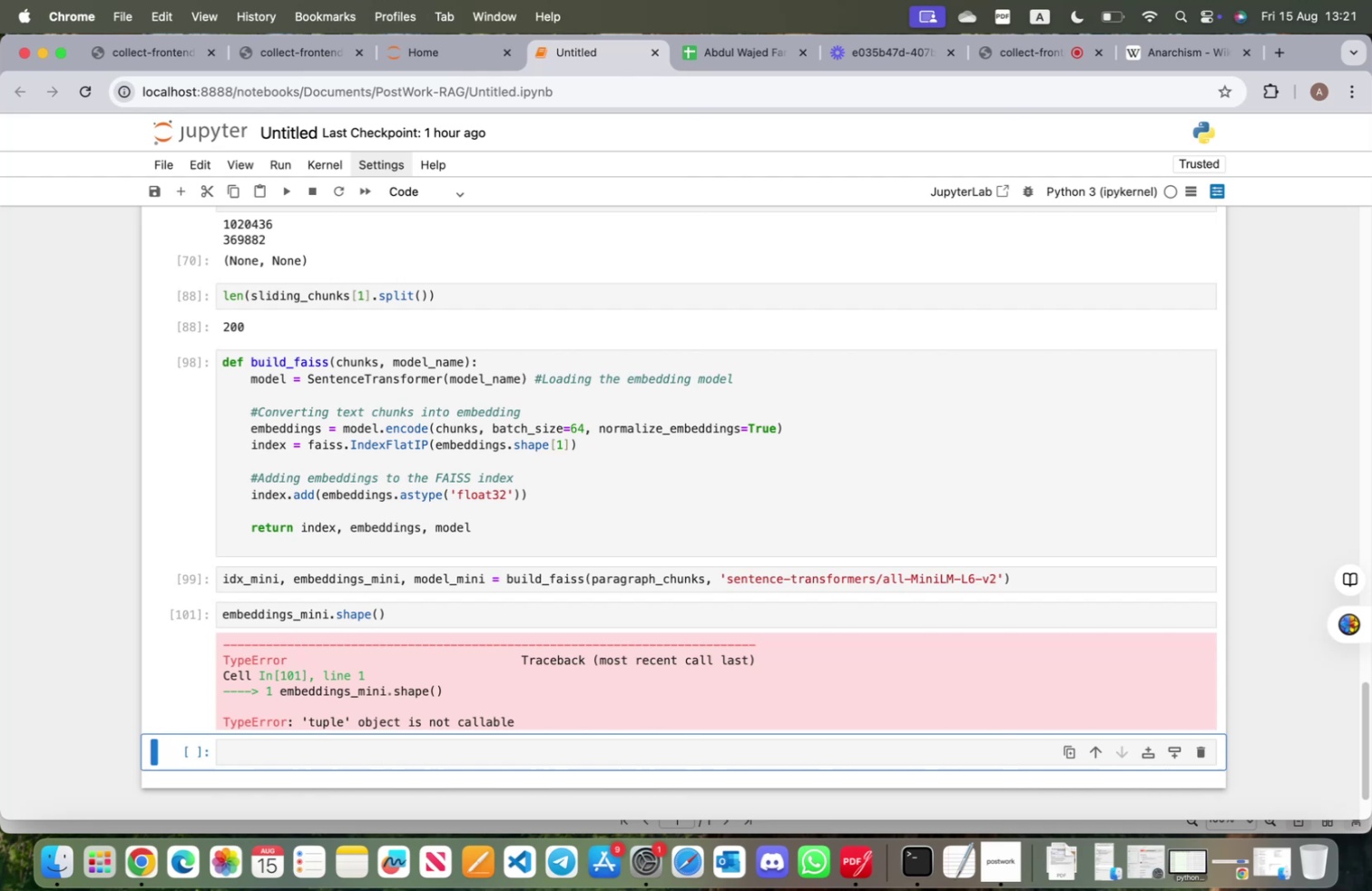 
 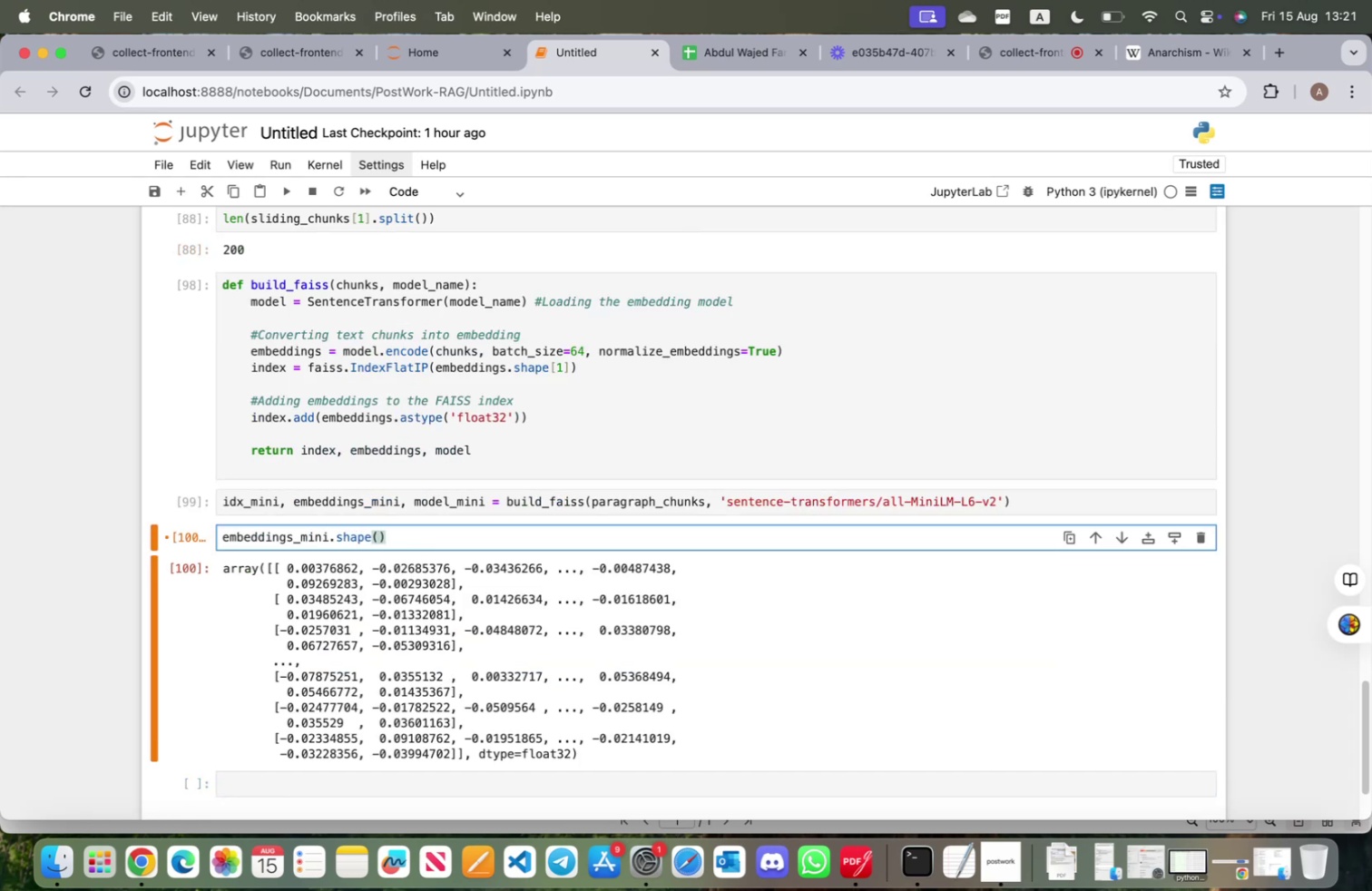 
key(Shift+Enter)
 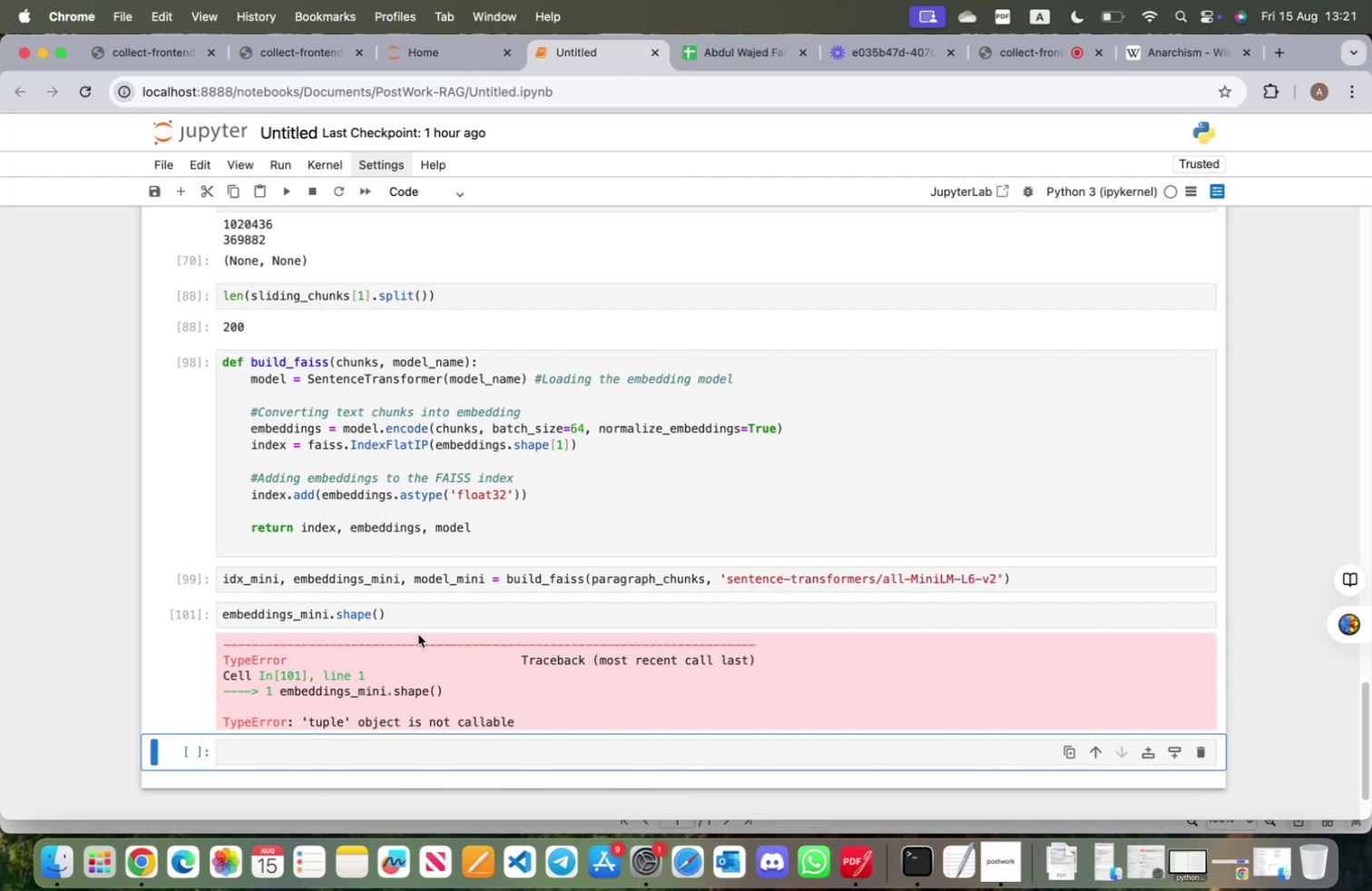 
left_click([422, 612])
 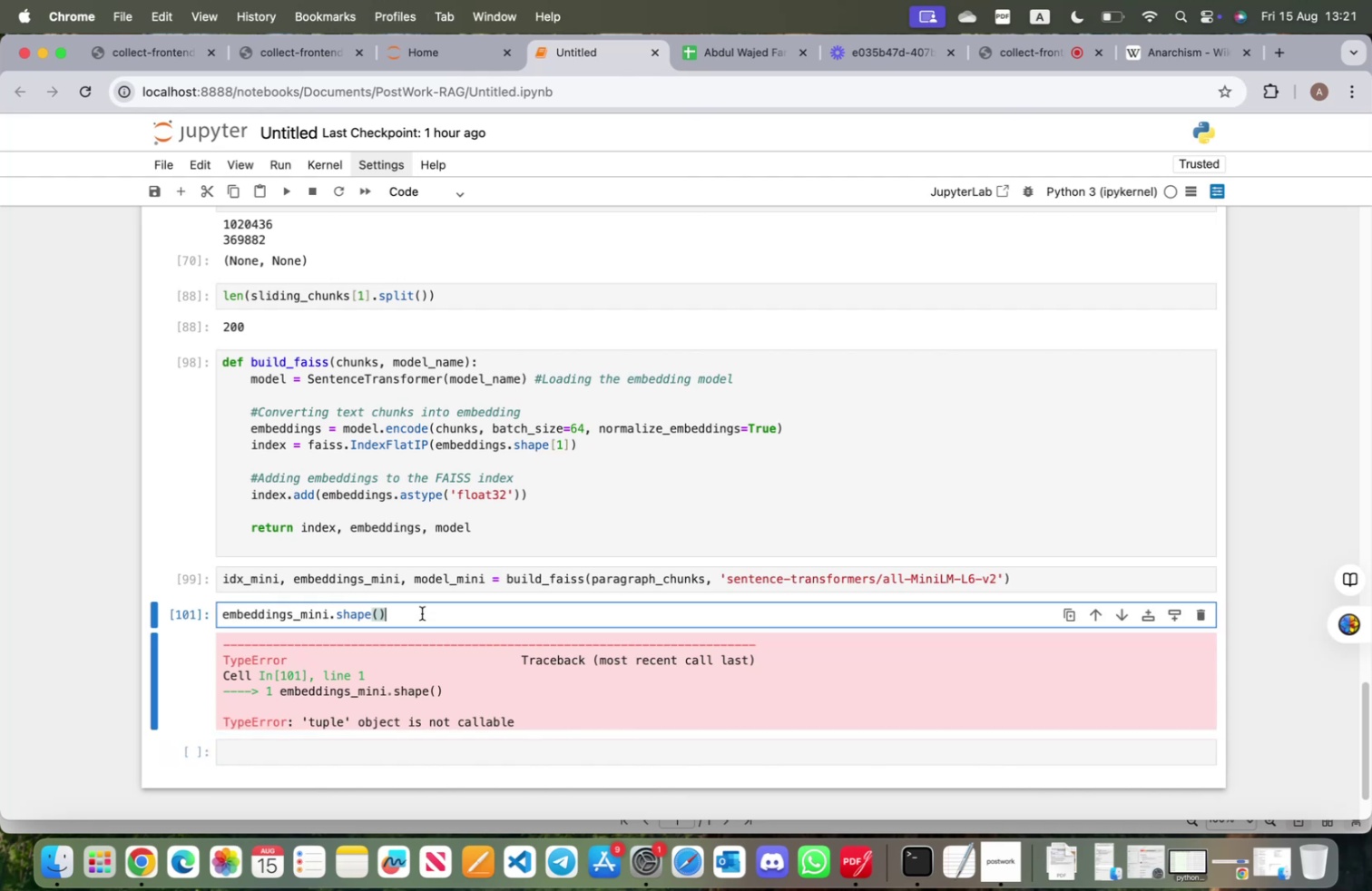 
key(Backspace)
 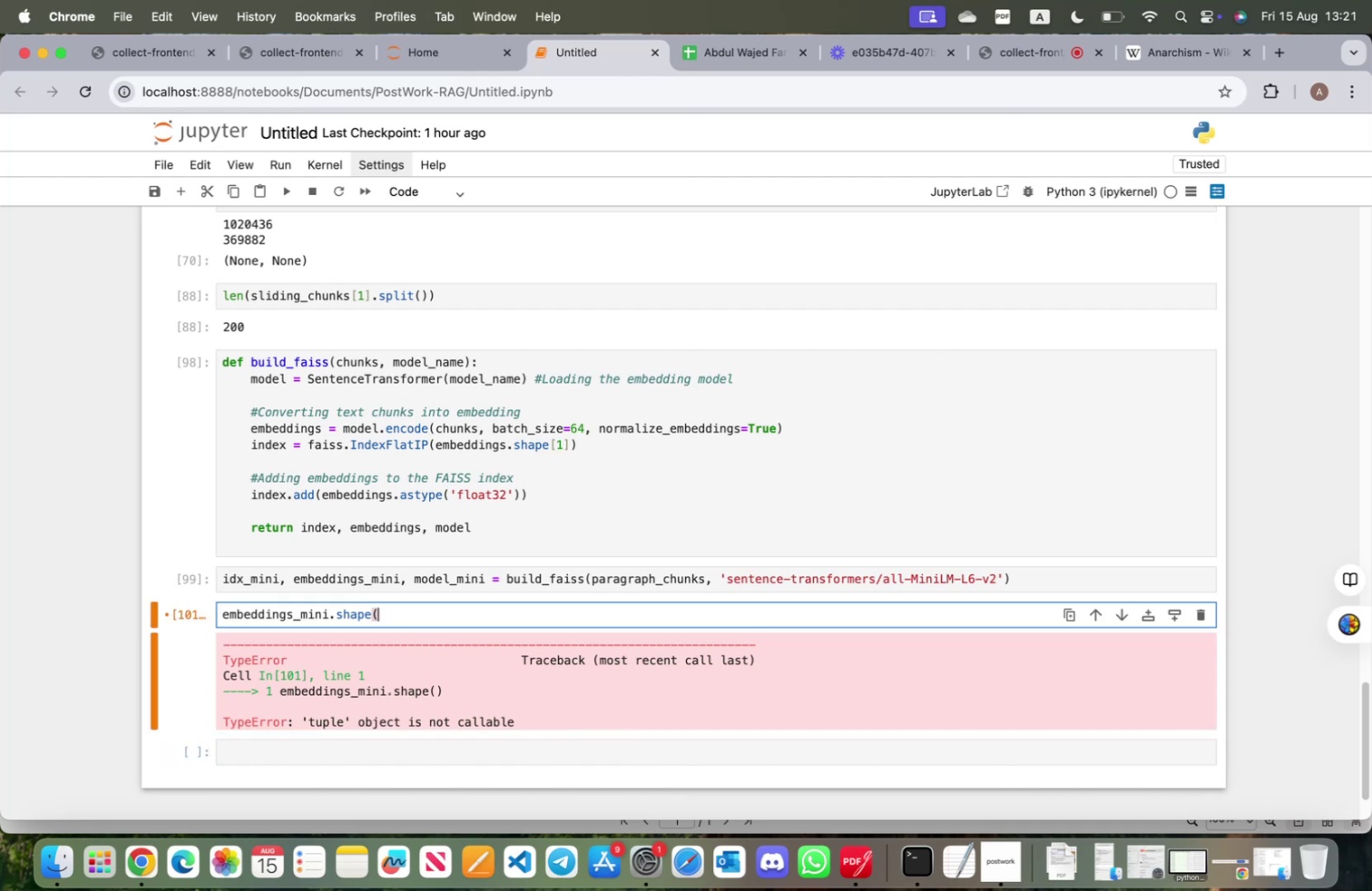 
key(Backspace)
 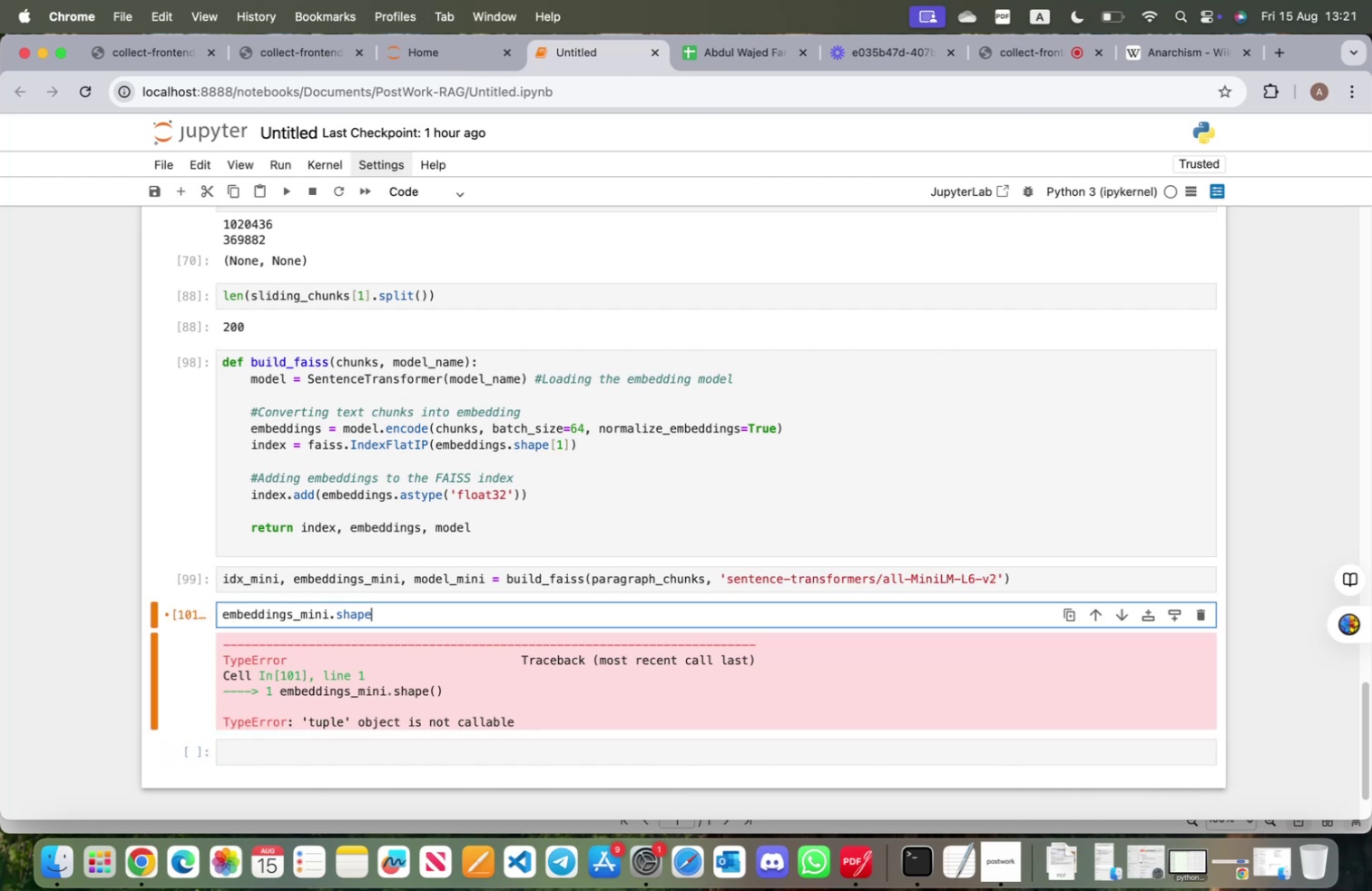 
key(Shift+ShiftRight)
 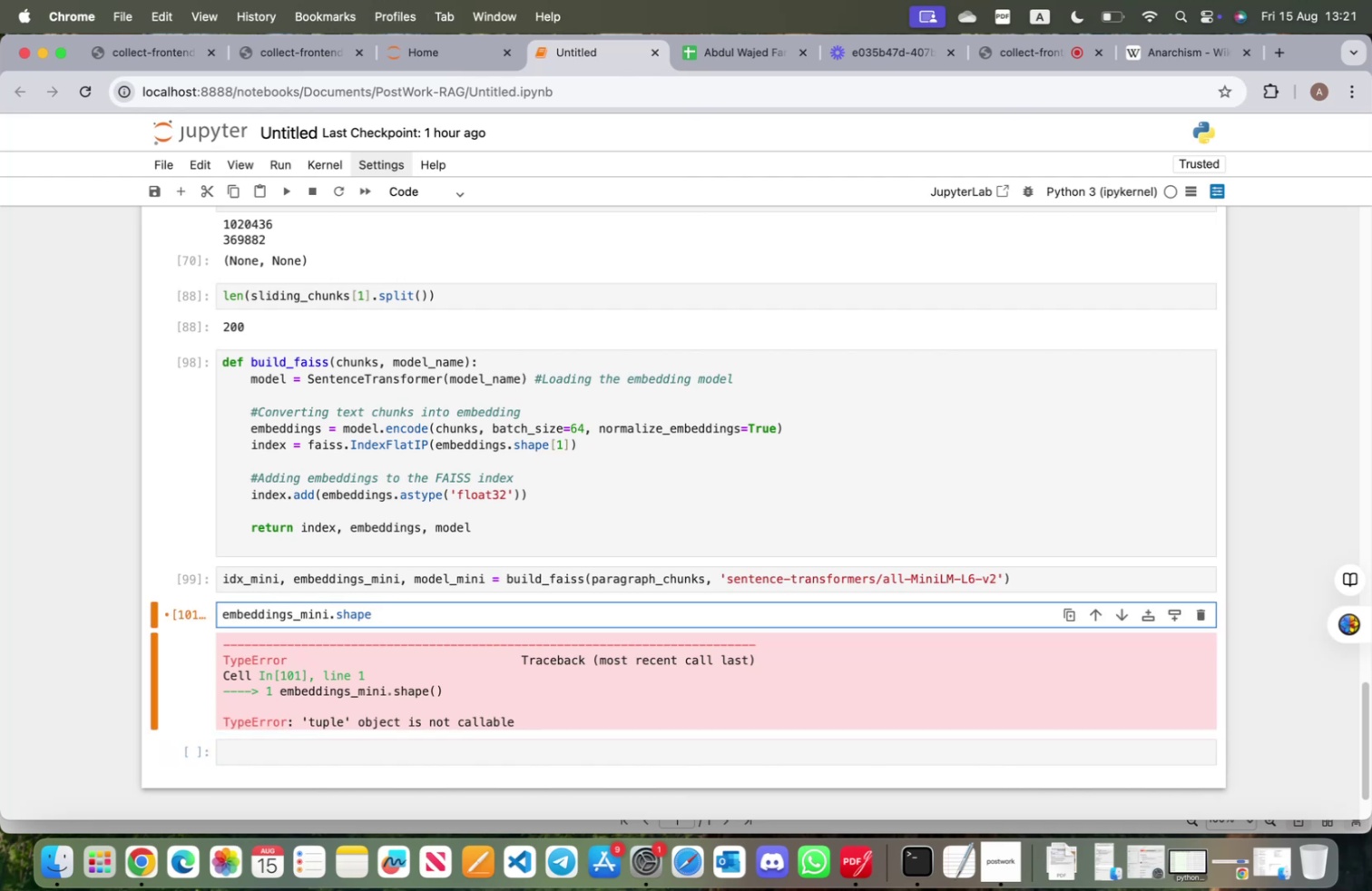 
key(Shift+Enter)
 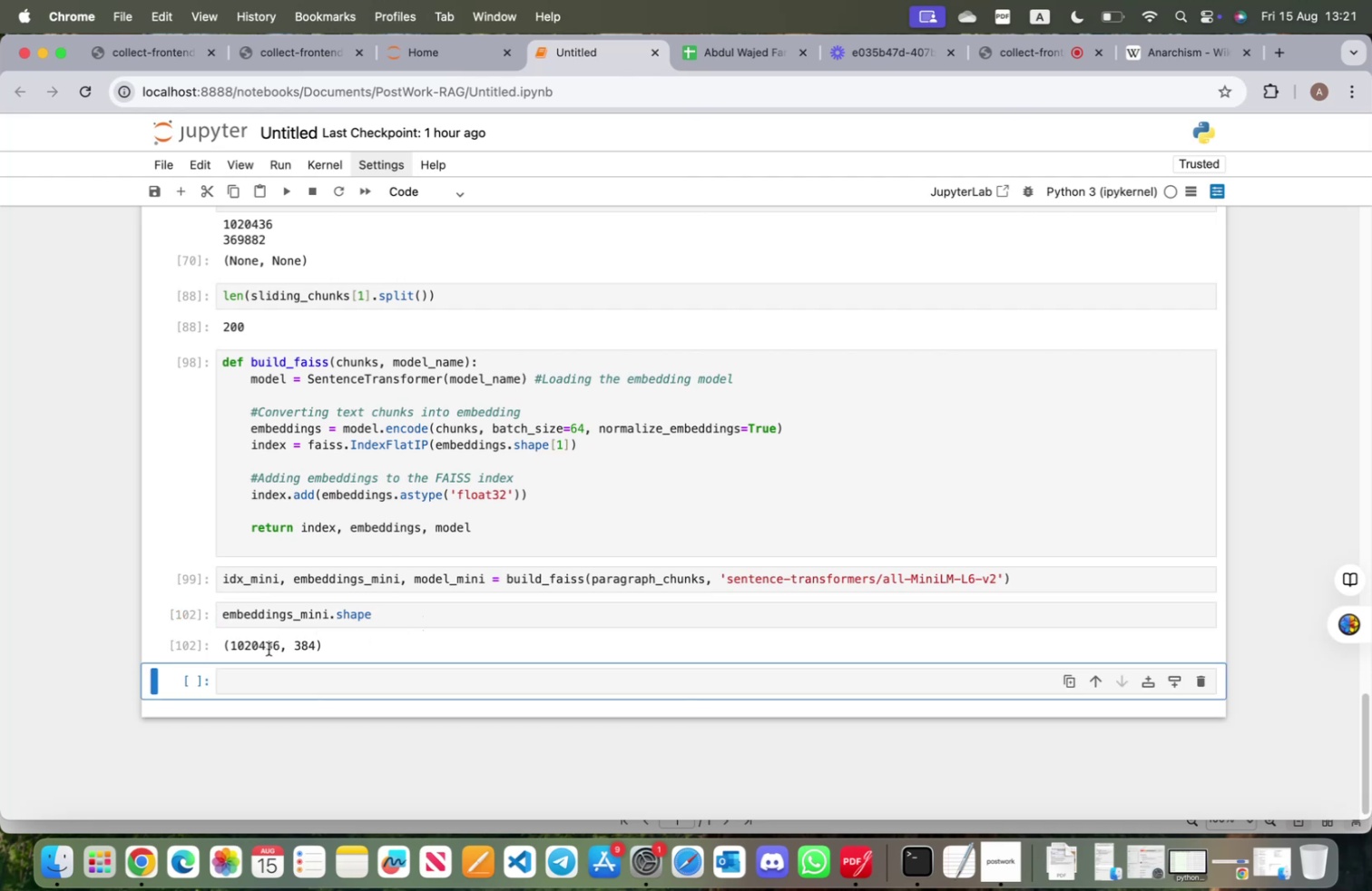 
left_click_drag(start_coordinate=[231, 642], to_coordinate=[278, 643])
 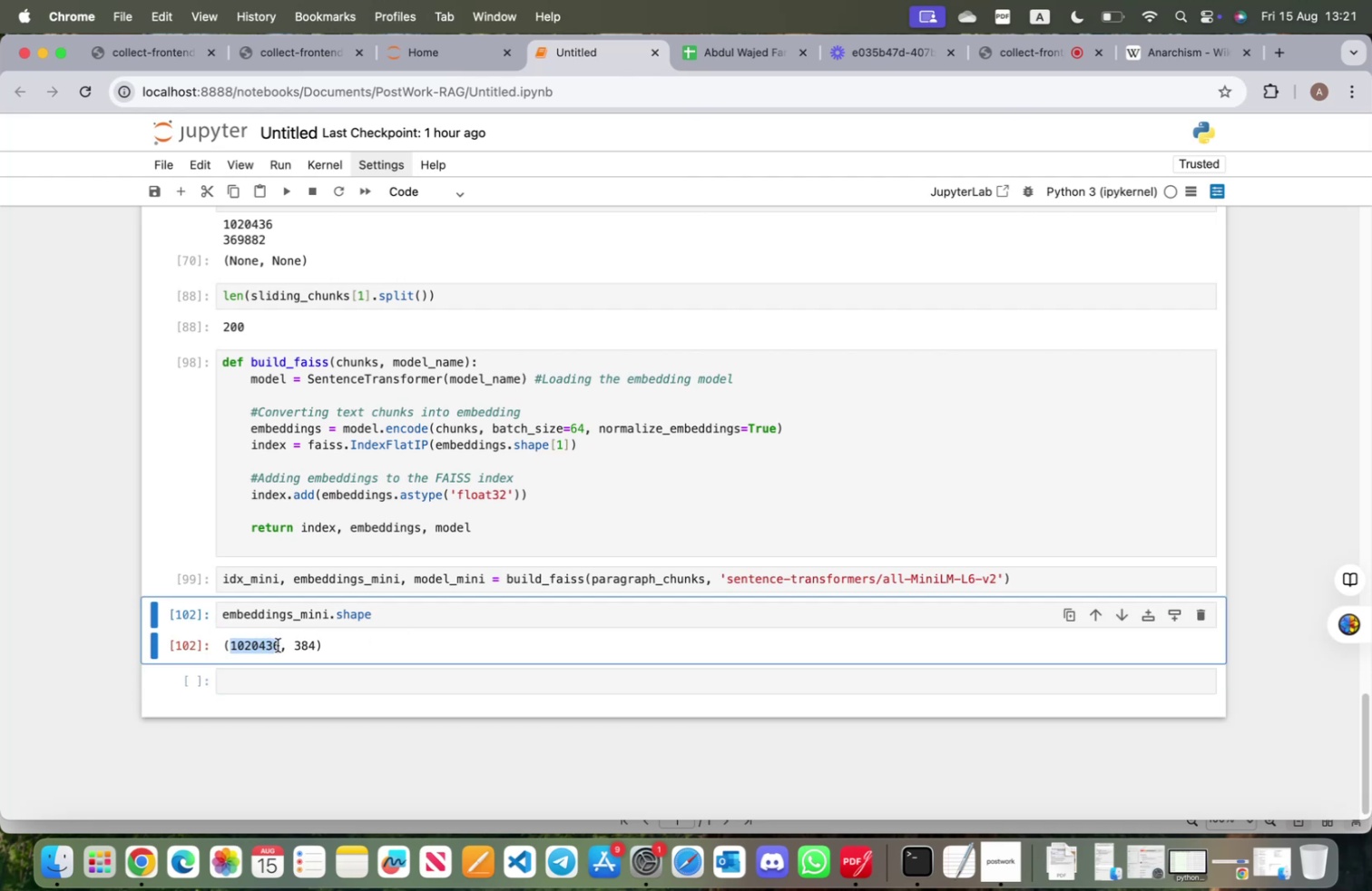 
left_click([278, 644])
 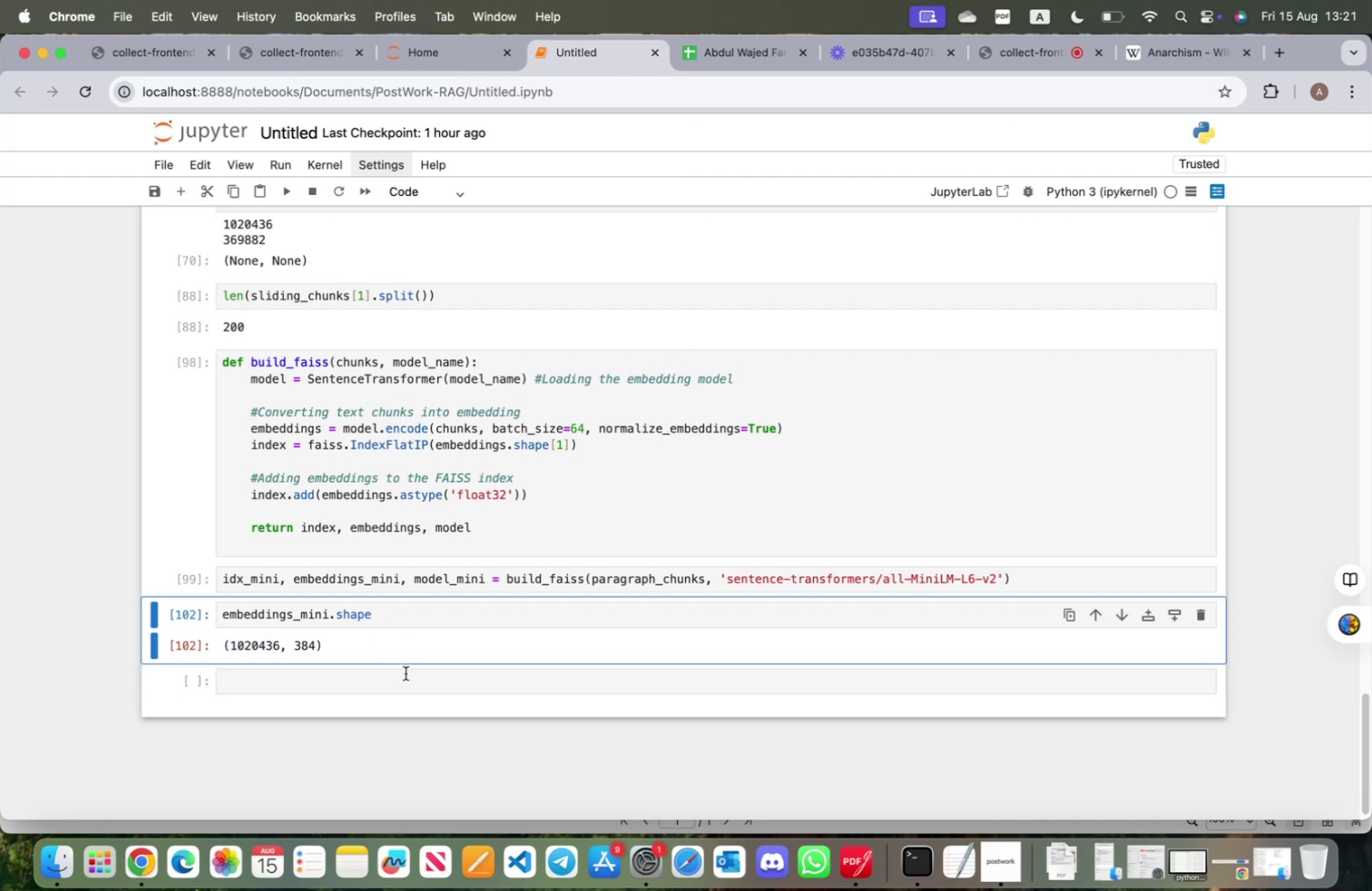 
scroll: coordinate [407, 671], scroll_direction: up, amount: 16.0
 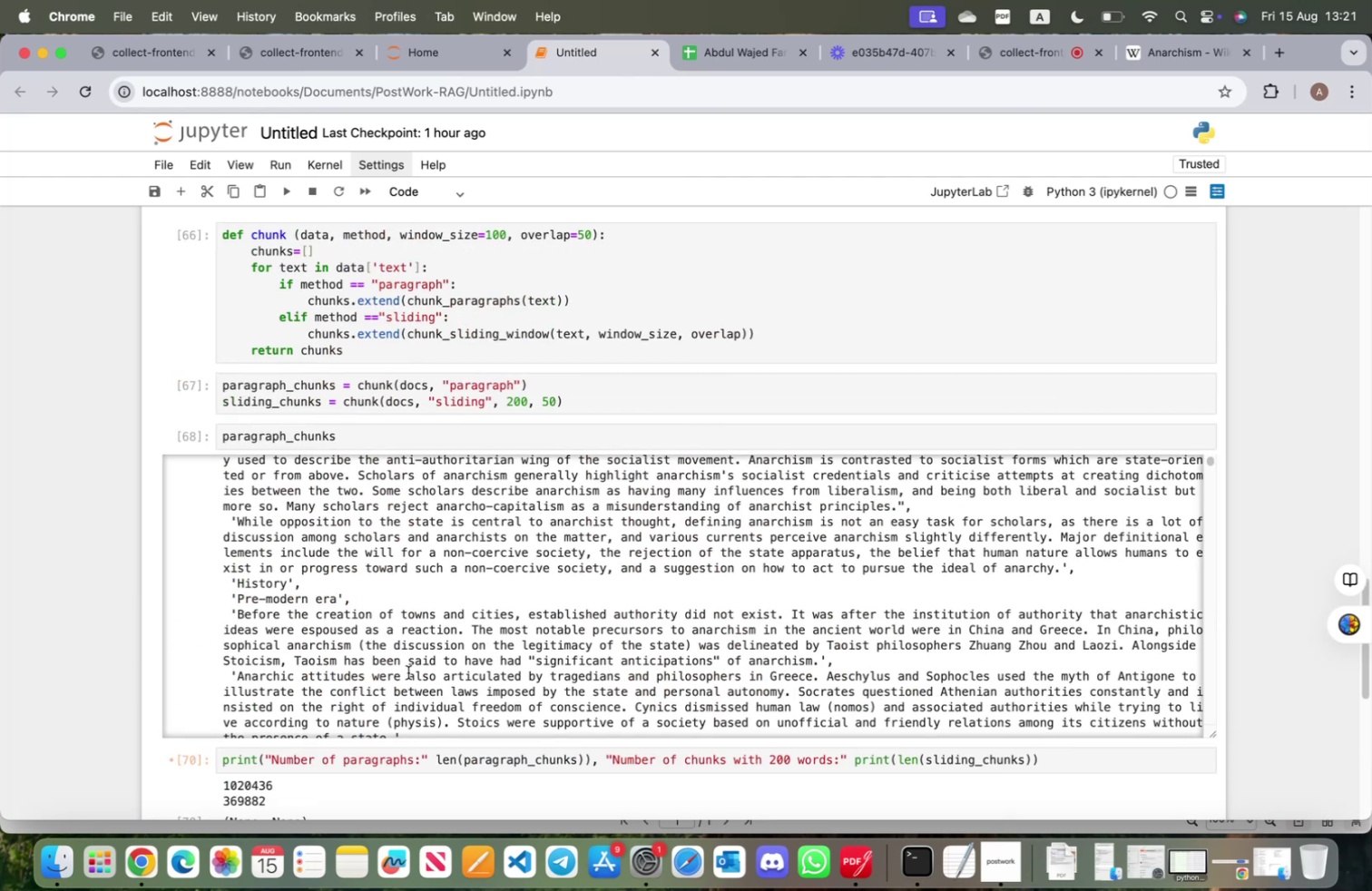 
scroll: coordinate [363, 753], scroll_direction: down, amount: 5.0
 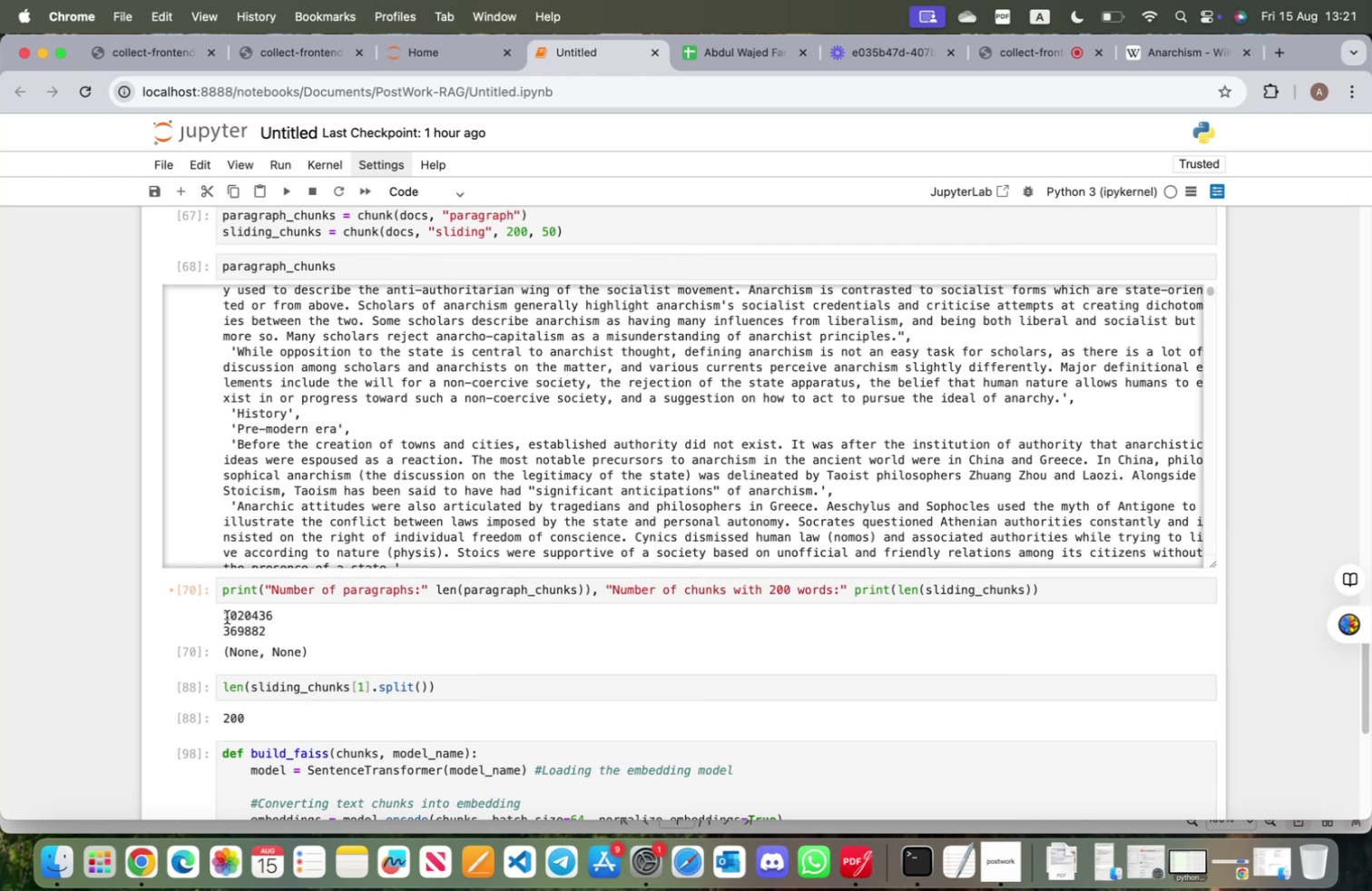 
left_click_drag(start_coordinate=[223, 614], to_coordinate=[275, 618])
 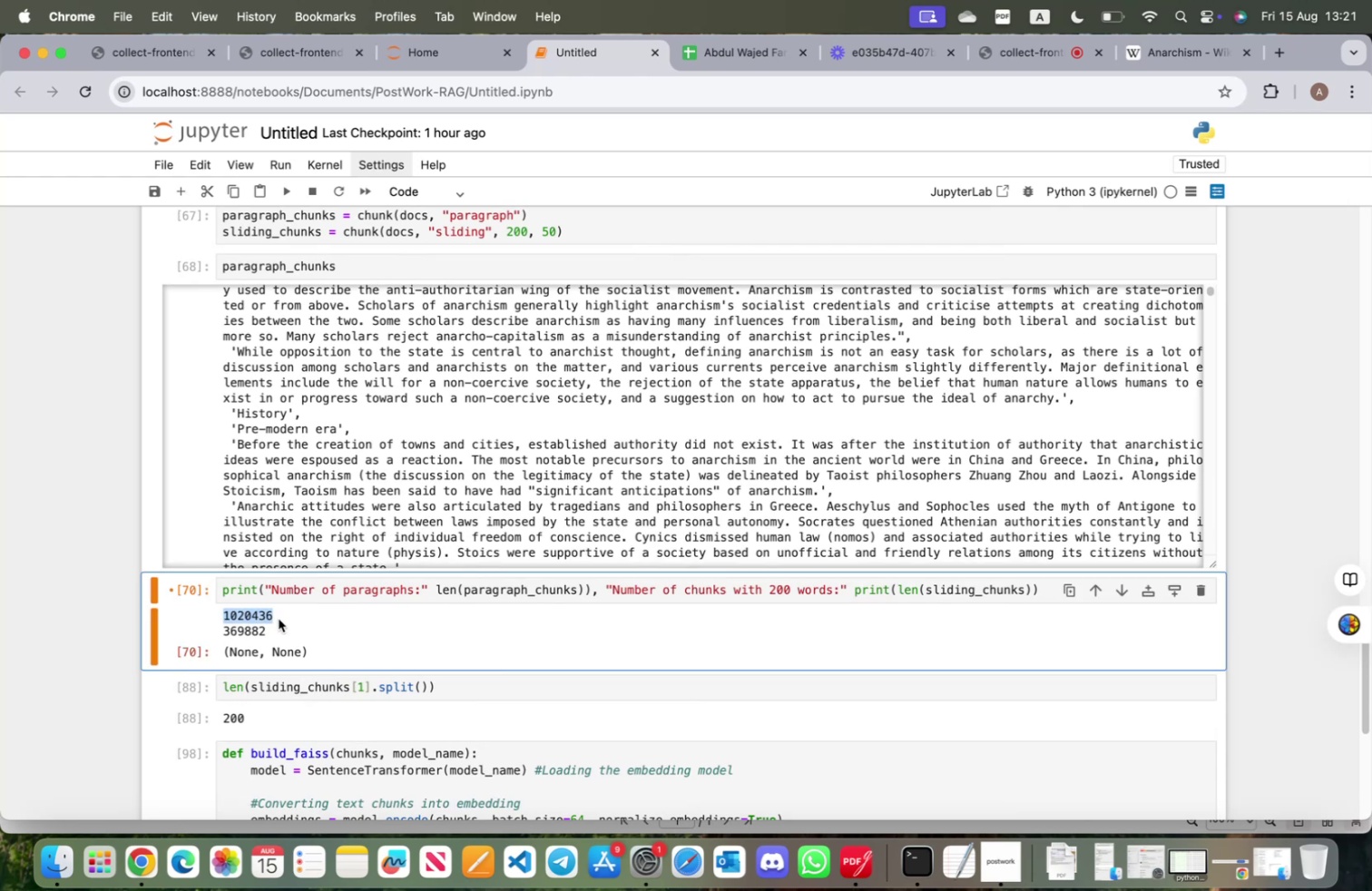 
left_click([279, 619])
 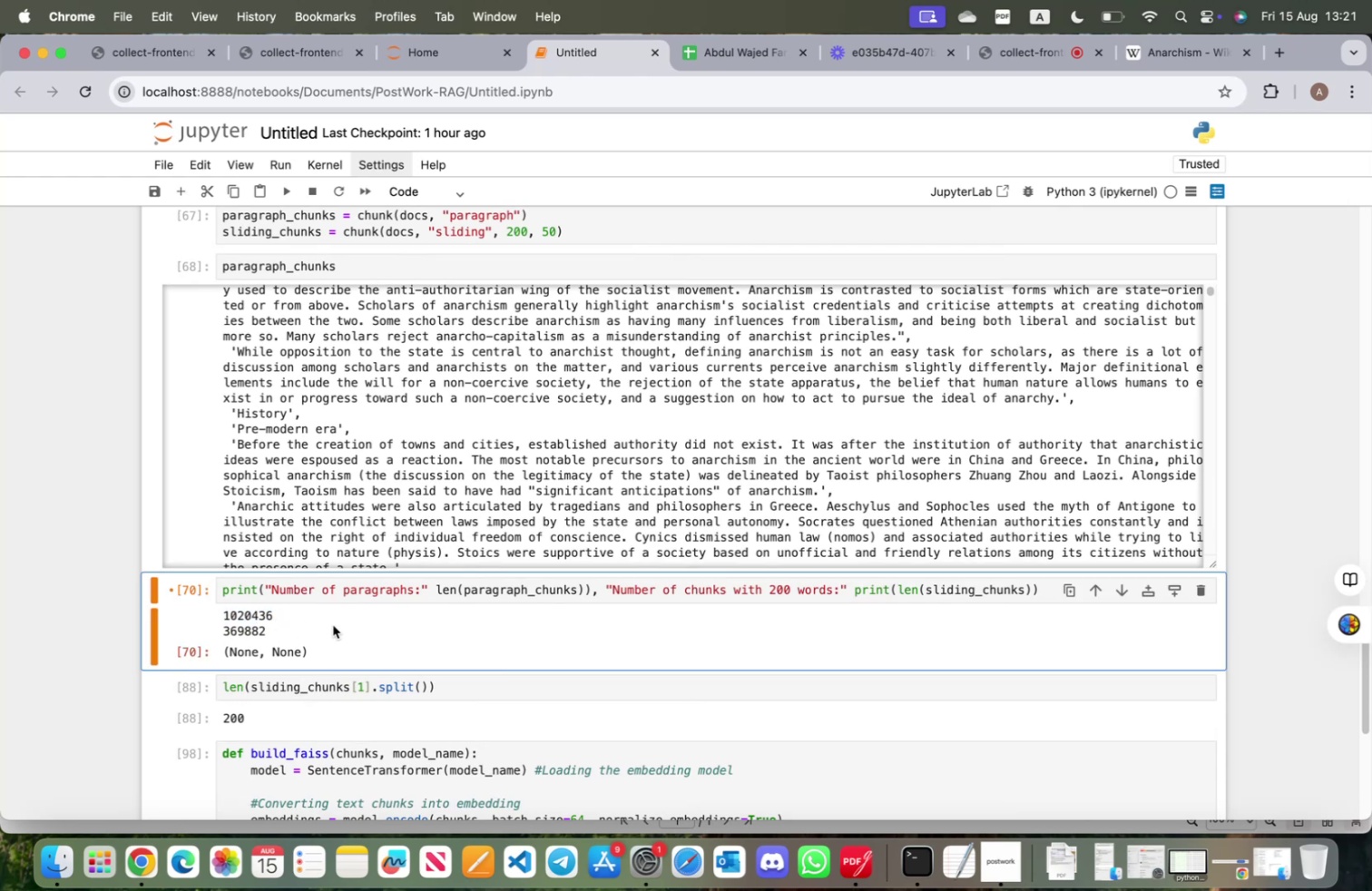 
scroll: coordinate [369, 641], scroll_direction: down, amount: 14.0
 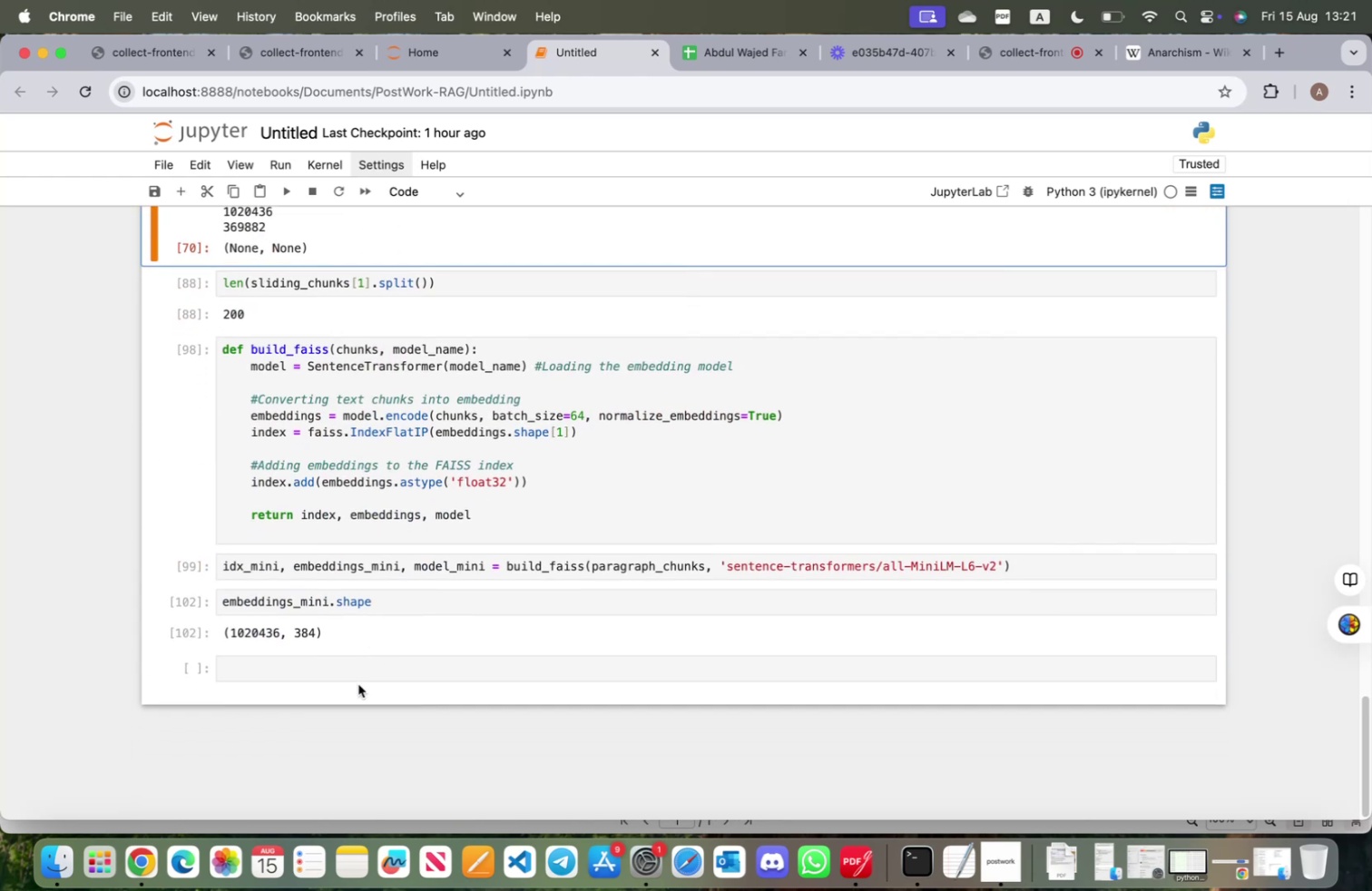 
left_click([358, 683])
 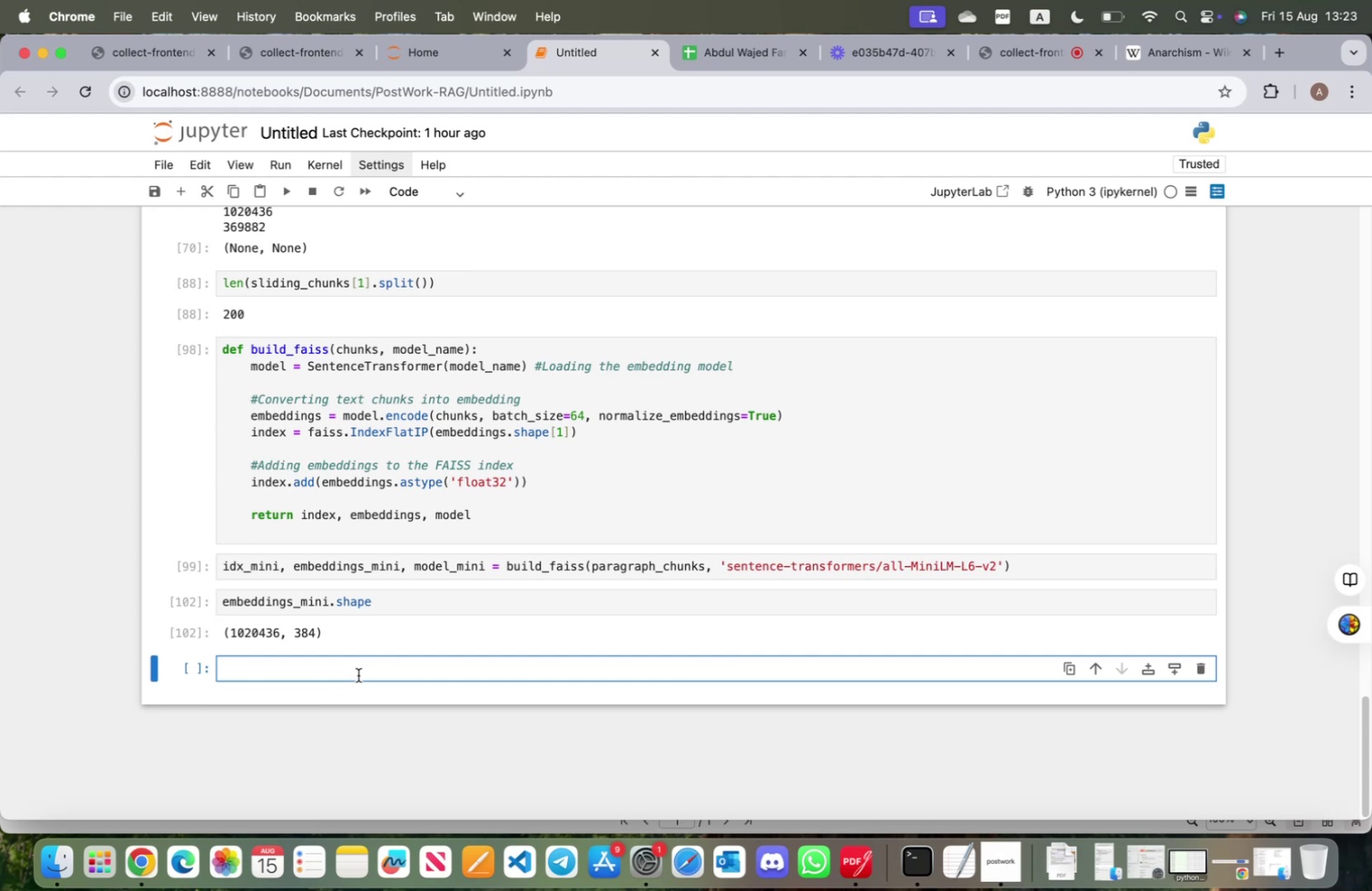 
wait(133.13)
 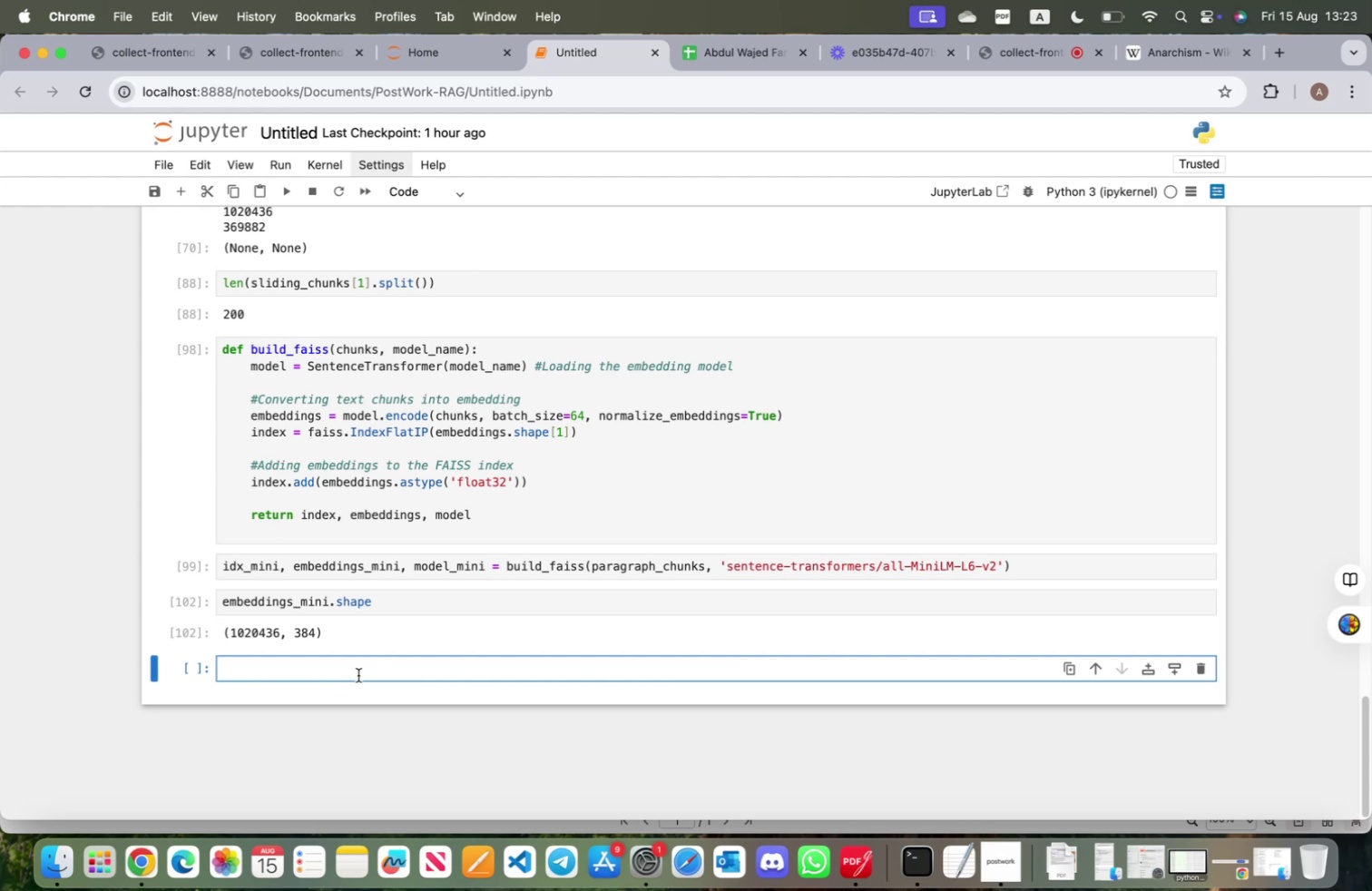 
type(evaluation_set = [{"quwe)
key(Backspace)
key(Backspace)
type(ert)
key(Backspace)
type(y)
 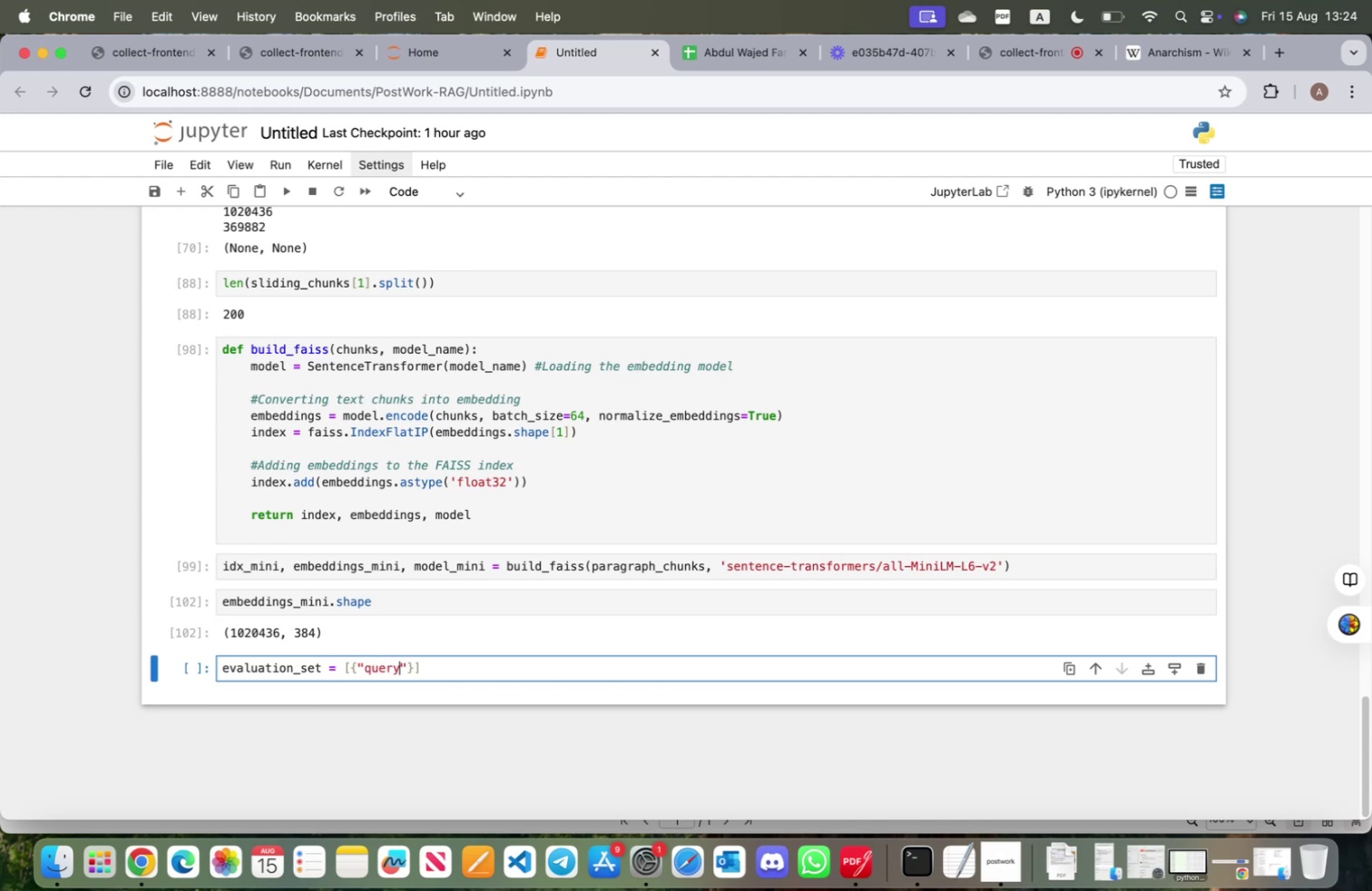 
key(ArrowRight)
 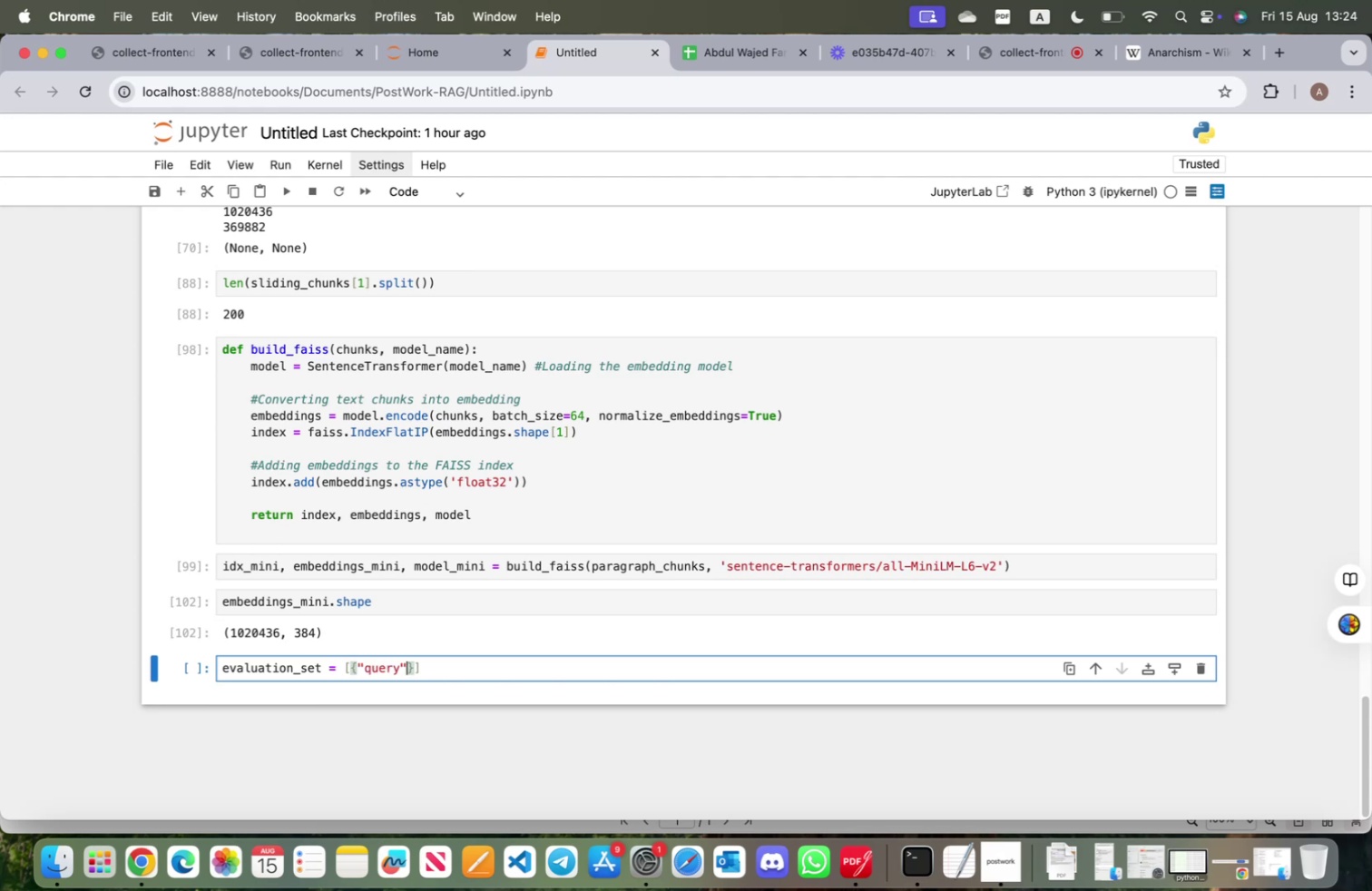 
key(Space)
 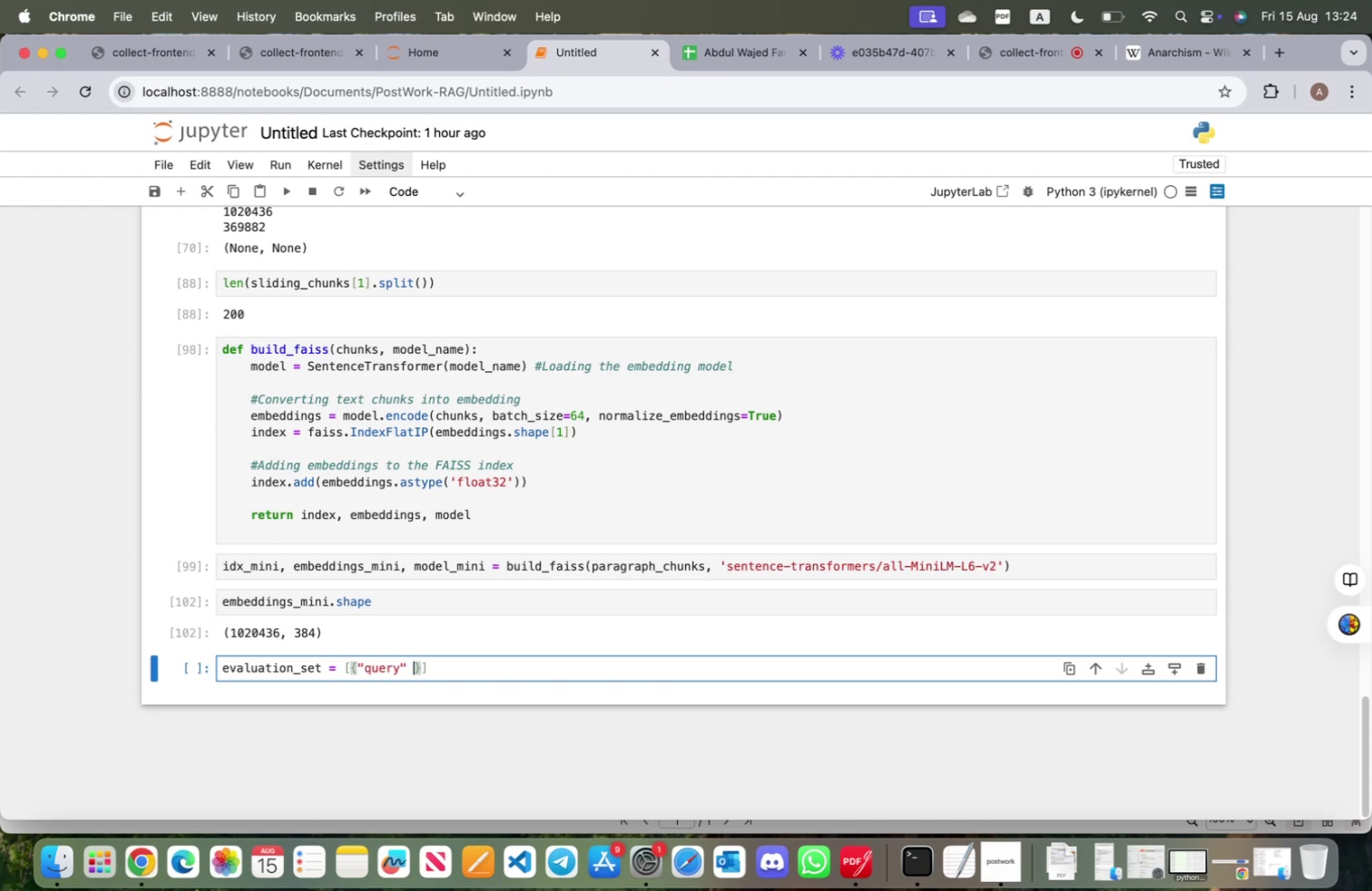 
key(Shift+ShiftRight)
 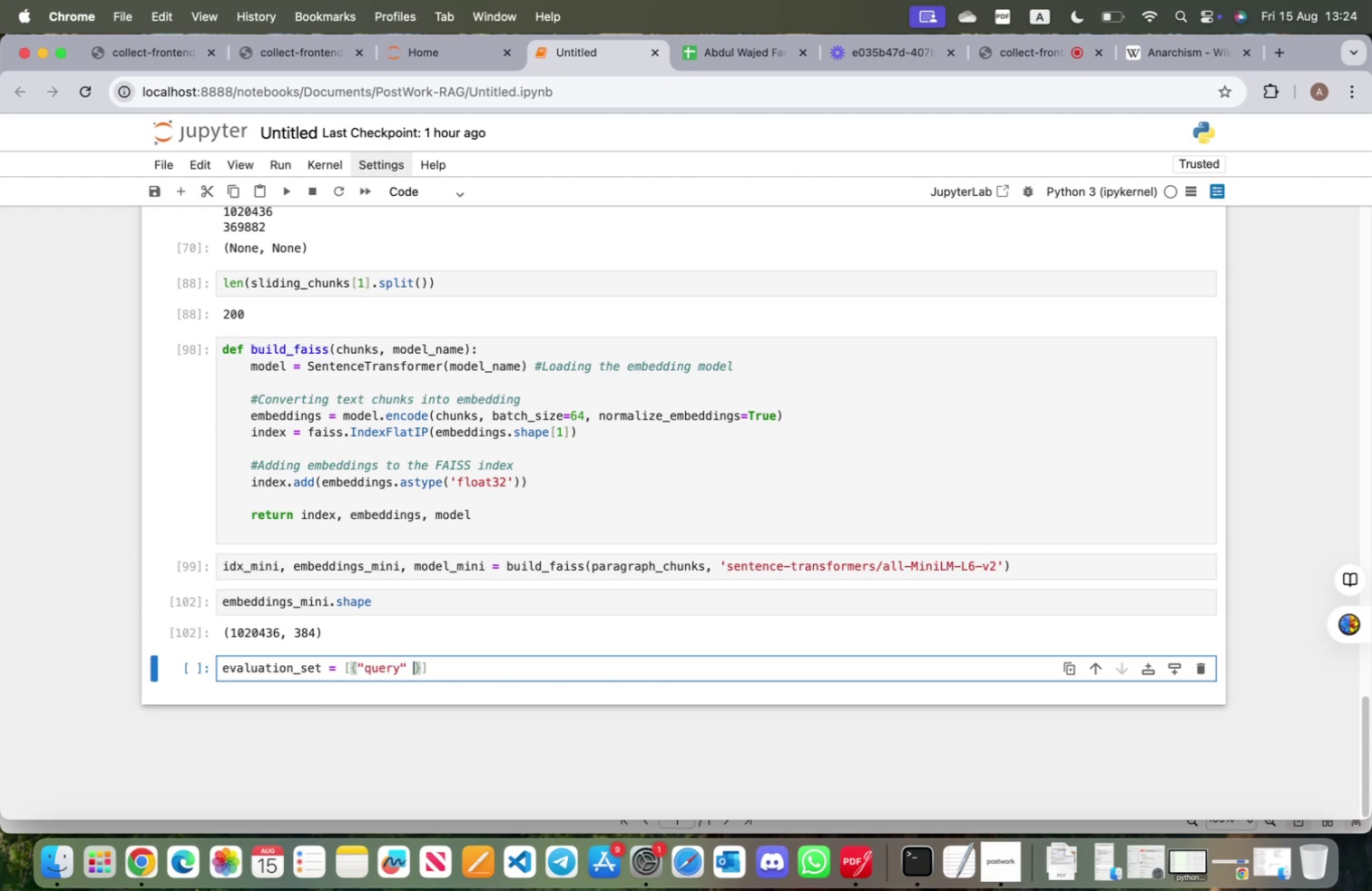 
key(Shift+Semicolon)
 